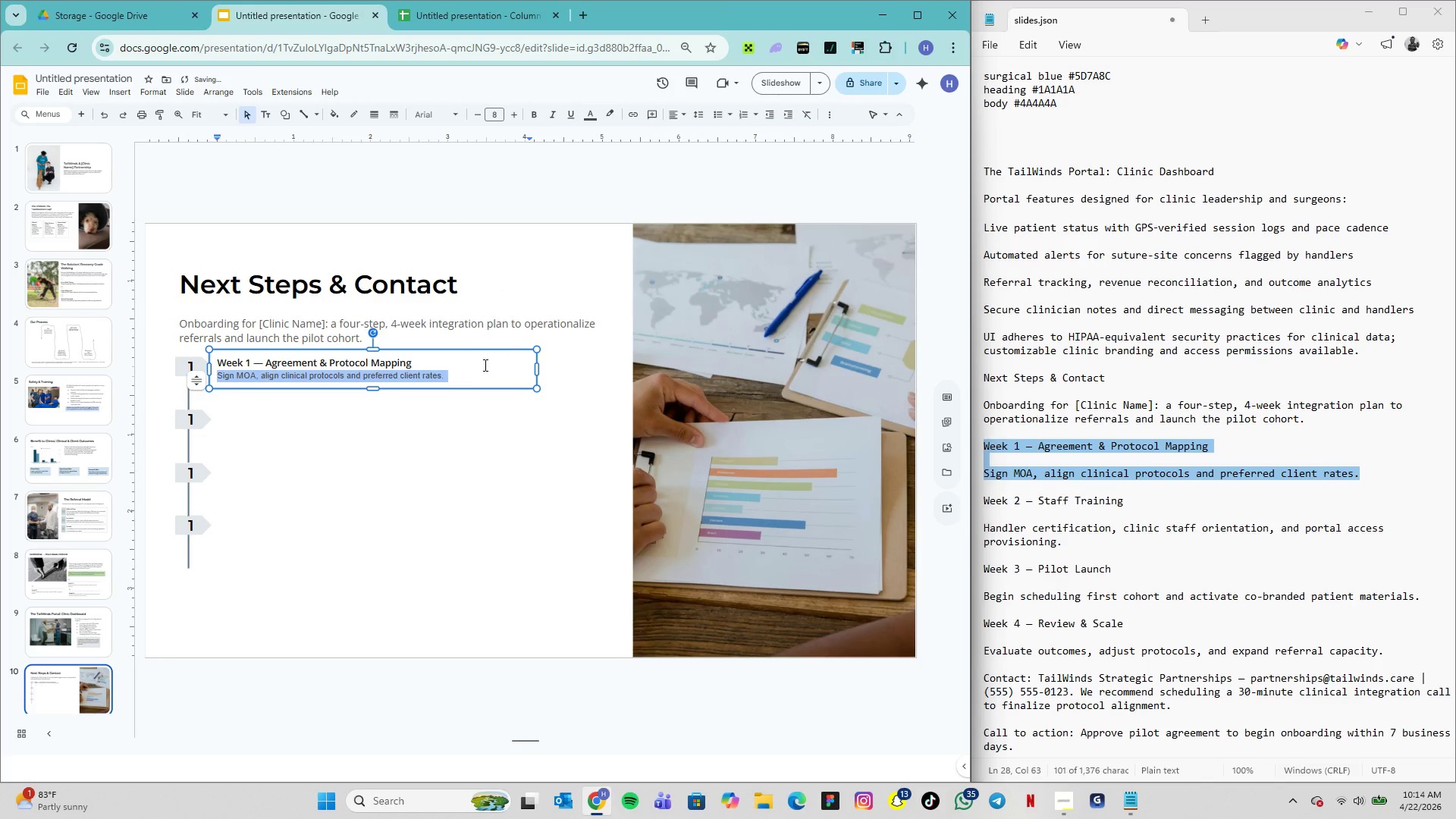 
left_click([411, 418])
 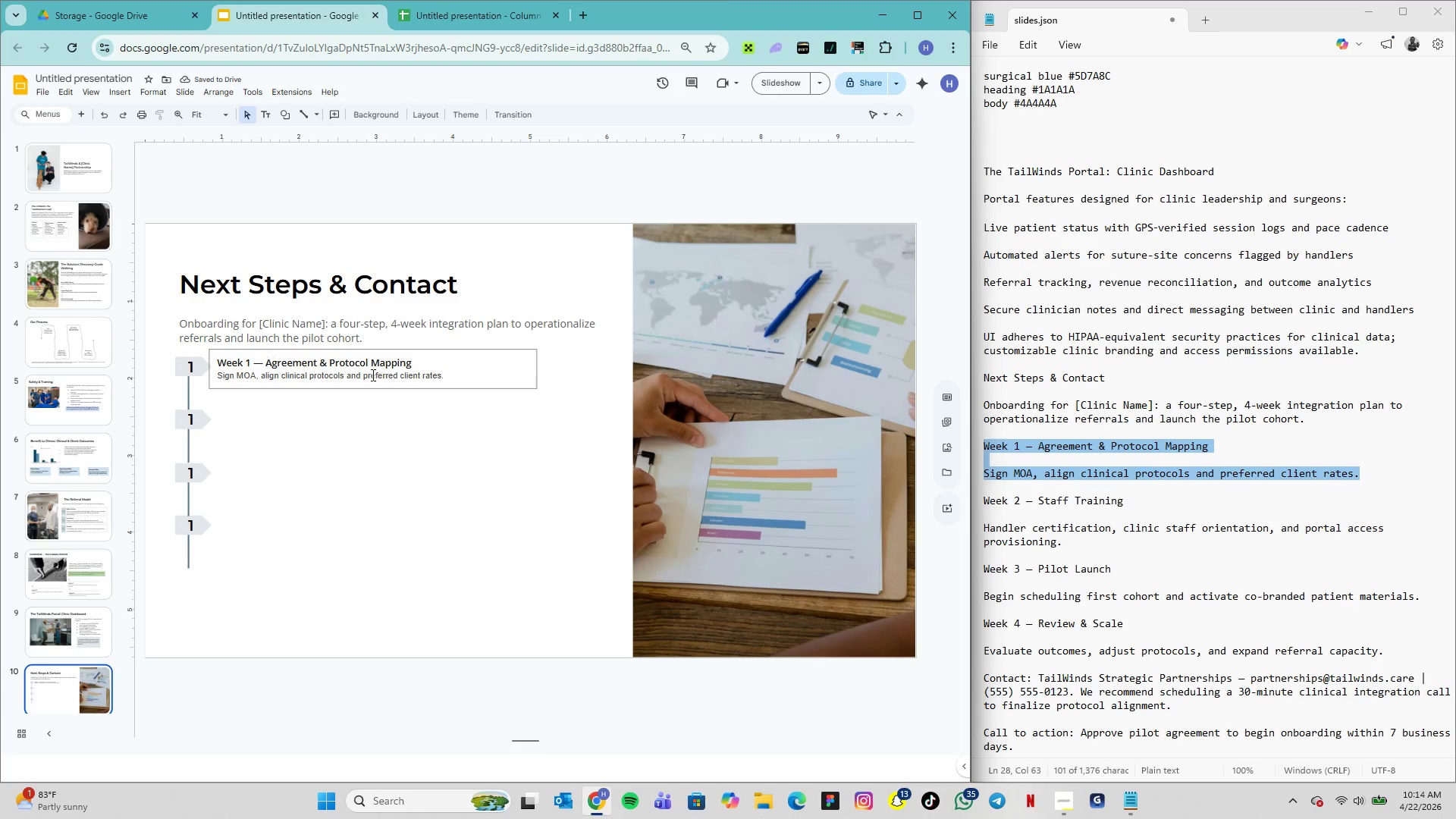 
left_click([472, 371])
 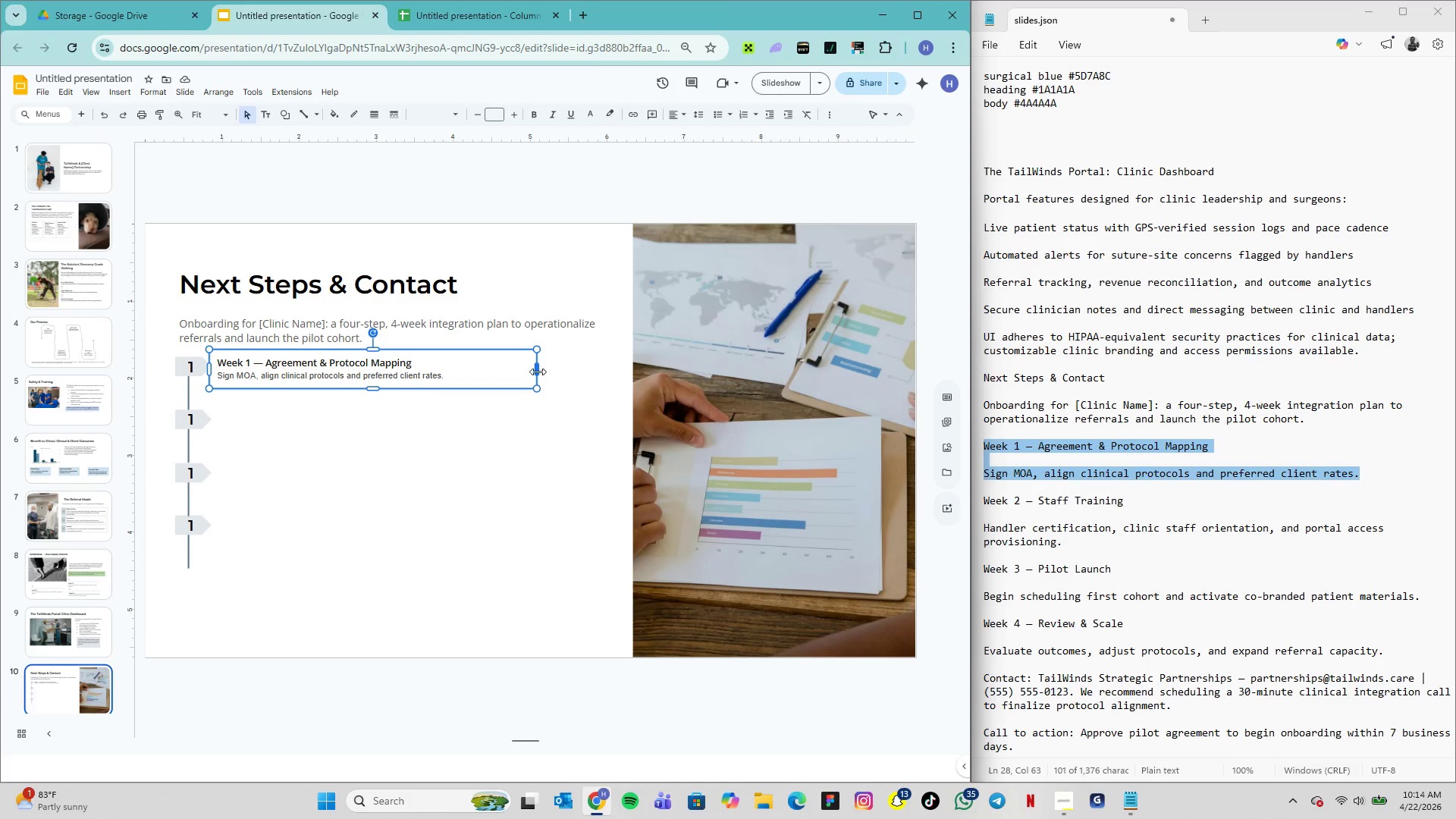 
left_click_drag(start_coordinate=[536, 369], to_coordinate=[470, 369])
 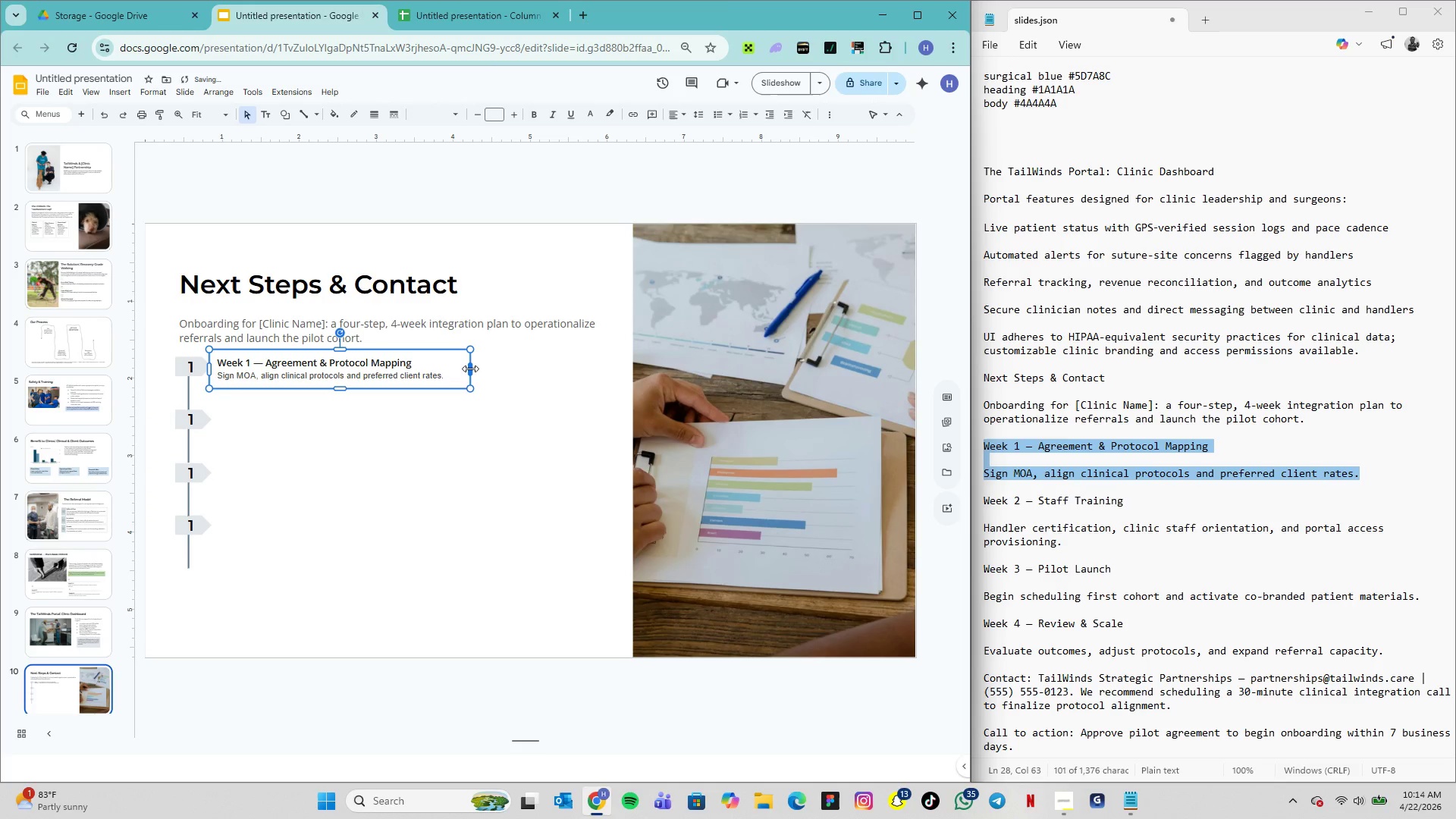 
left_click_drag(start_coordinate=[470, 369], to_coordinate=[462, 368])
 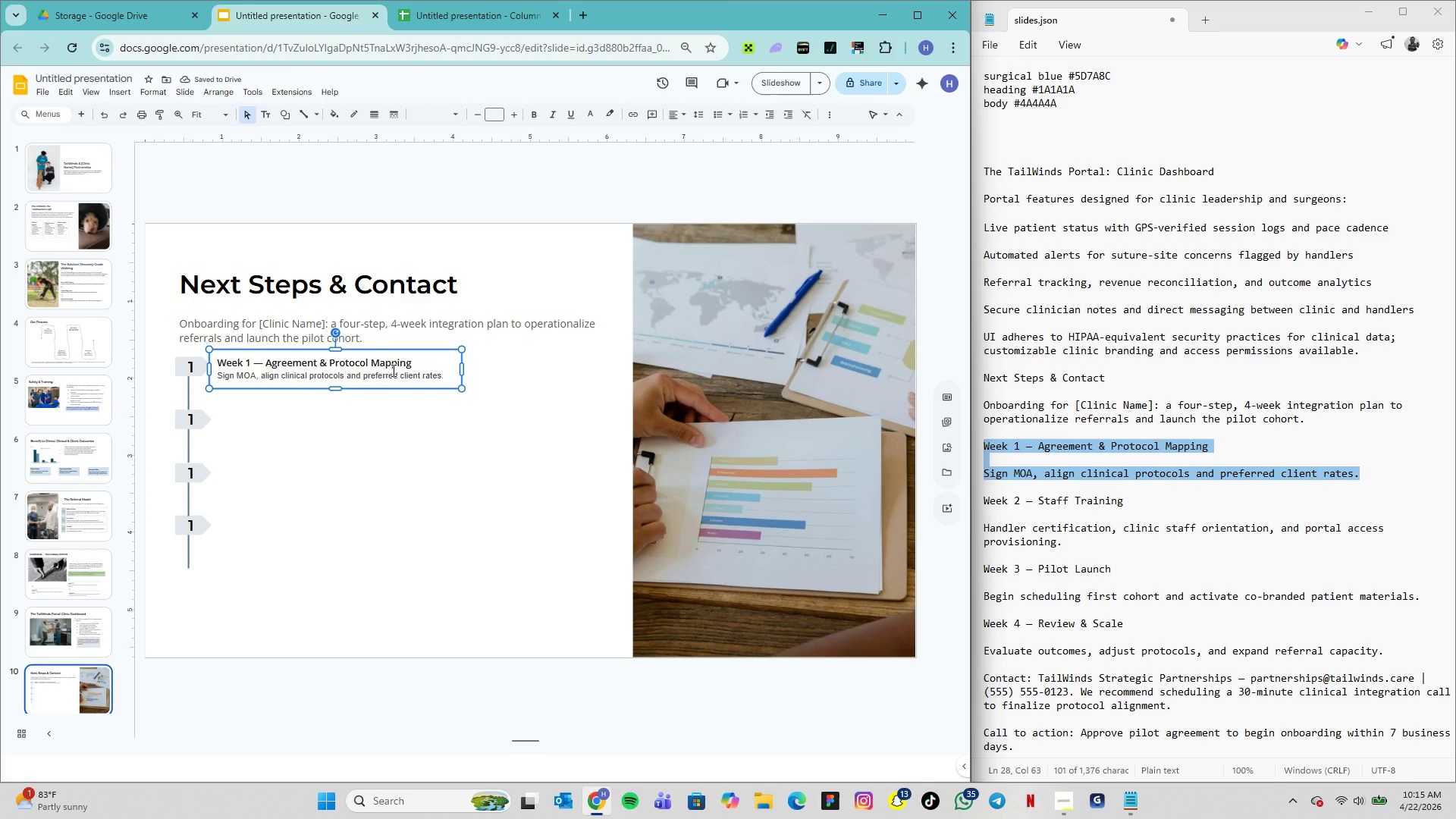 
wait(5.58)
 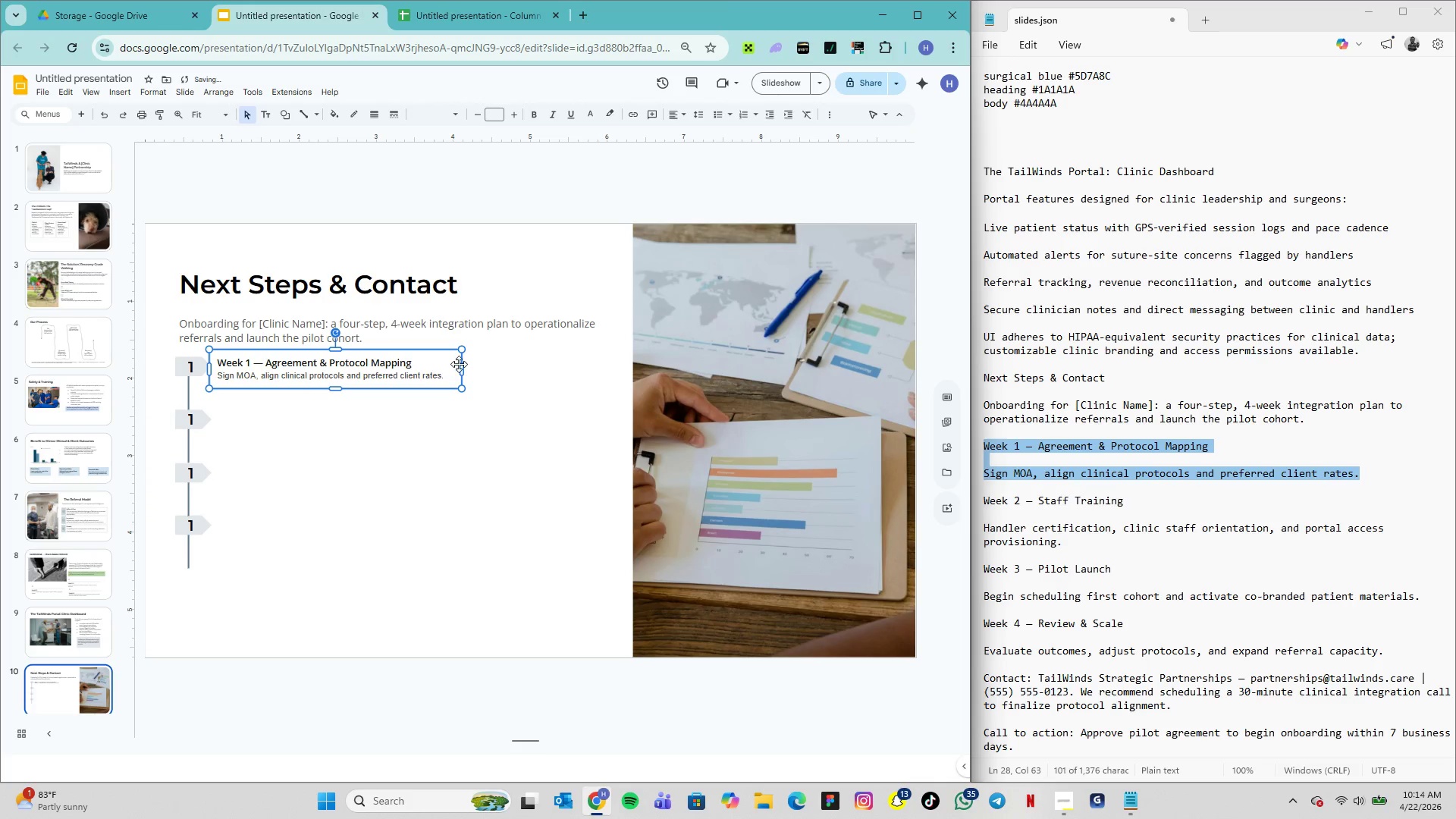 
left_click([413, 386])
 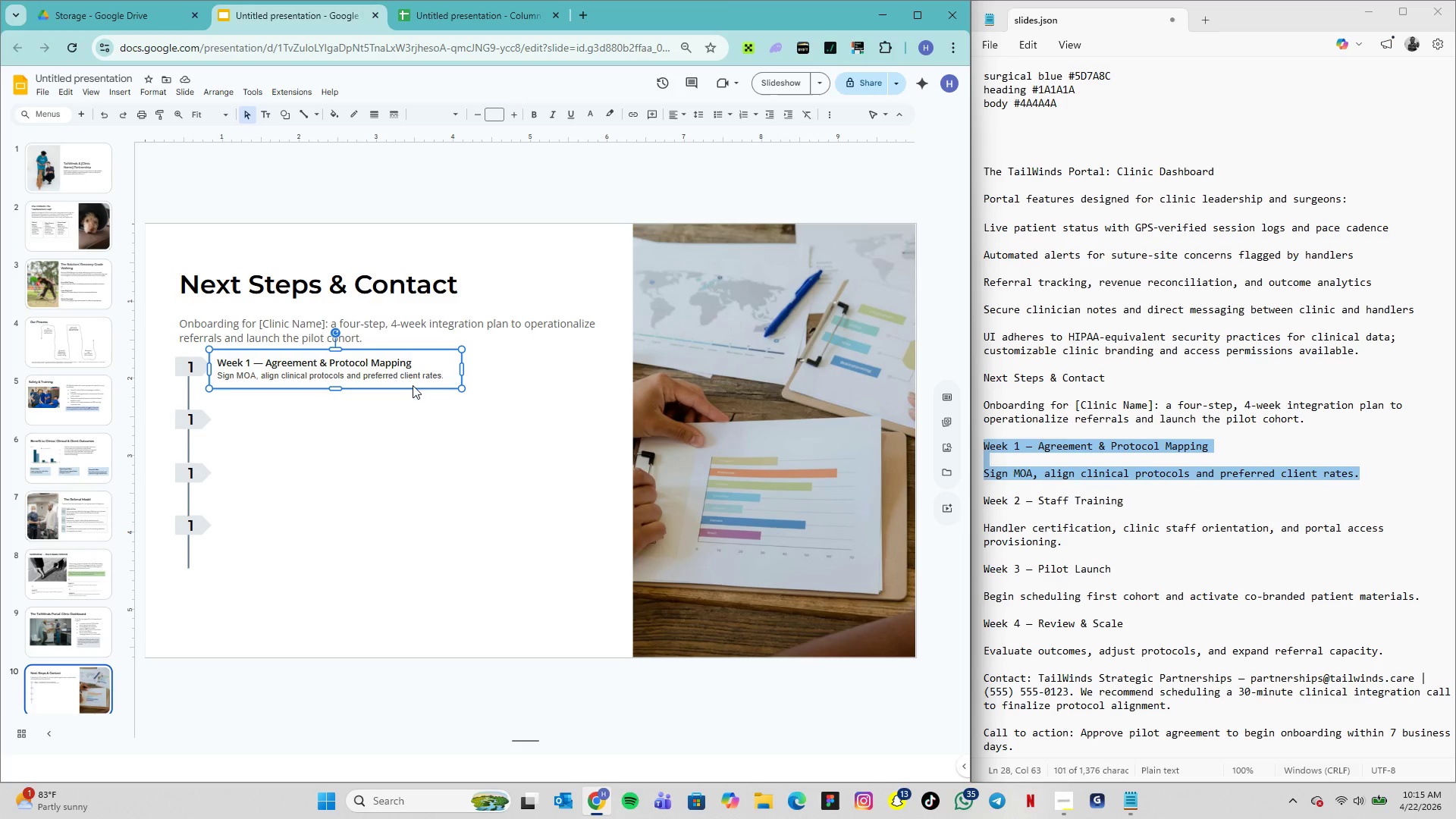 
key(Control+D)
 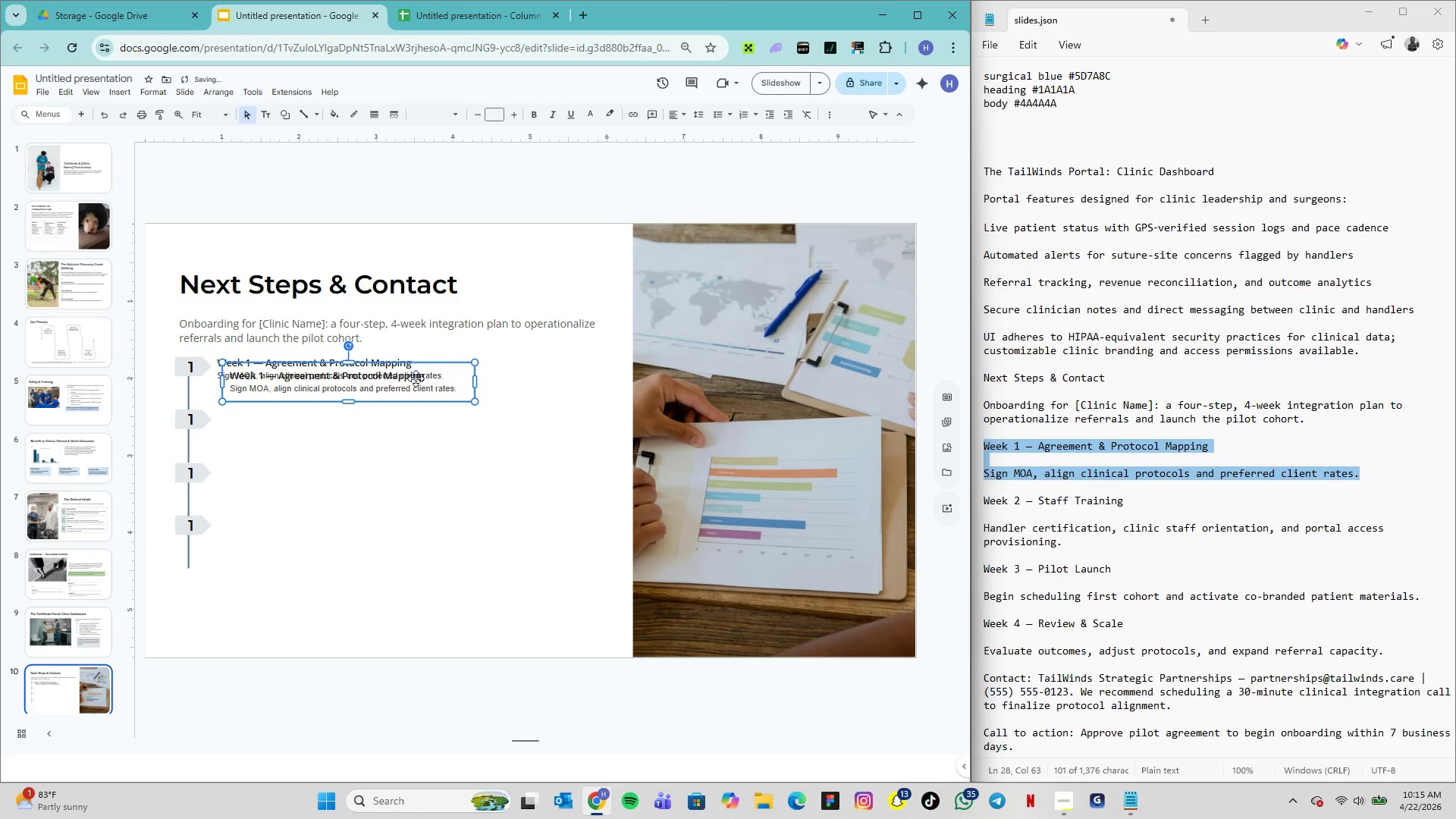 
left_click_drag(start_coordinate=[416, 378], to_coordinate=[416, 417])
 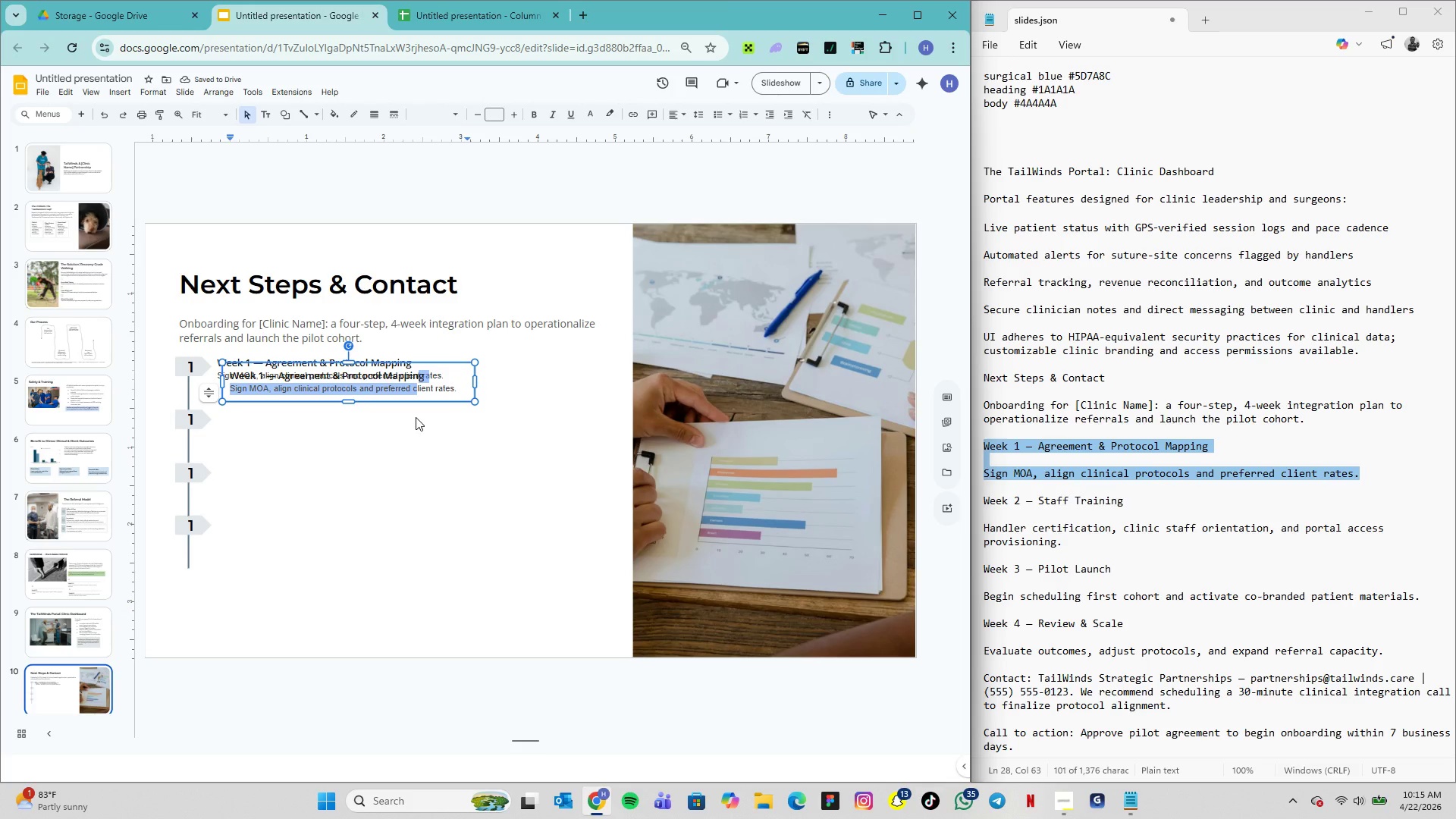 
key(Control+Z)
 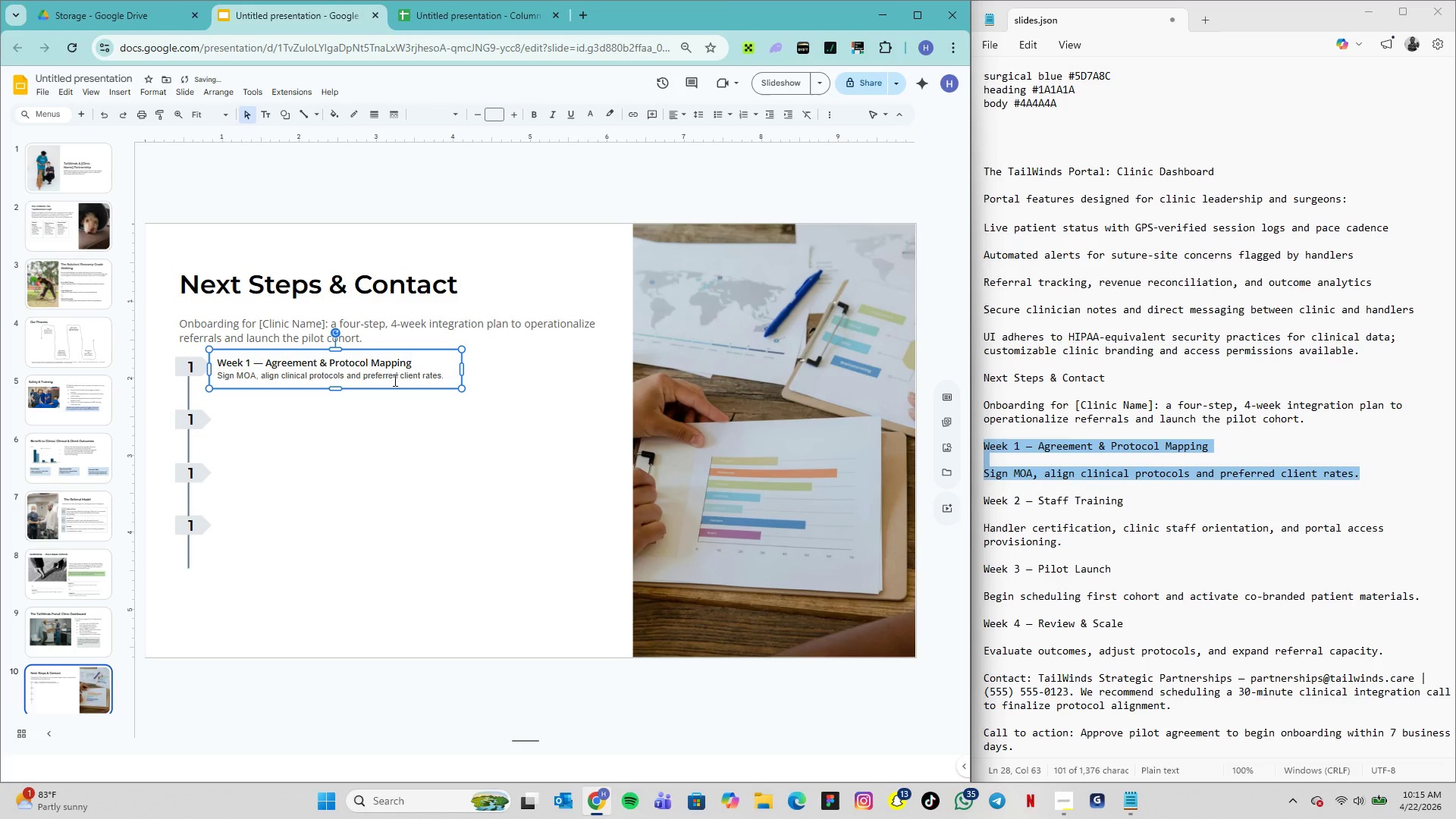 
key(Control+D)
 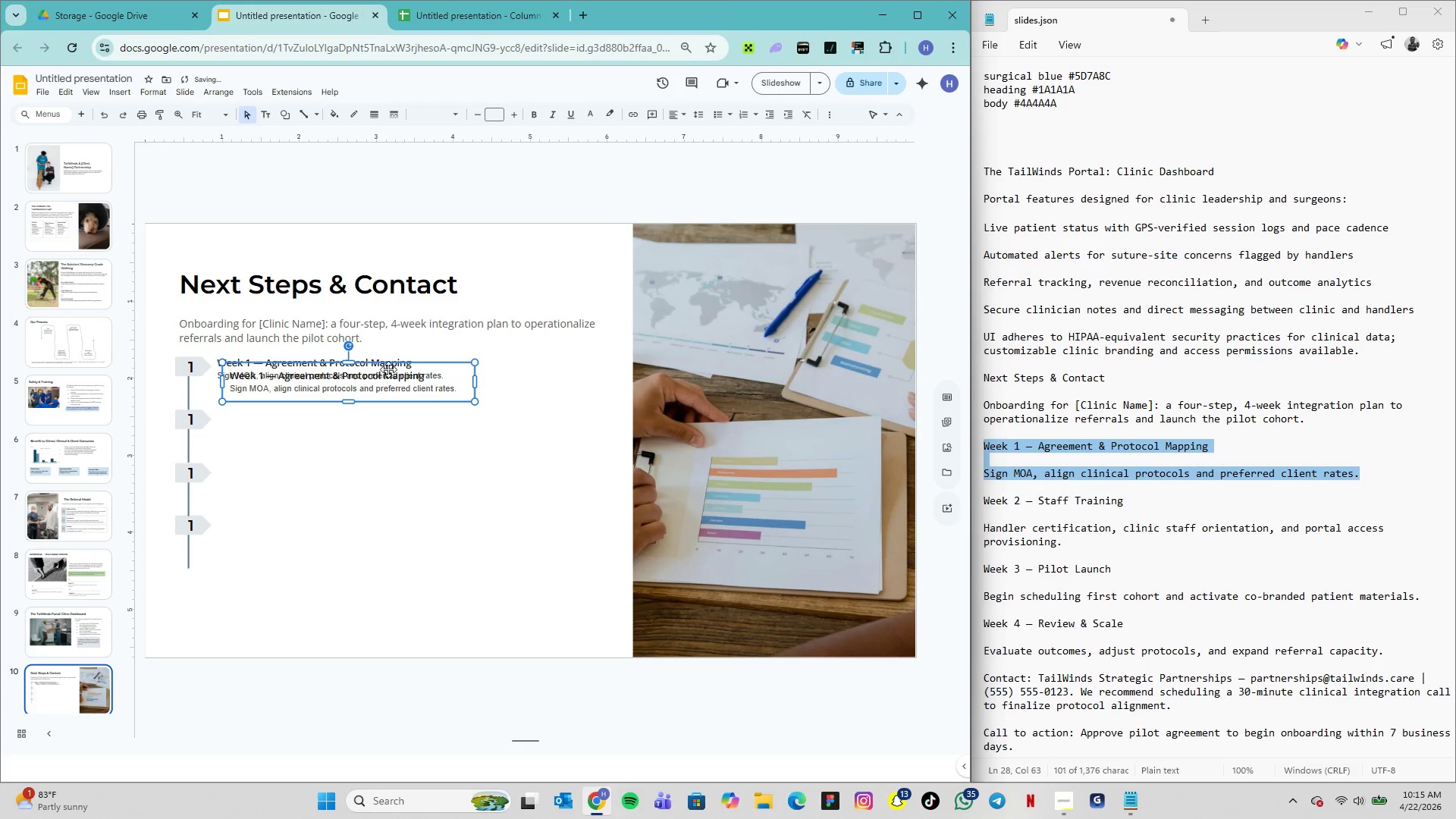 
left_click_drag(start_coordinate=[388, 369], to_coordinate=[384, 415])
 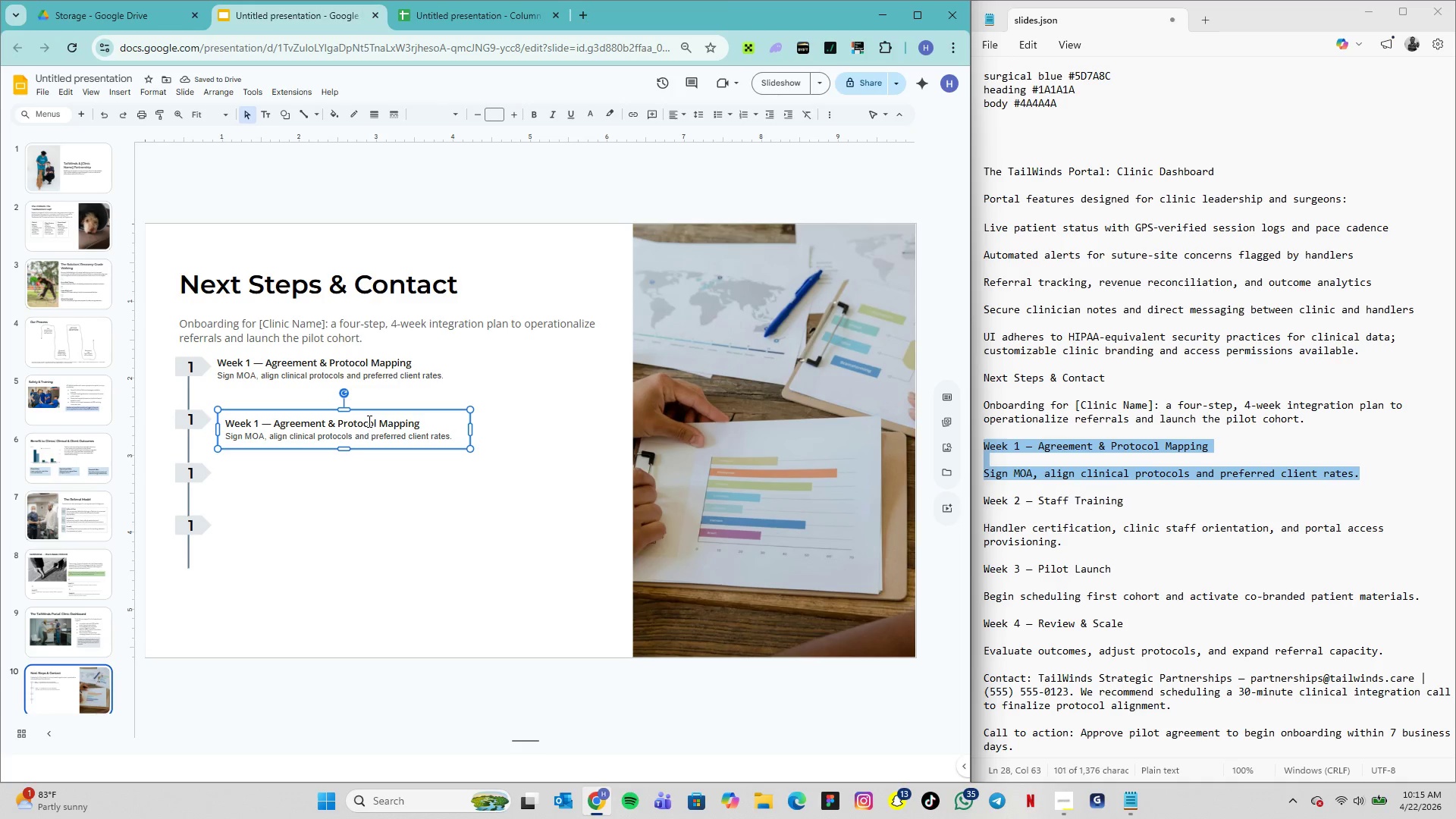 
left_click_drag(start_coordinate=[360, 413], to_coordinate=[356, 404])
 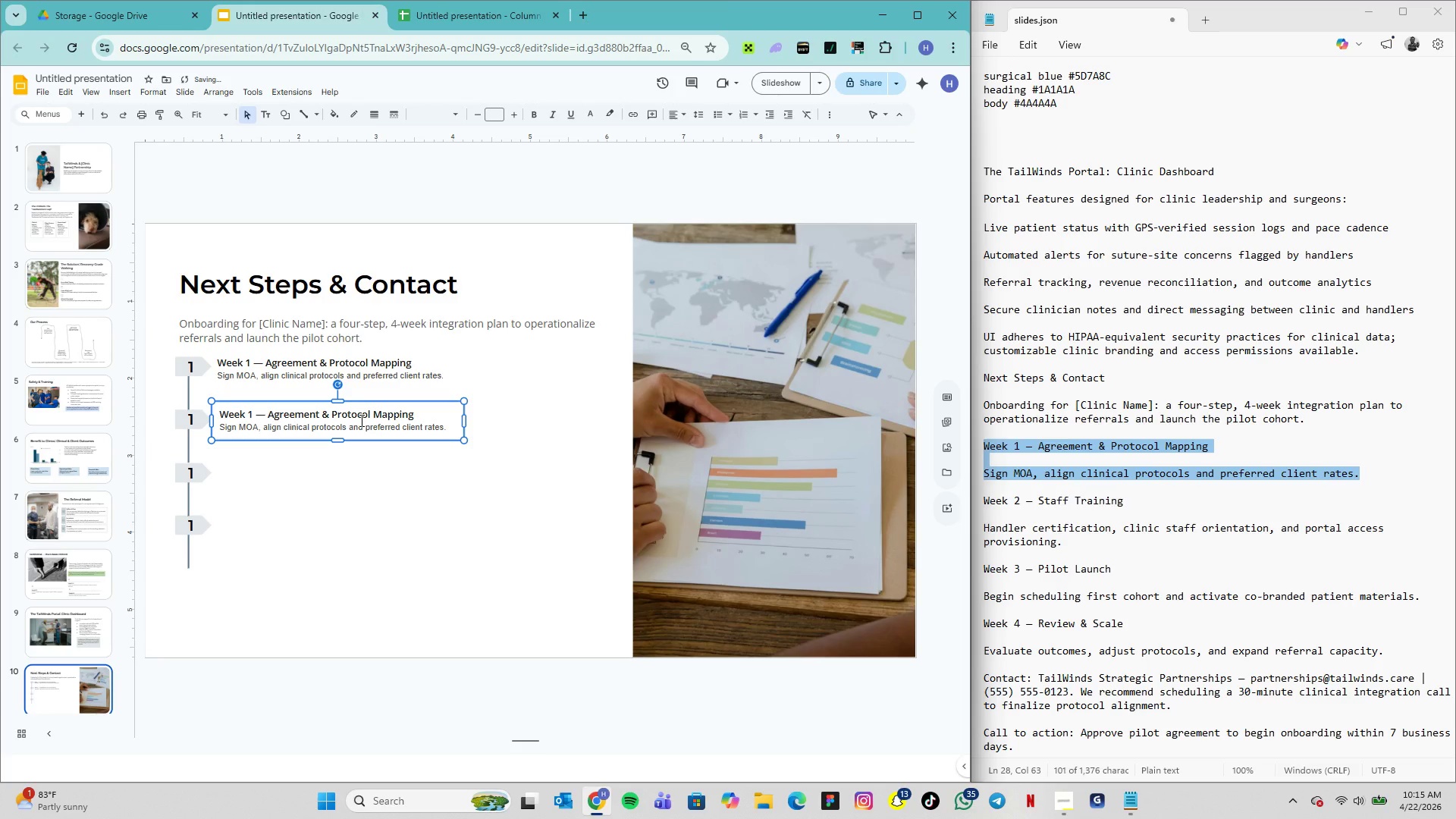 
key(Control+D)
 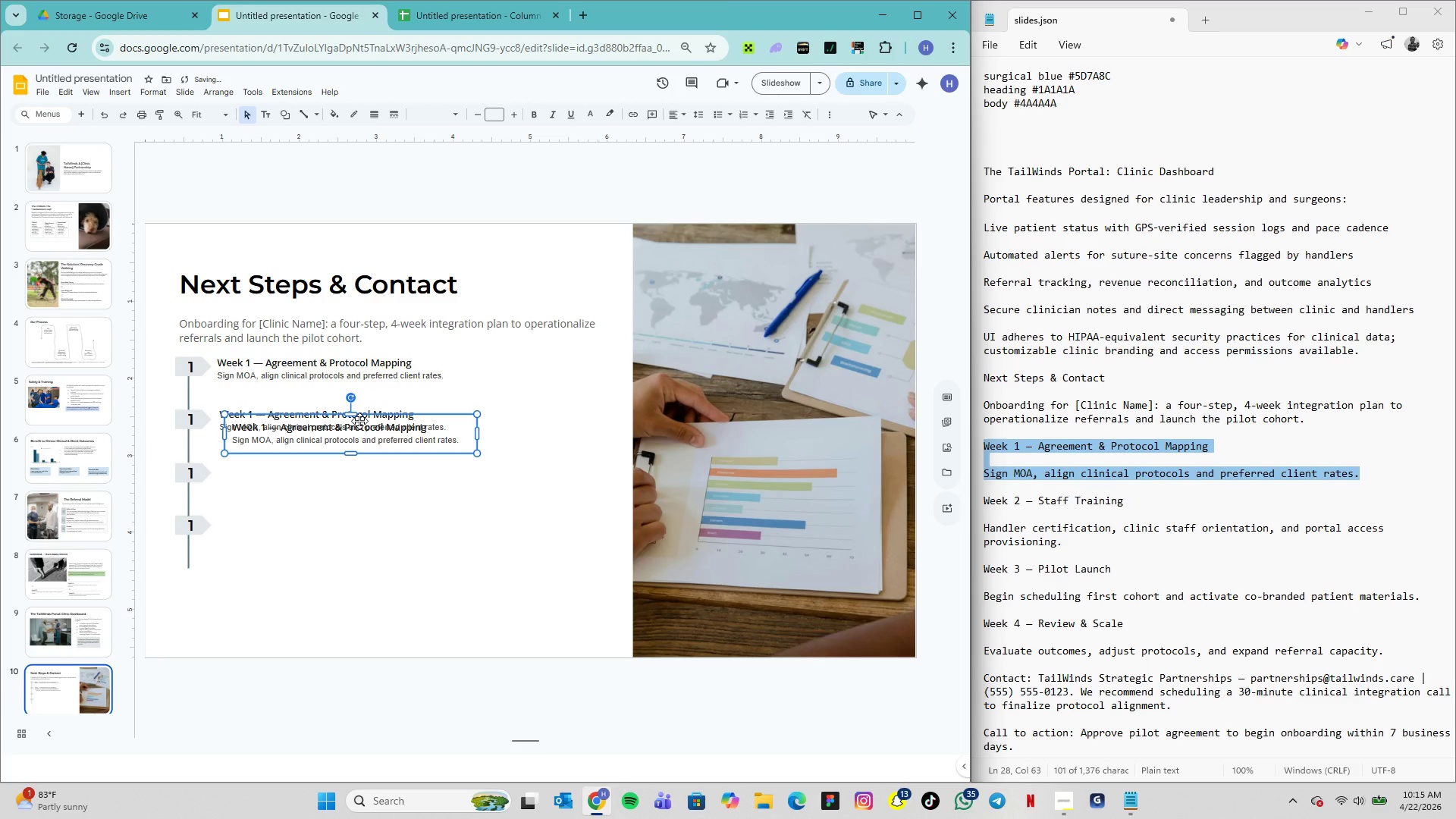 
left_click_drag(start_coordinate=[359, 421], to_coordinate=[355, 463])
 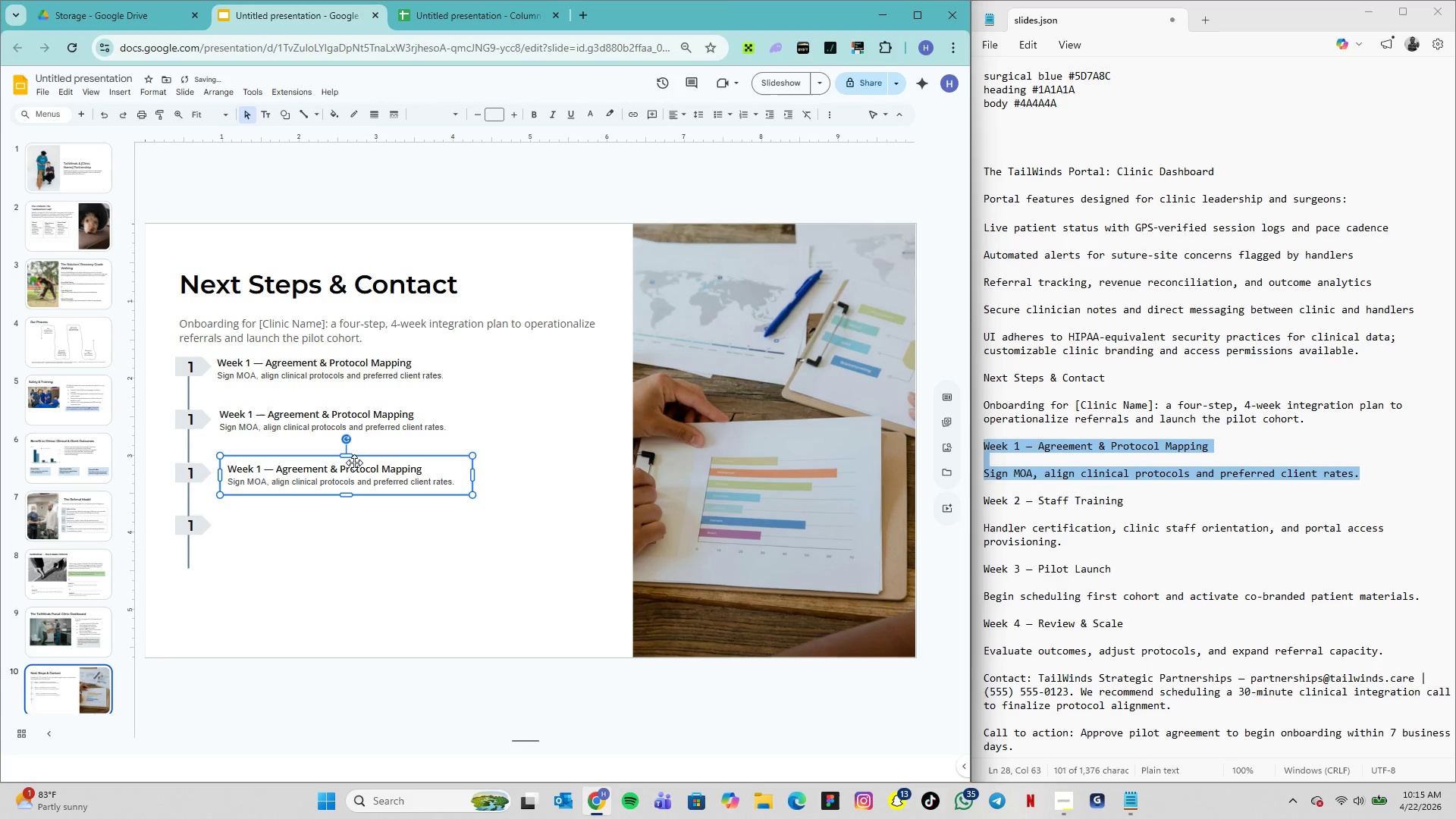 
left_click_drag(start_coordinate=[354, 463], to_coordinate=[347, 457])
 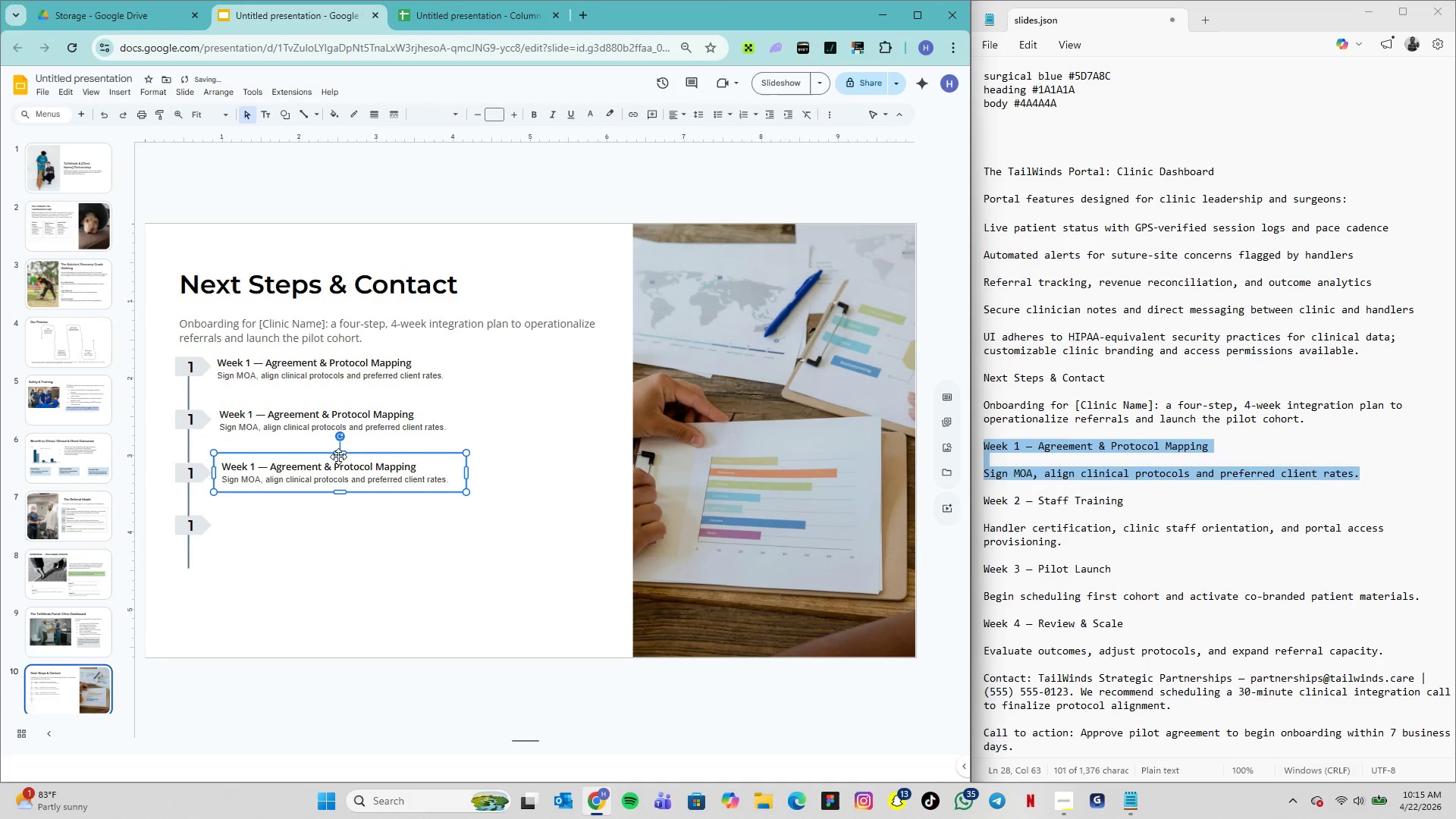 
wait(13.3)
 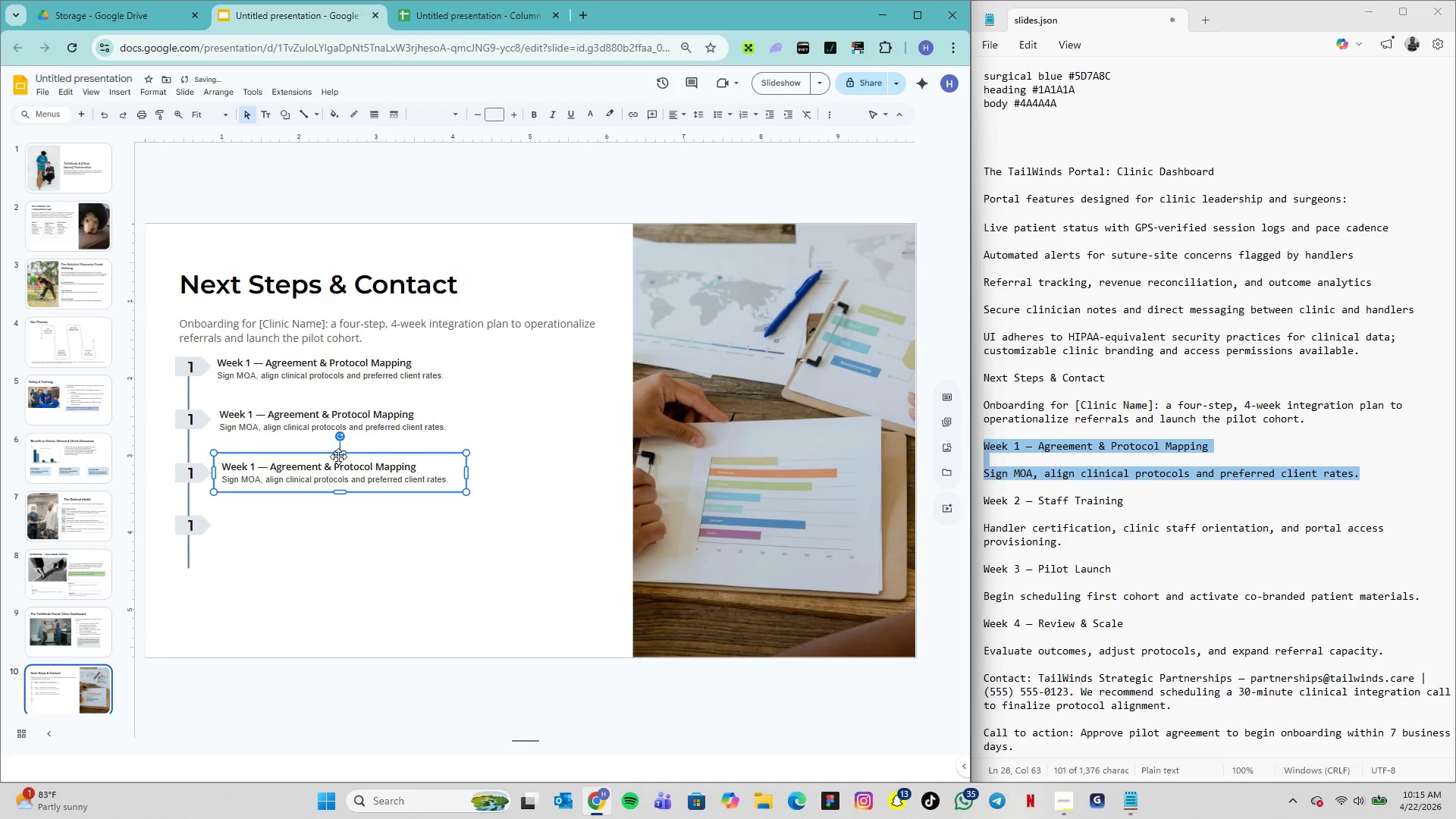 
key(Control+D)
 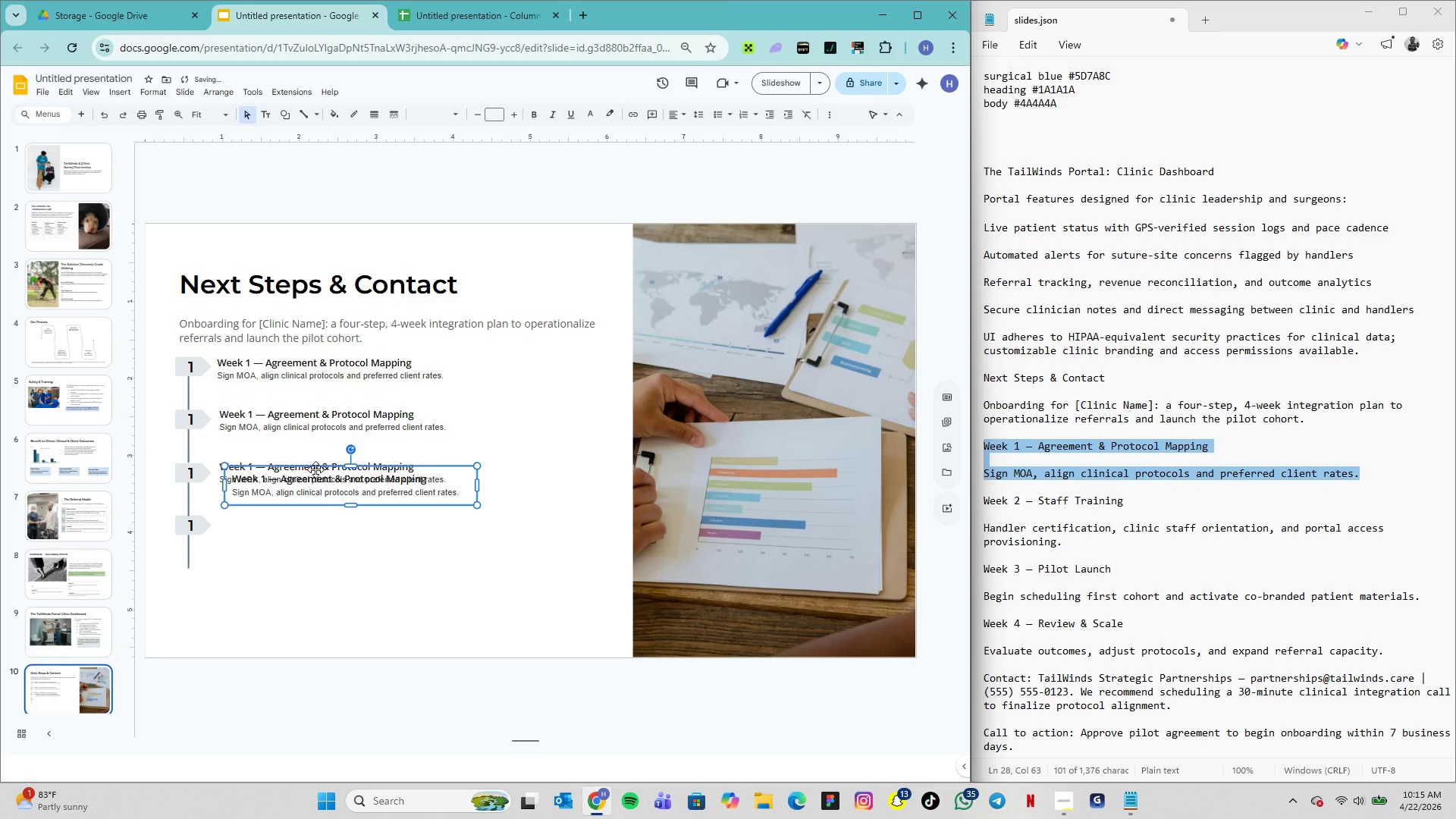 
left_click_drag(start_coordinate=[315, 469], to_coordinate=[304, 510])
 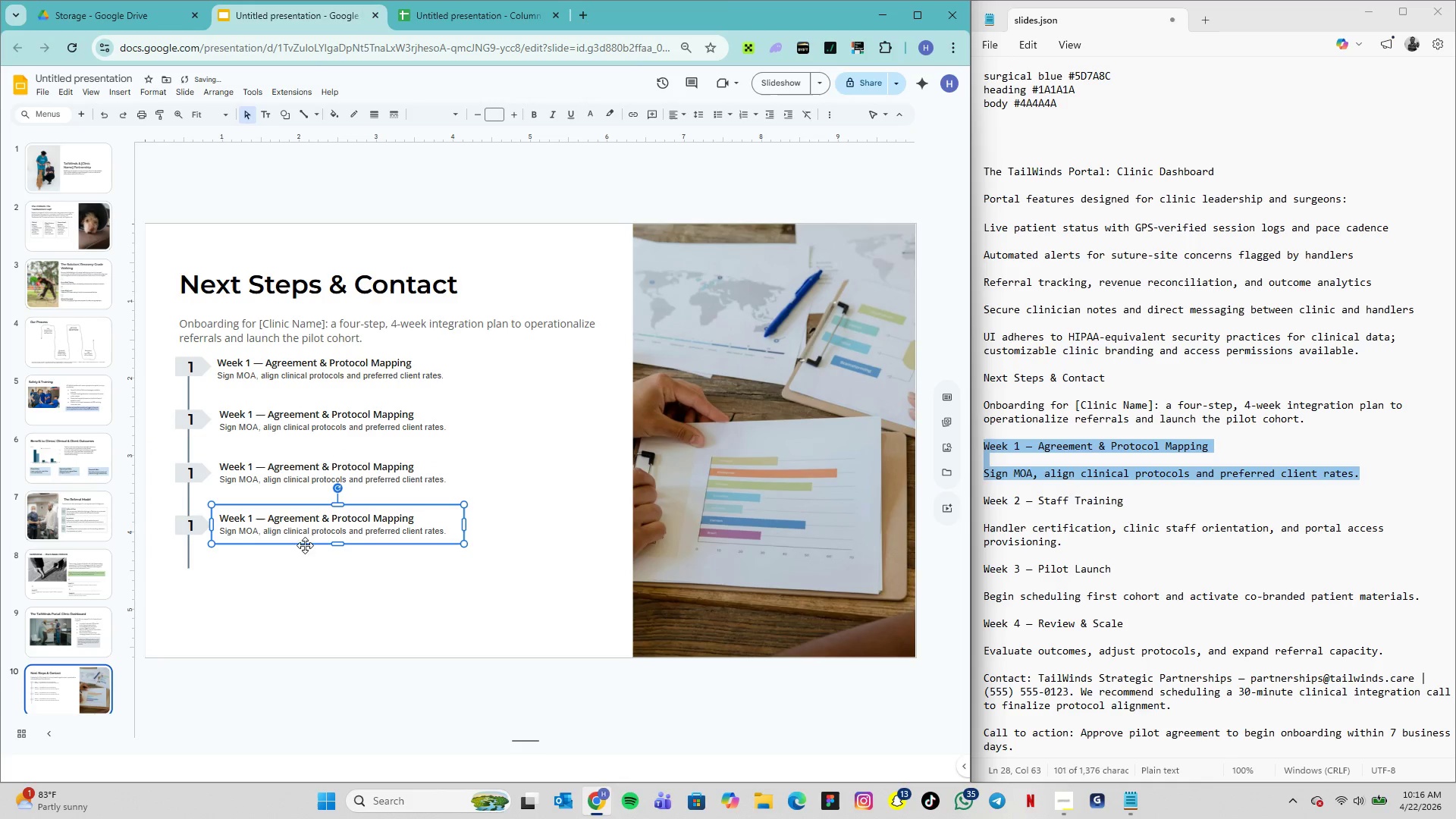 
left_click([304, 551])
 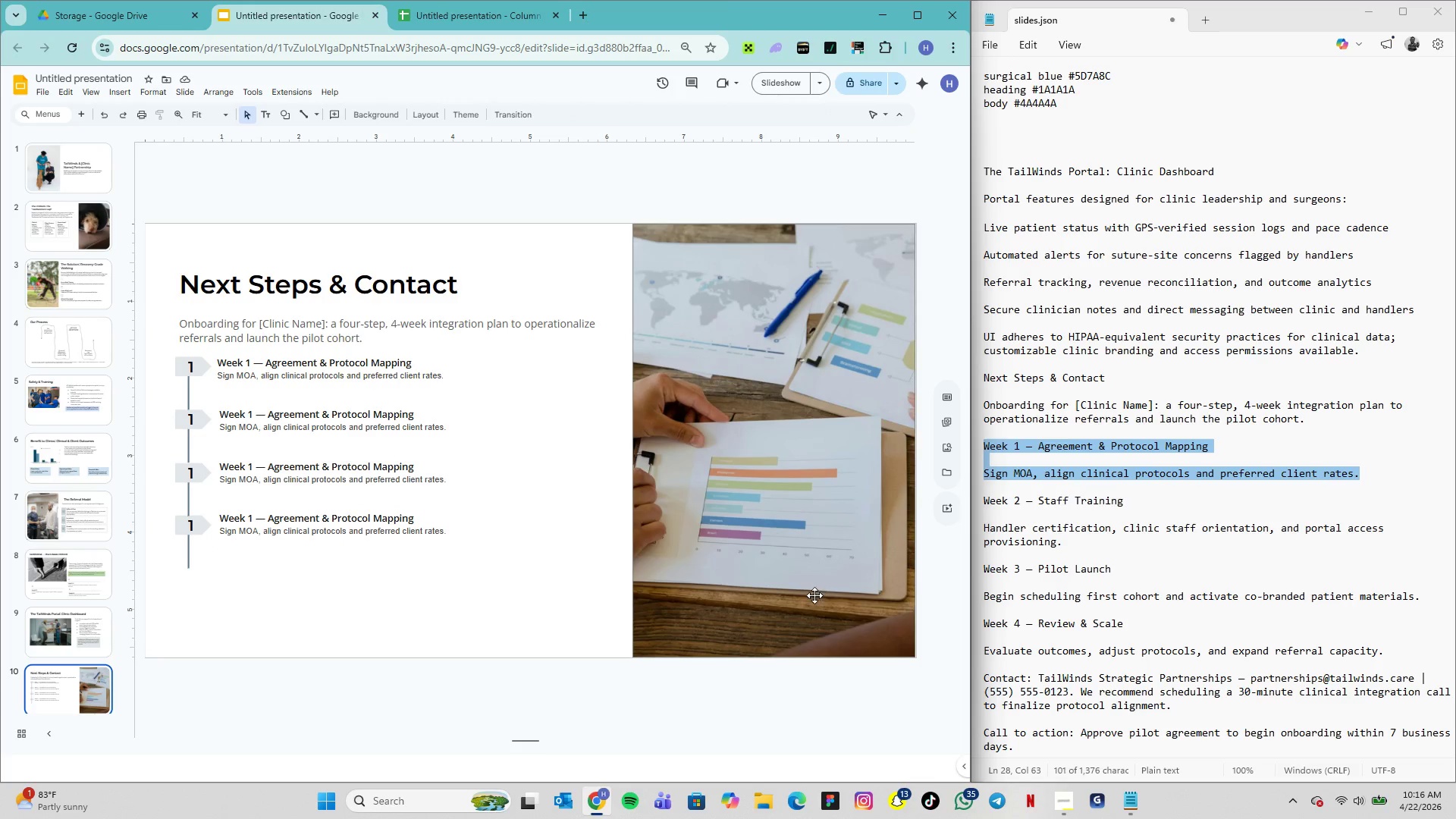 
wait(12.05)
 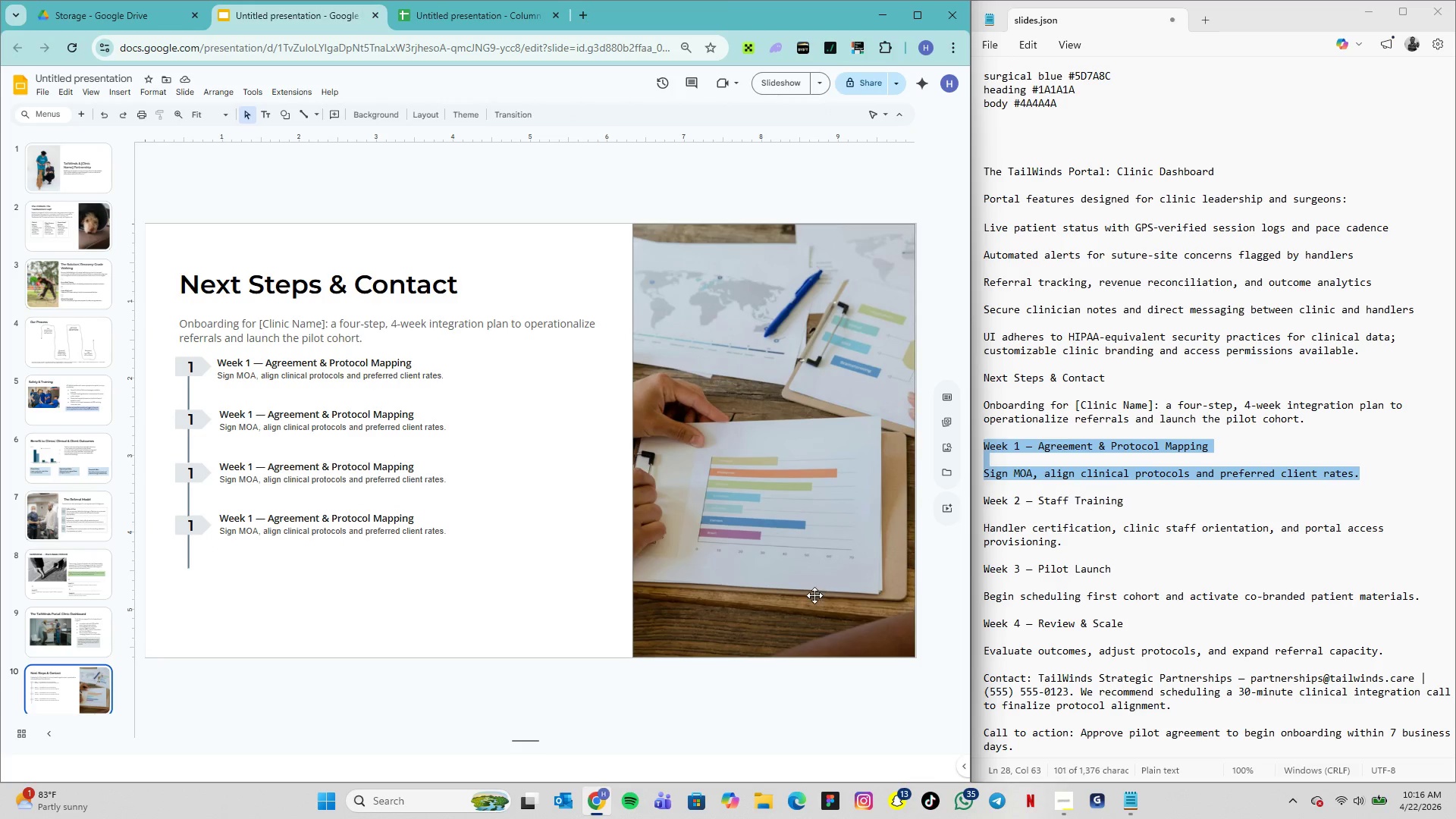 
scroll: coordinate [1020, 557], scroll_direction: down, amount: 3.0
 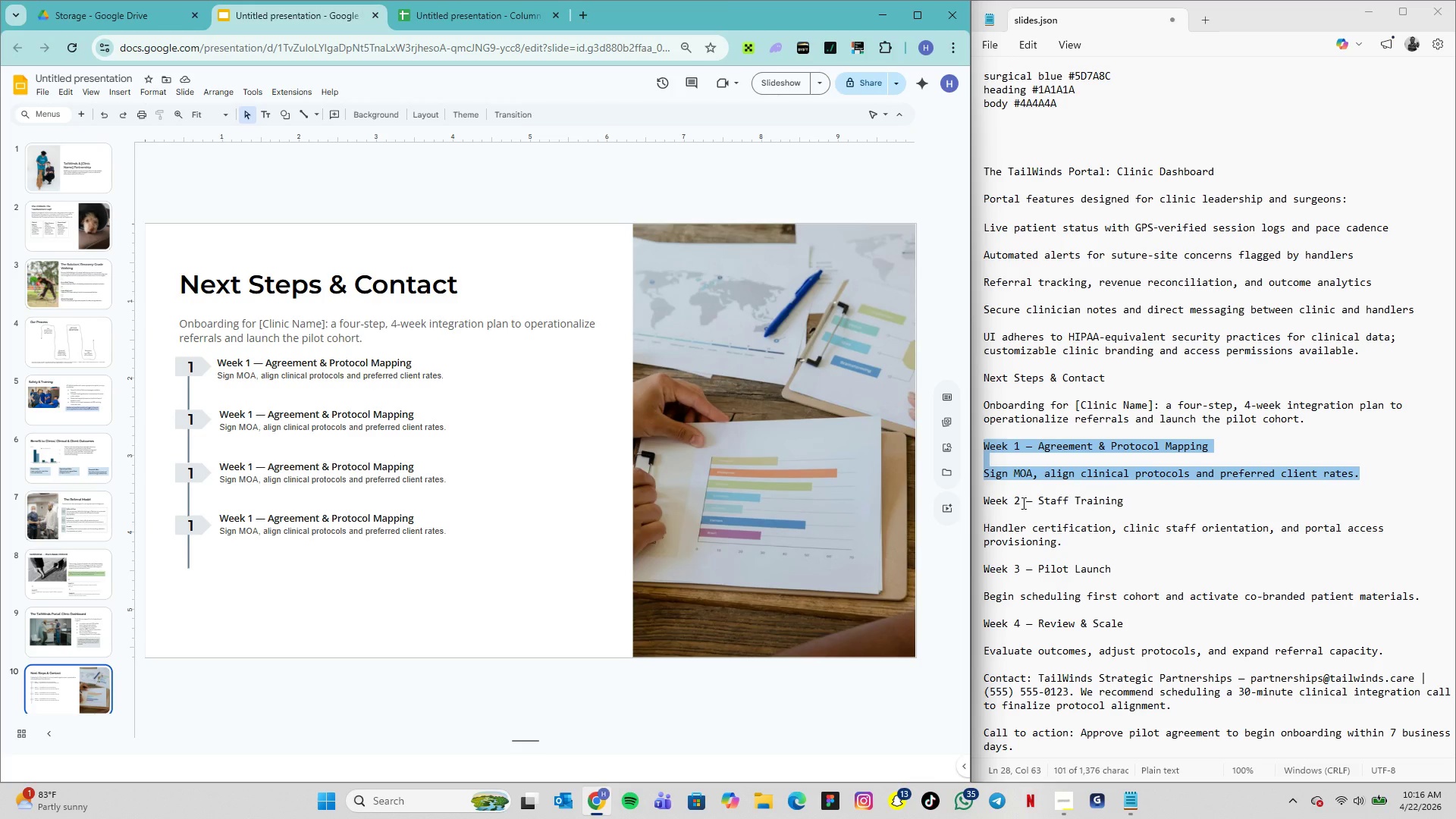 
left_click_drag(start_coordinate=[1018, 501], to_coordinate=[982, 500])
 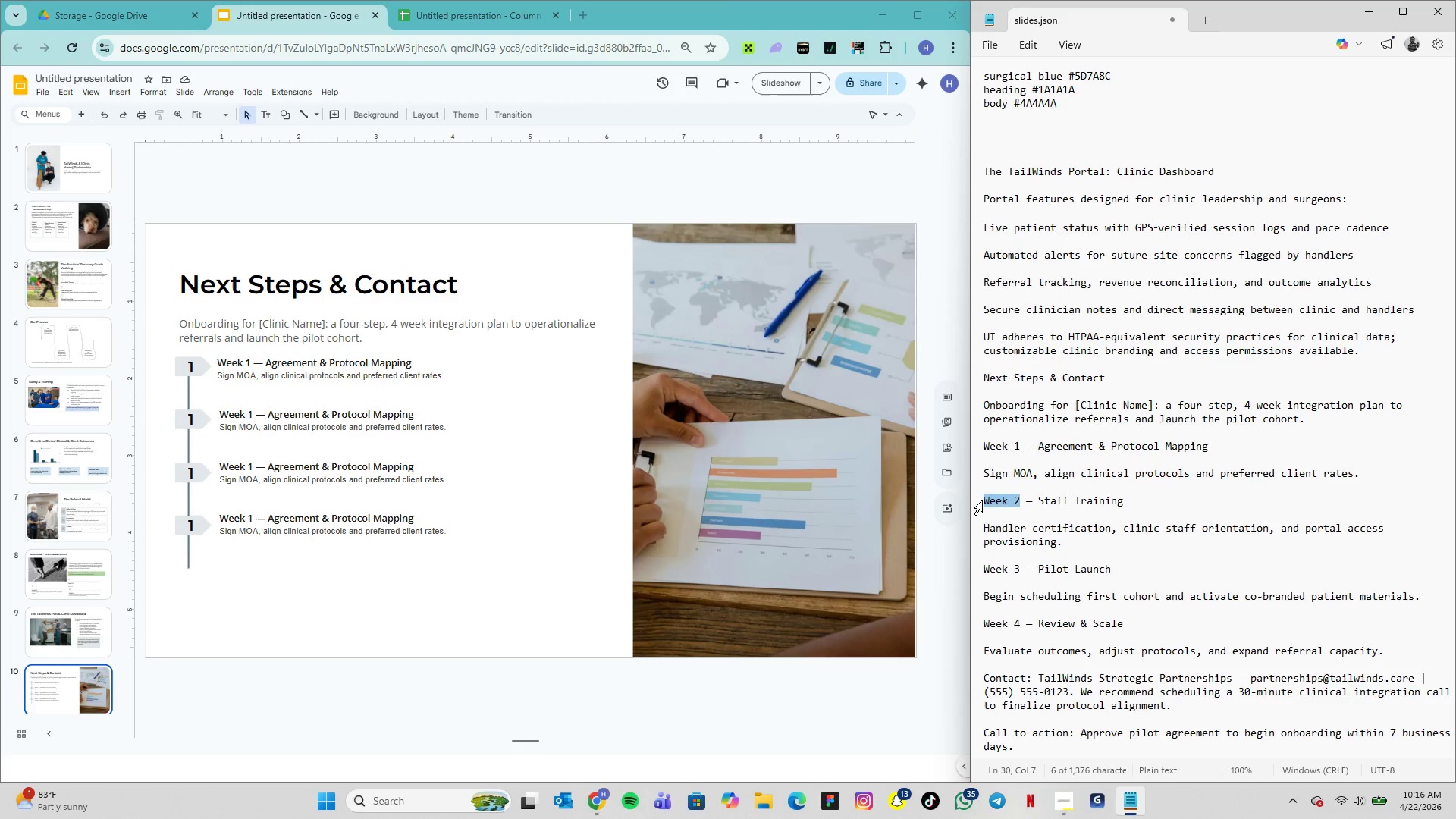 
key(Control+C)
 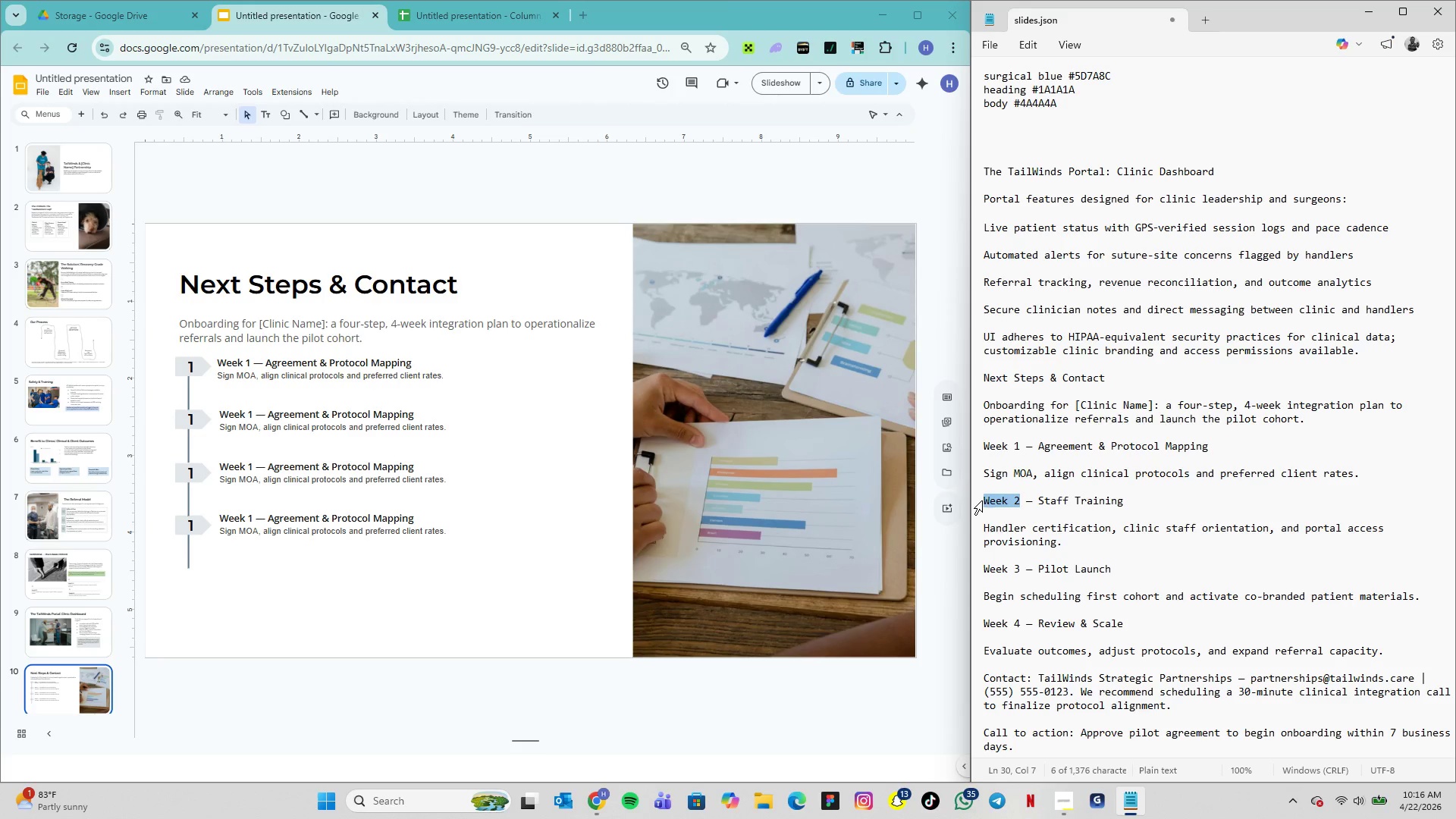 
key(Control+C)
 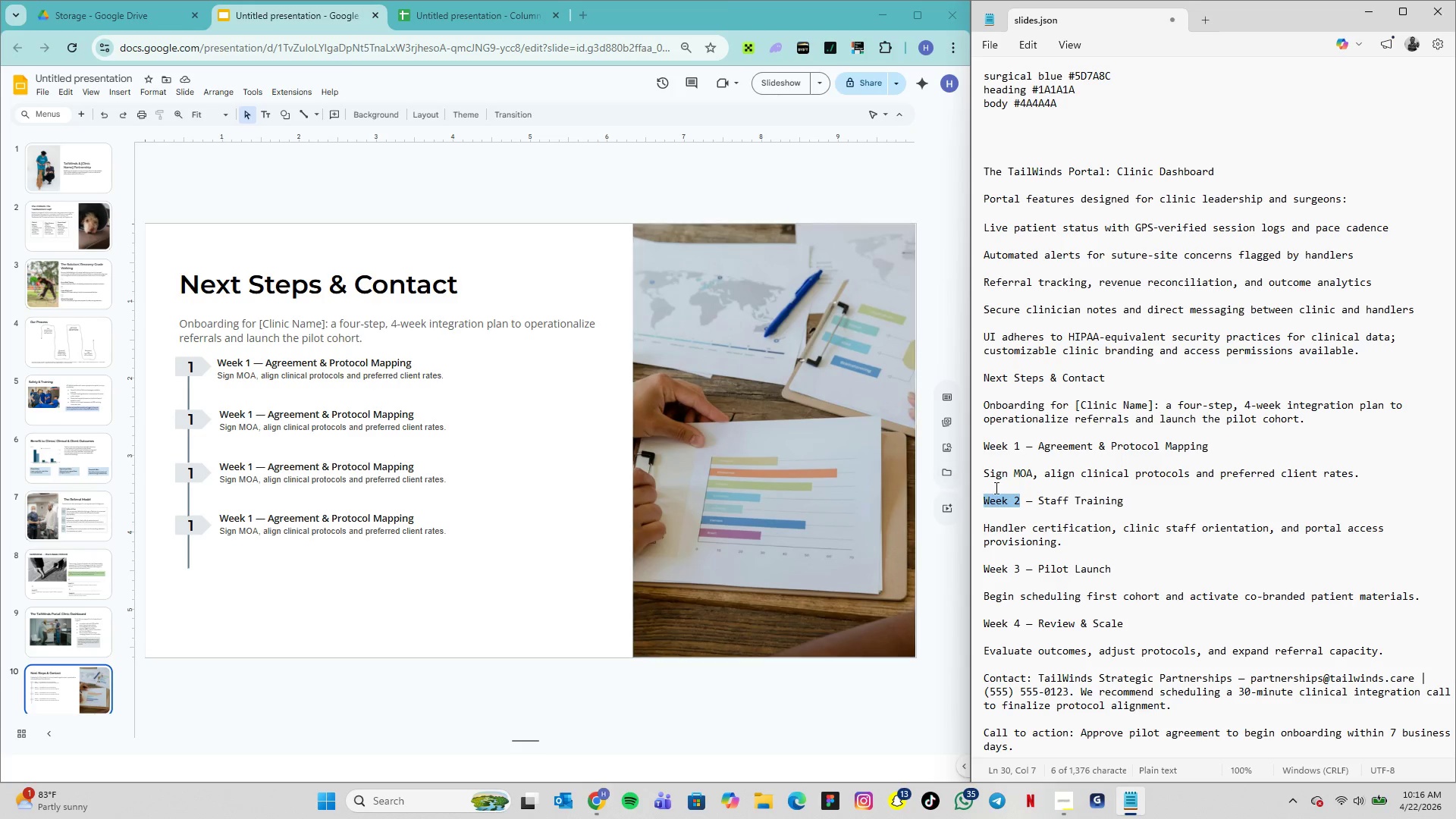 
left_click_drag(start_coordinate=[1122, 501], to_coordinate=[955, 501])
 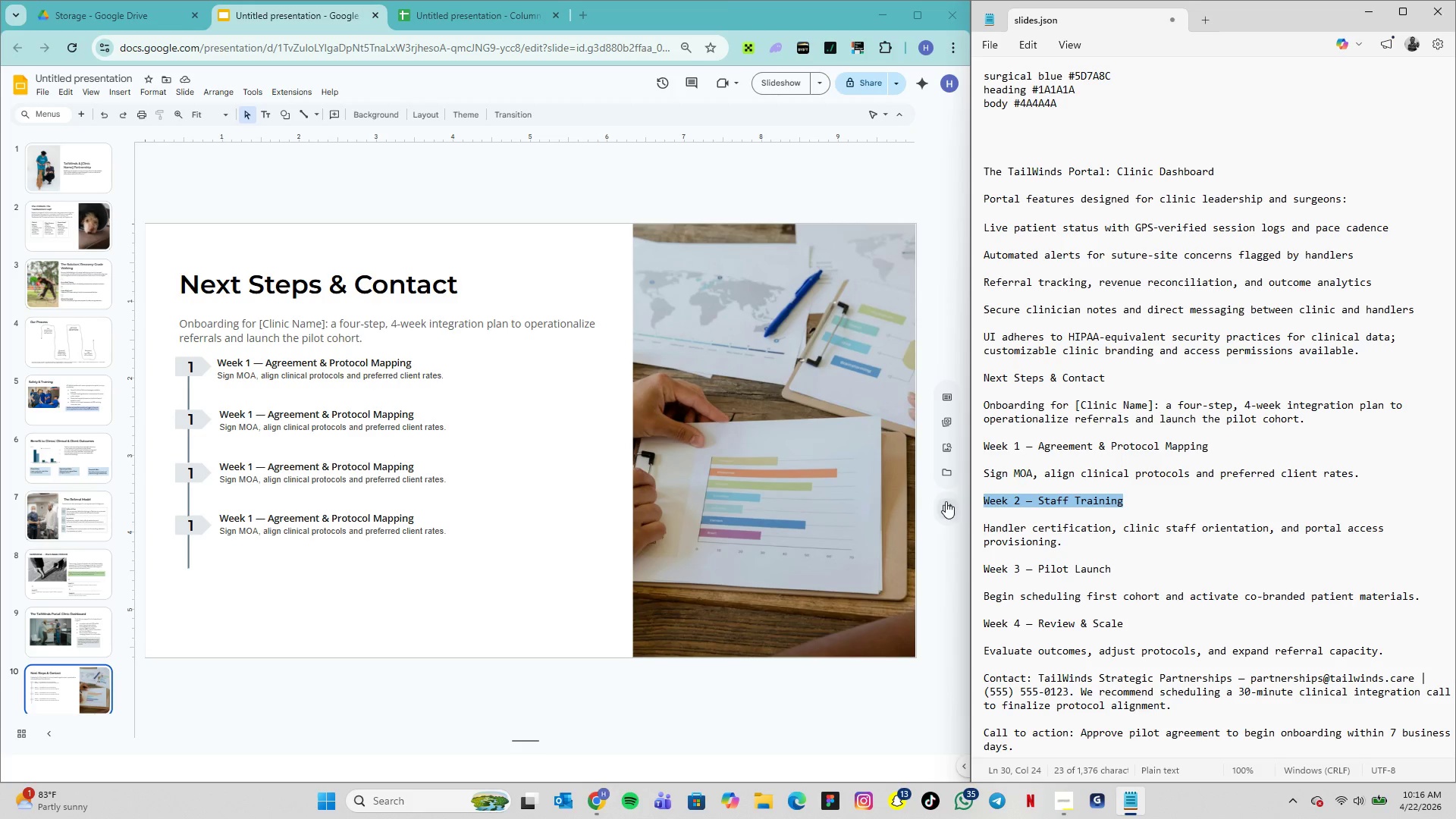 
key(Control+C)
 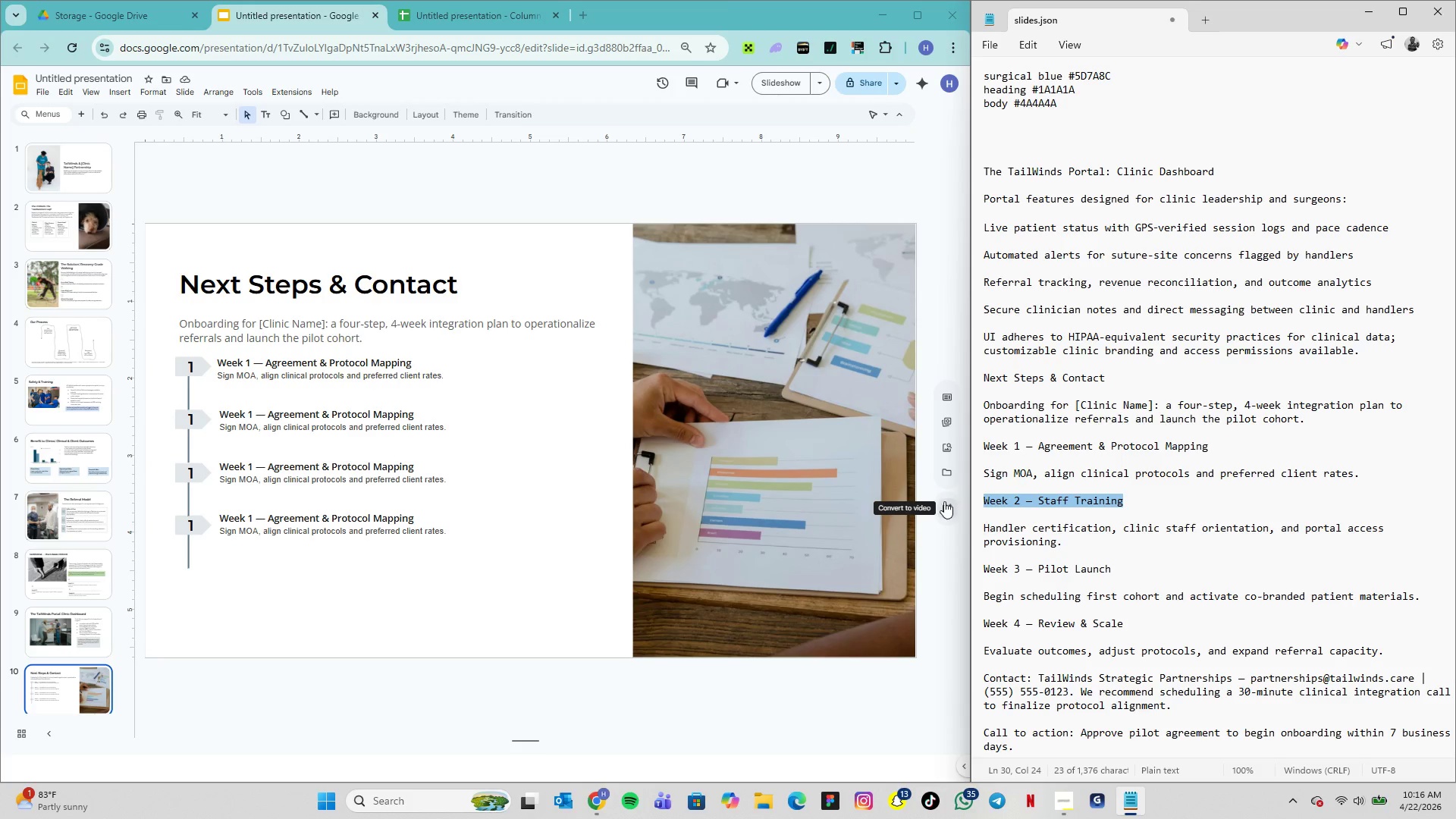 
key(Control+C)
 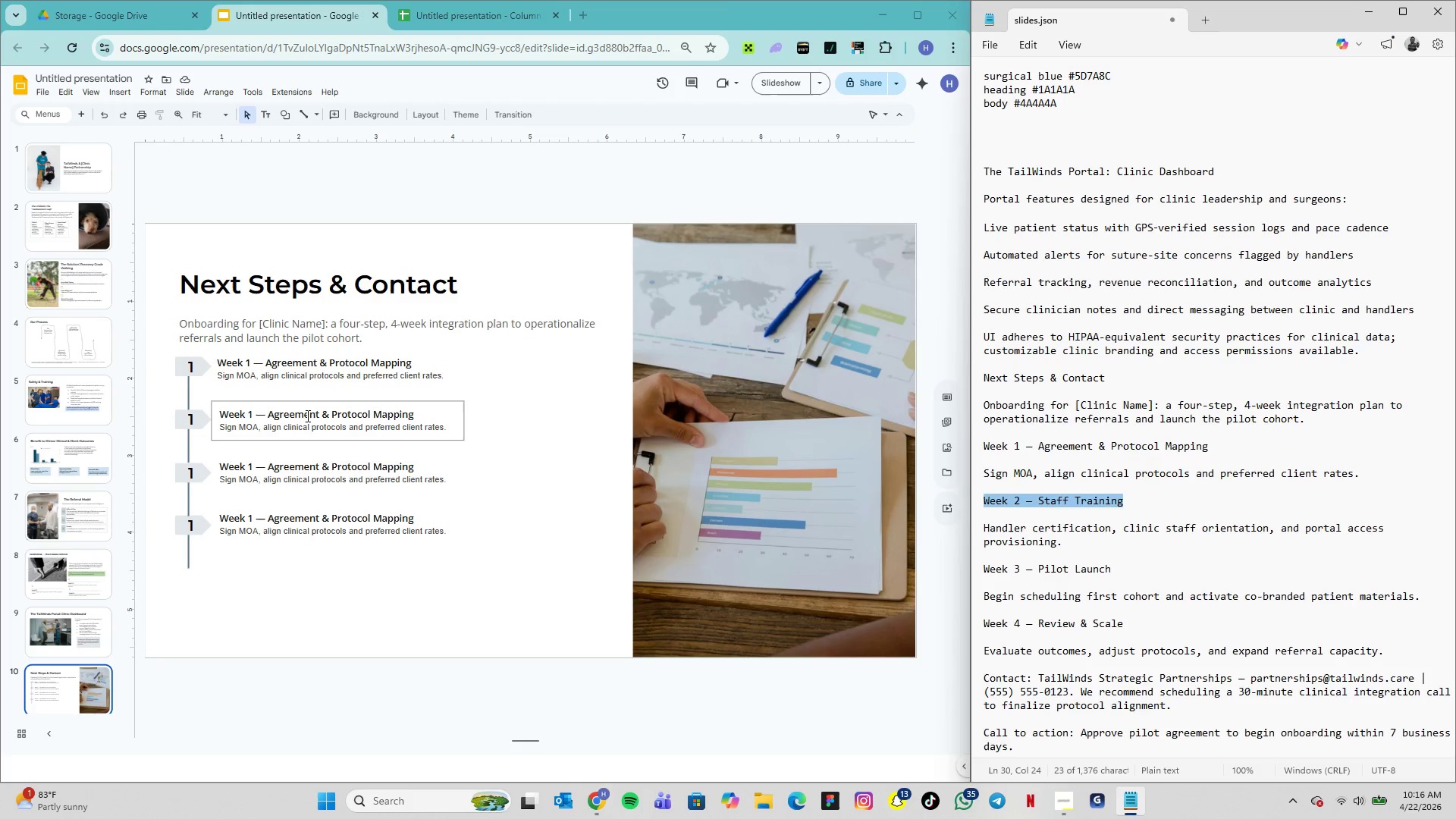 
double_click([308, 413])
 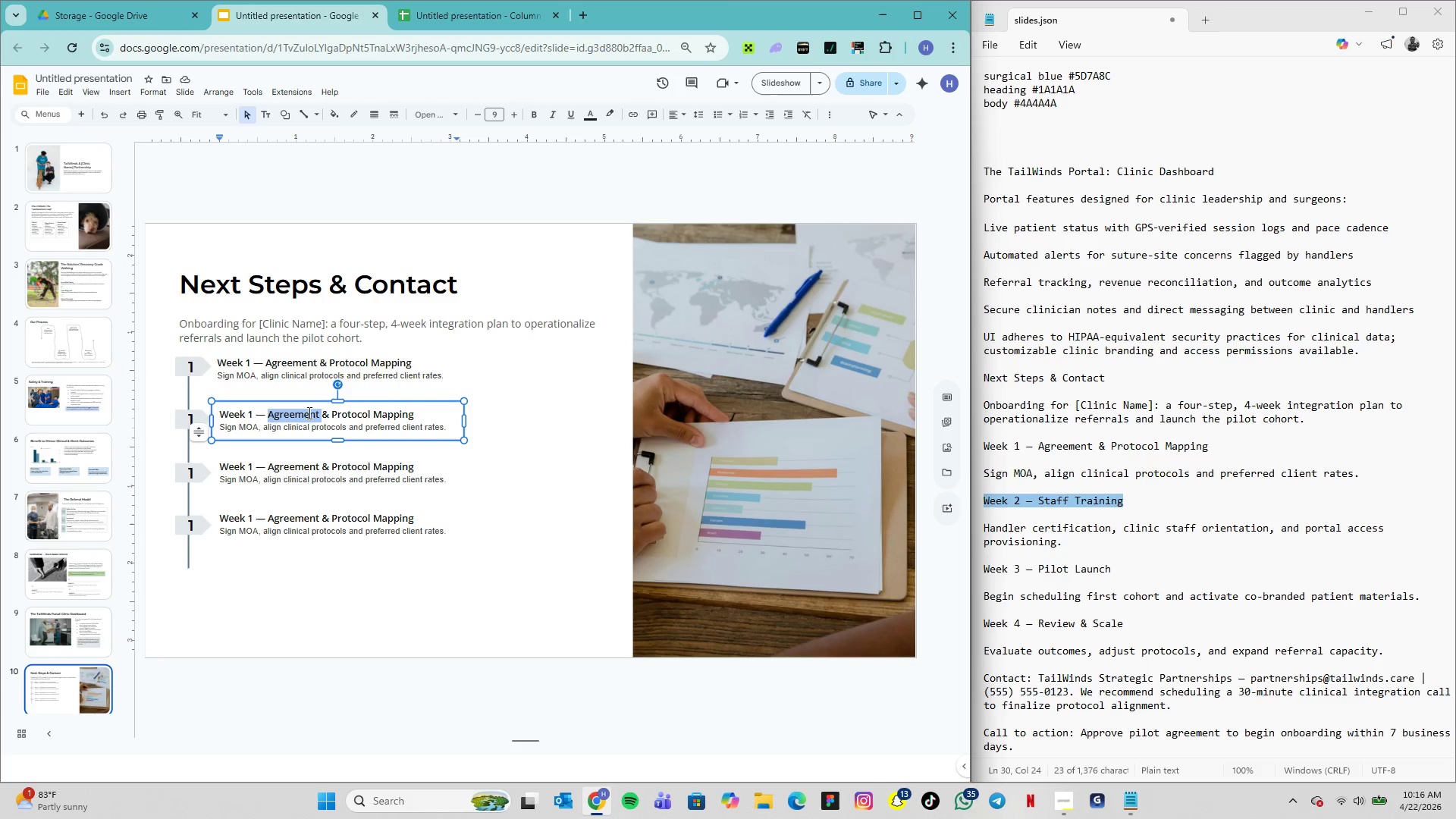 
triple_click([308, 413])
 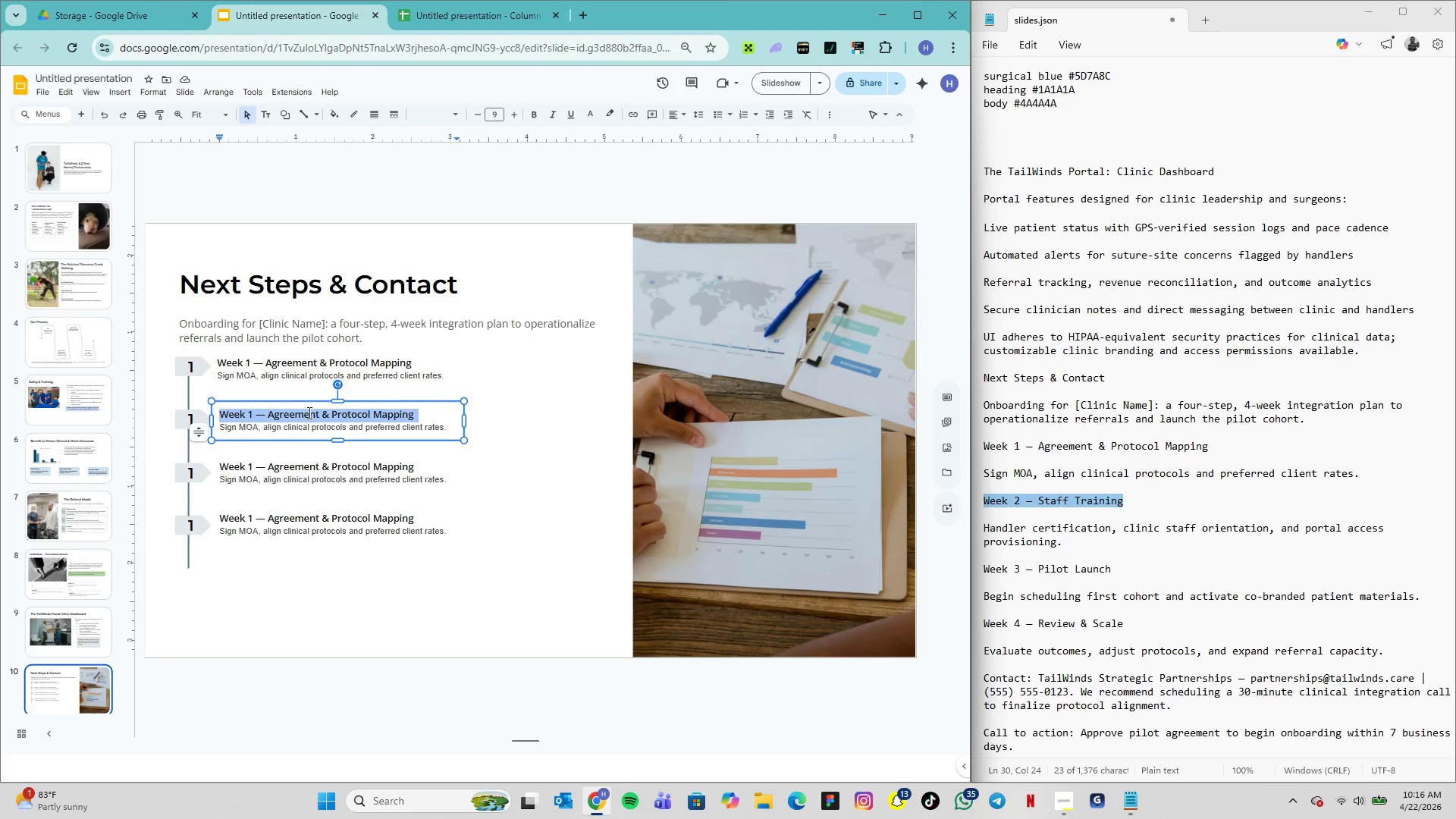 
key(Control+V)
 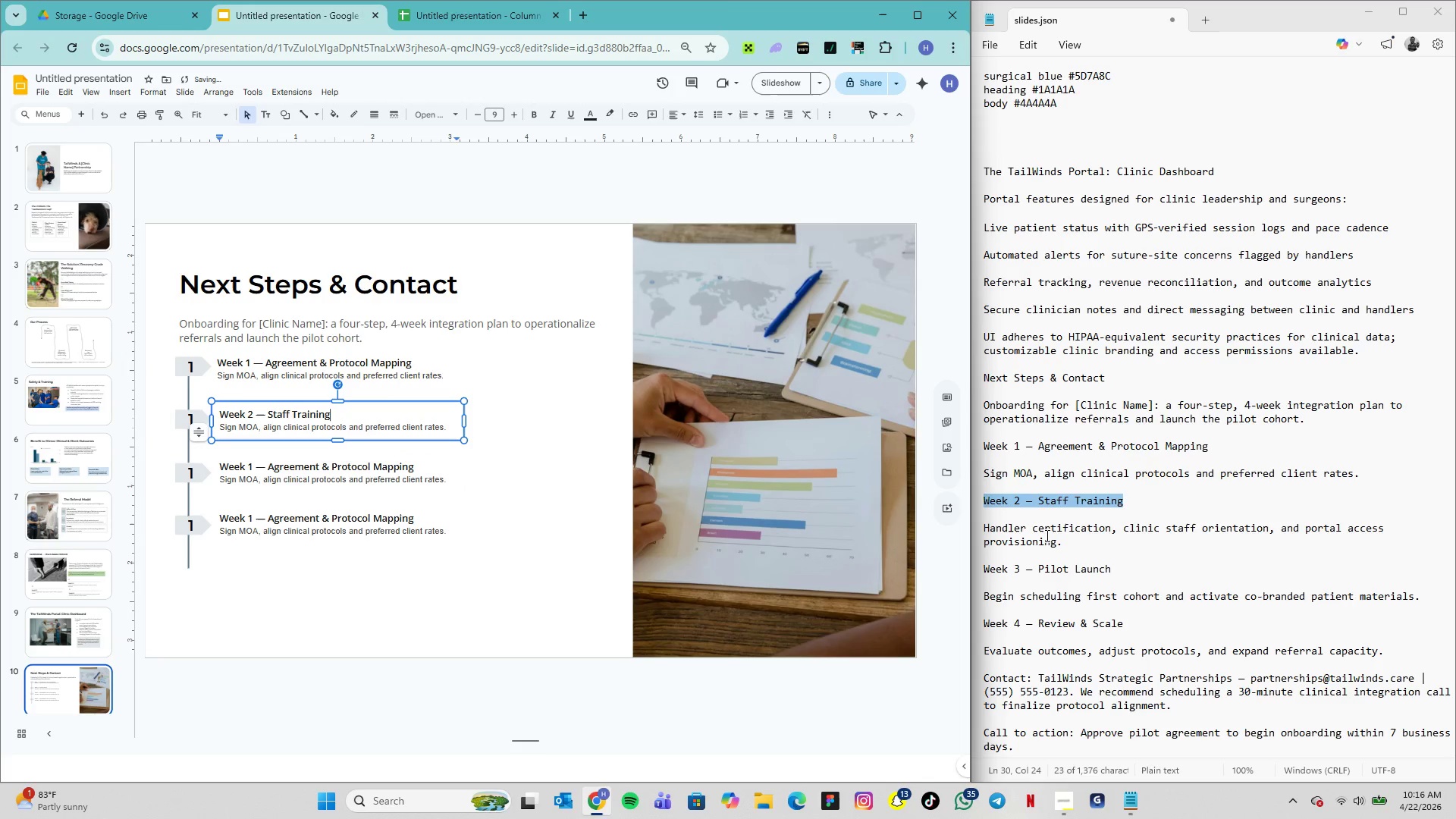 
left_click_drag(start_coordinate=[1060, 541], to_coordinate=[981, 530])
 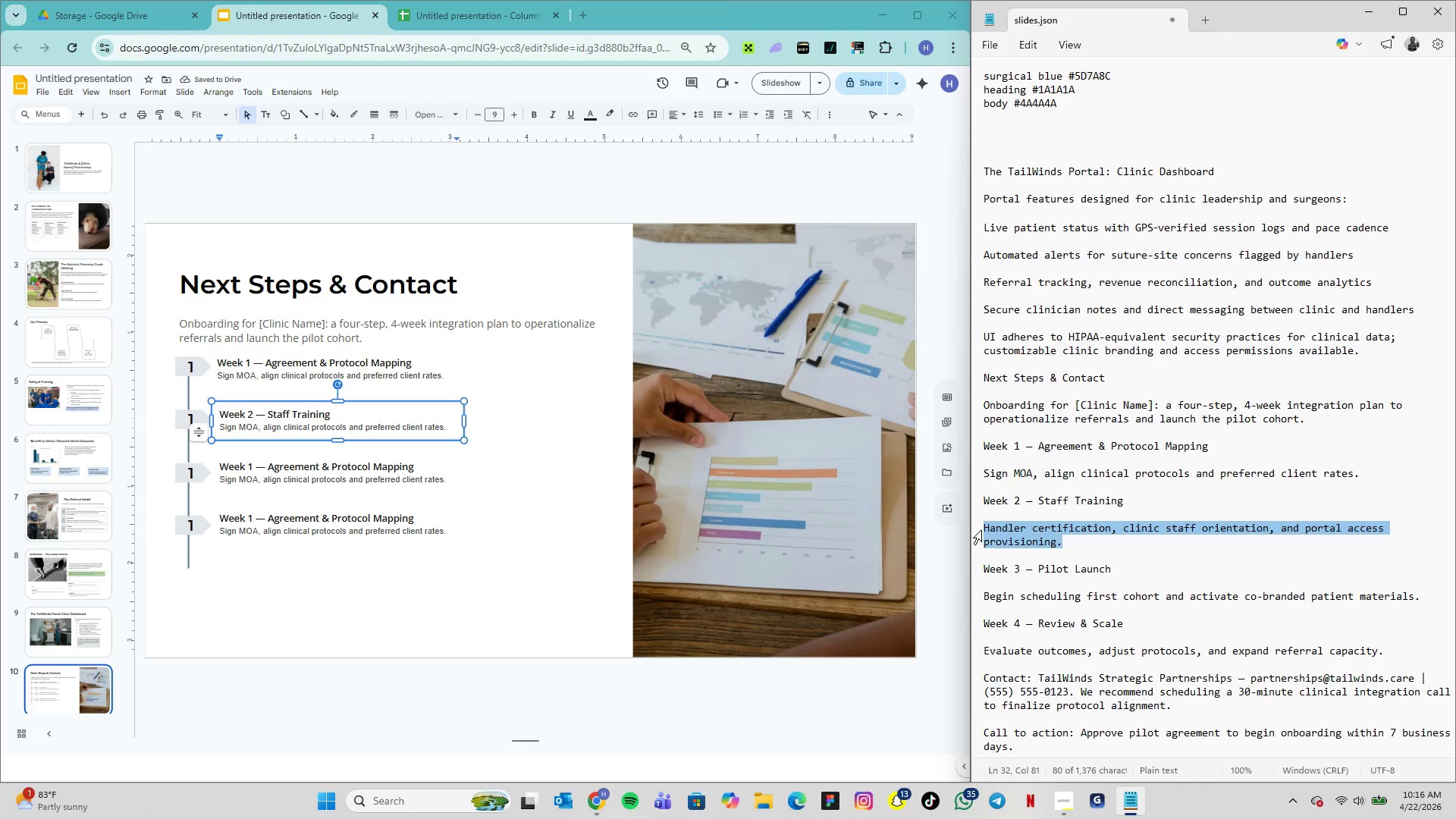 
key(Control+C)
 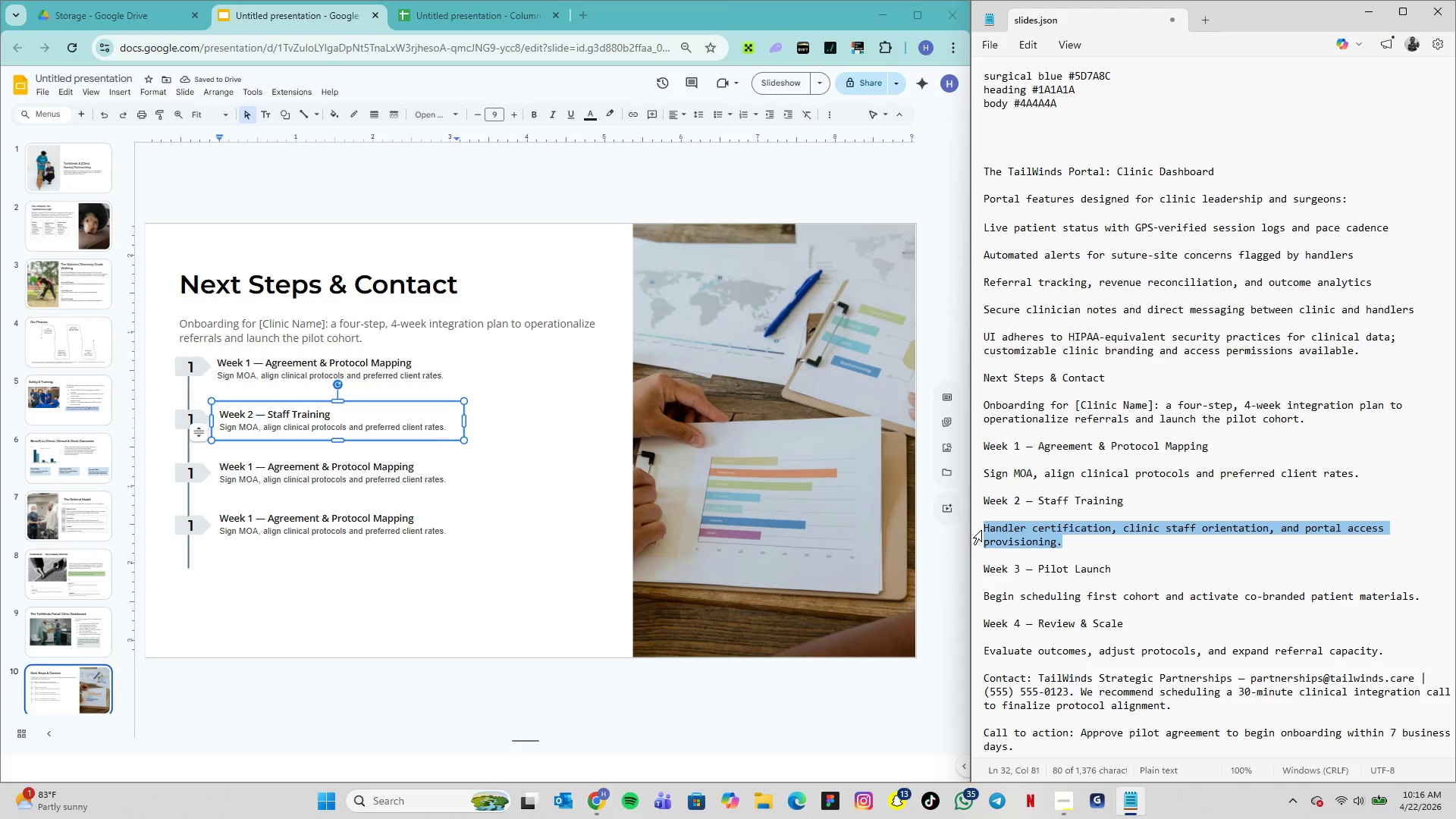 
key(Control+C)
 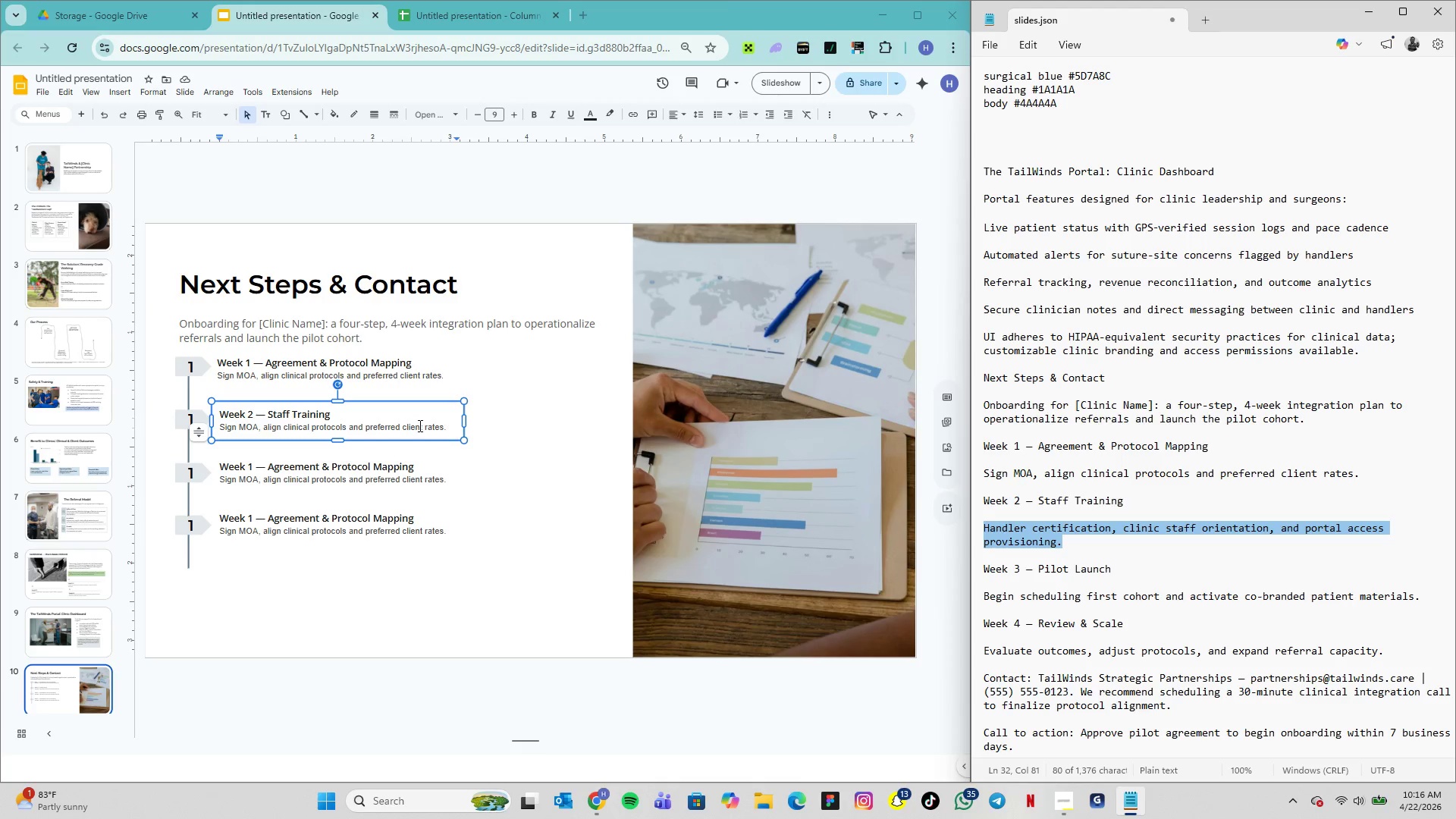 
double_click([419, 425])
 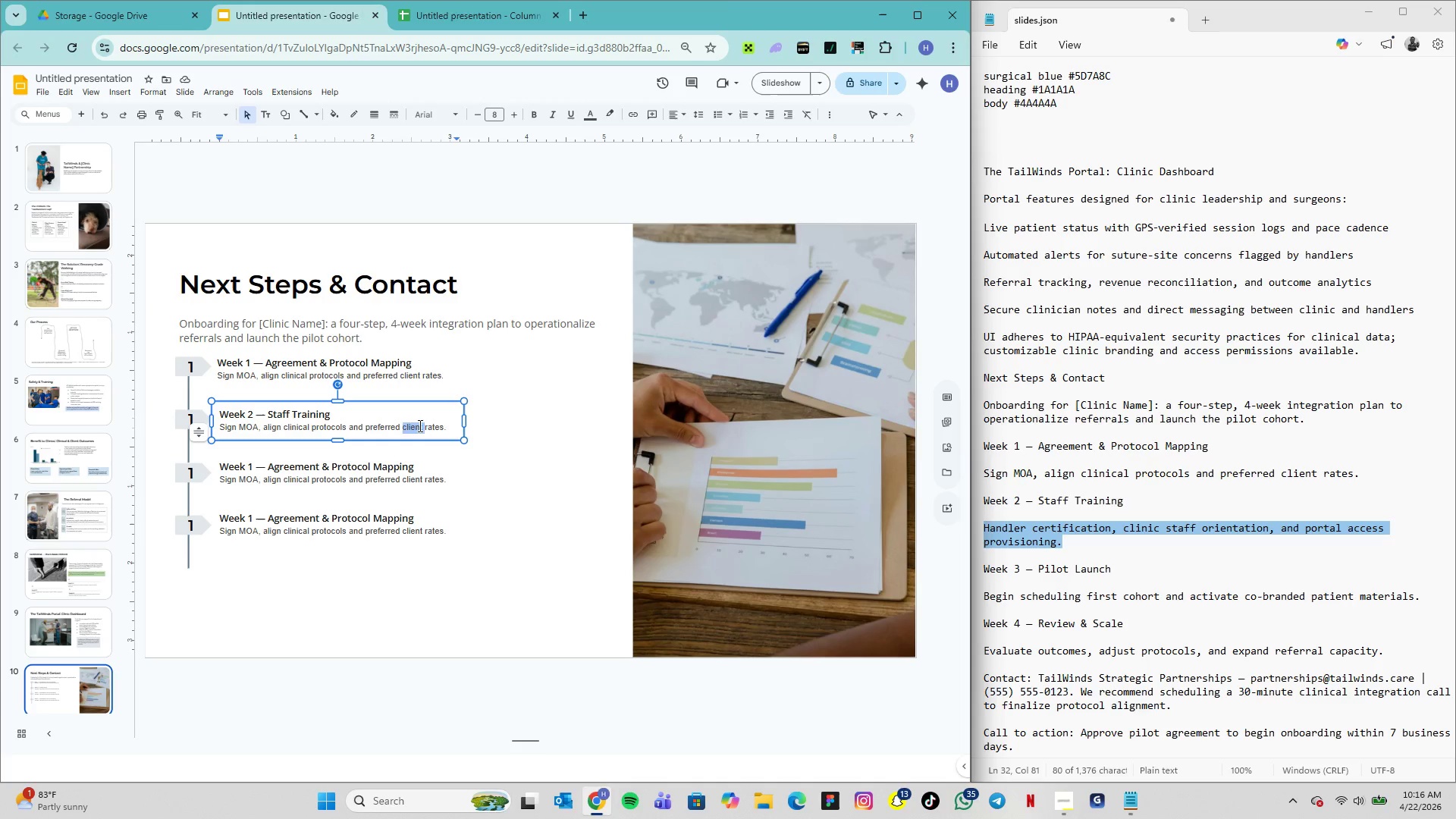 
triple_click([419, 425])
 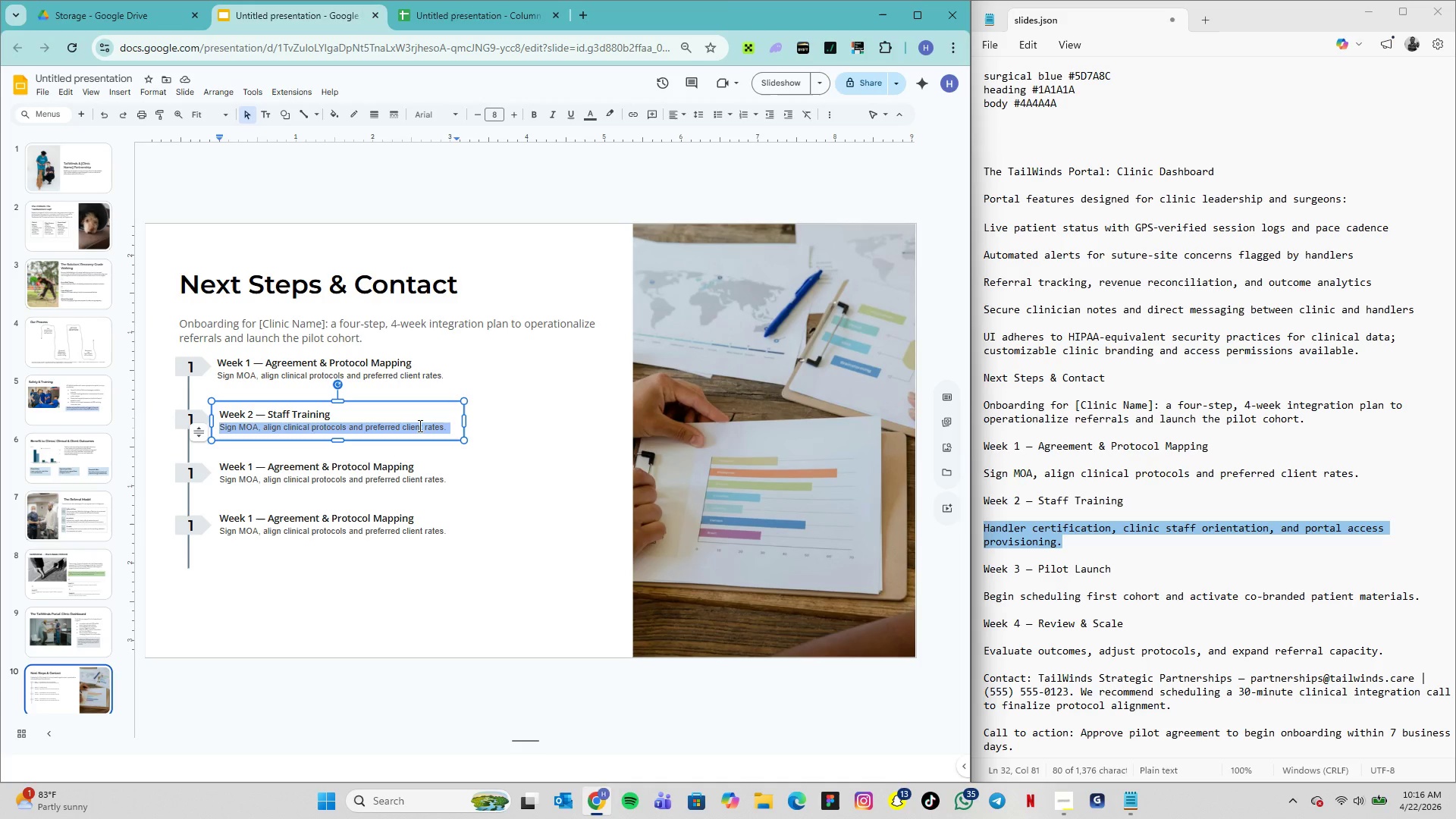 
key(Control+V)
 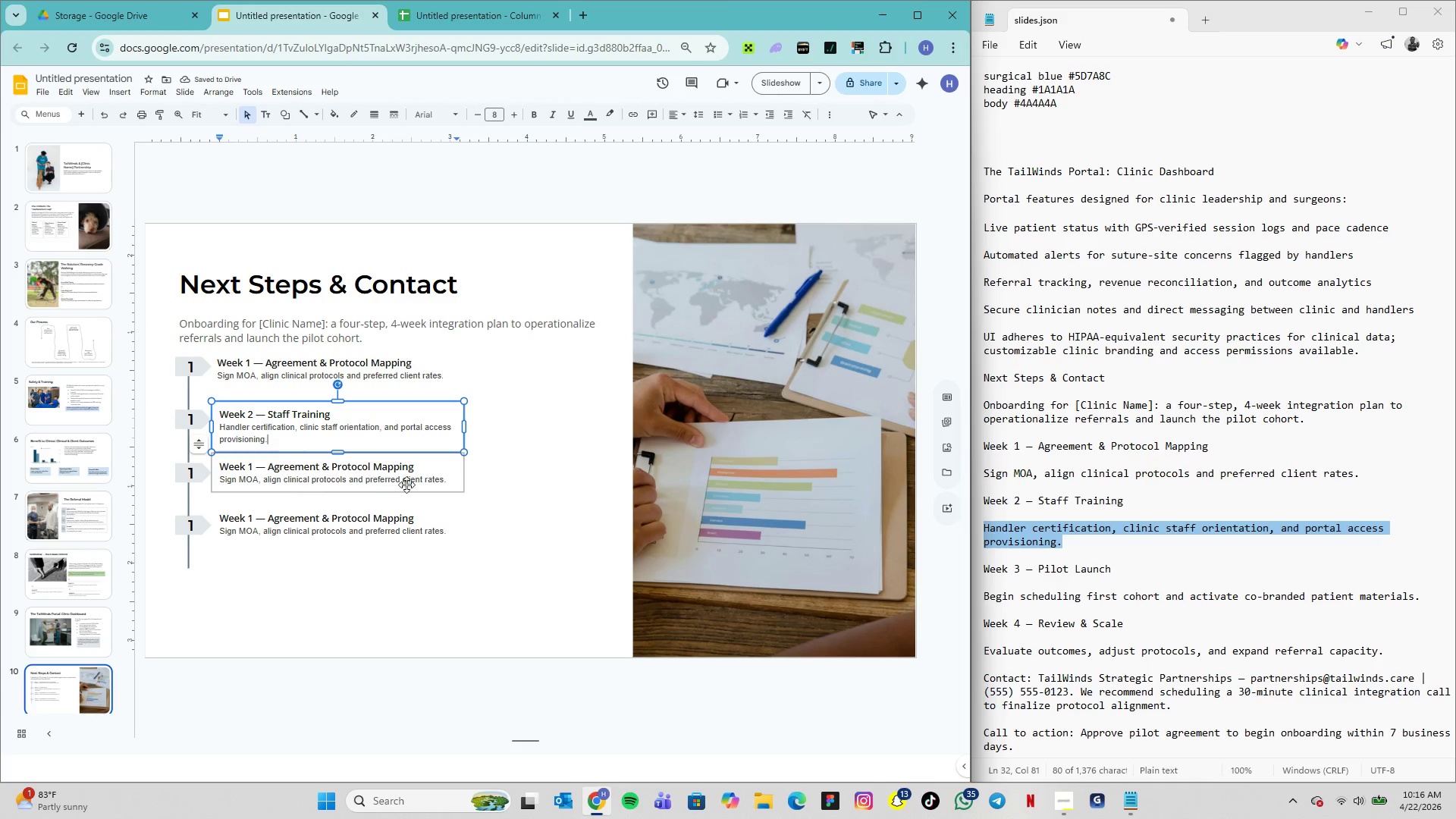 
wait(7.19)
 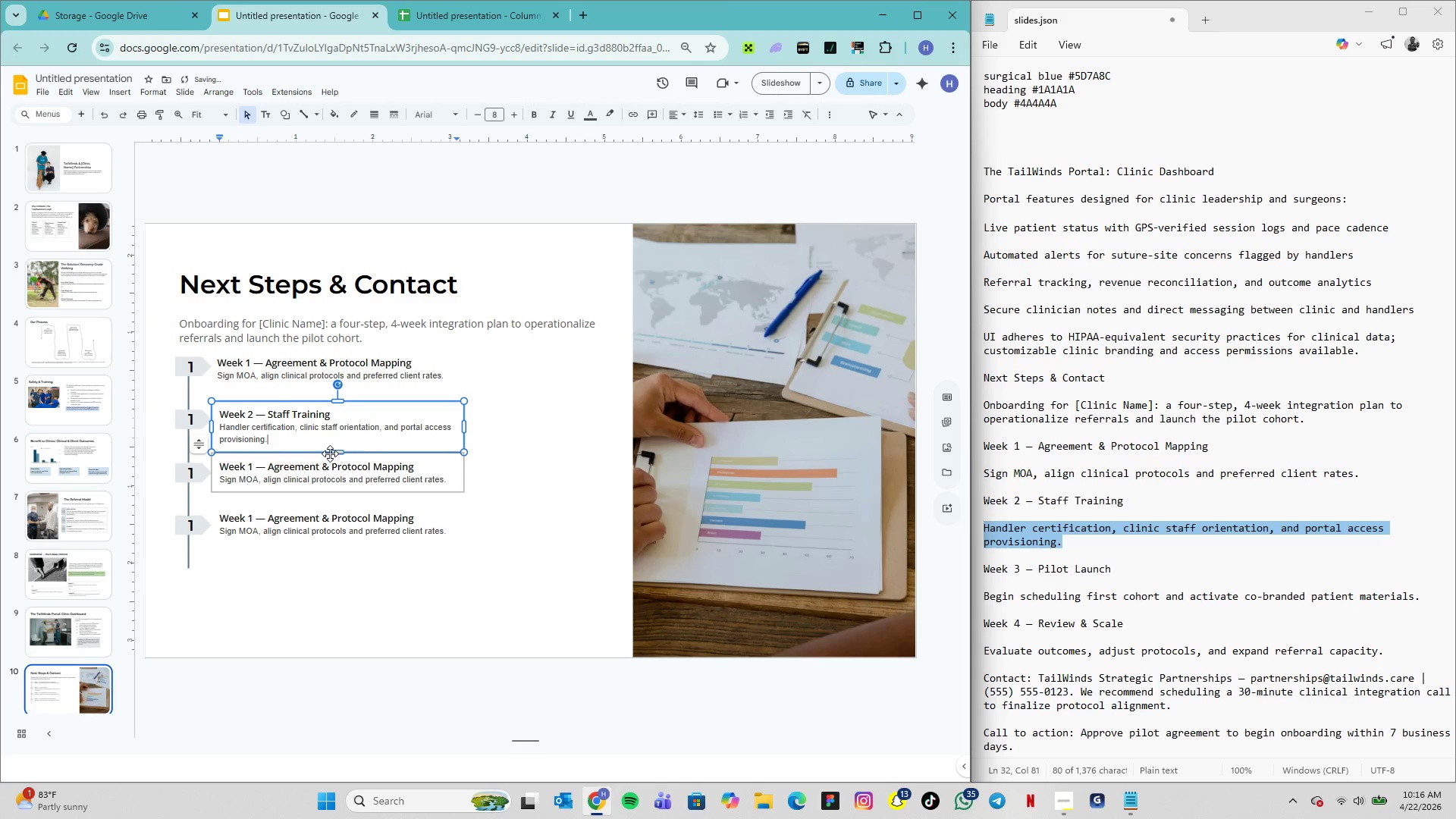 
left_click_drag(start_coordinate=[1119, 570], to_coordinate=[976, 566])
 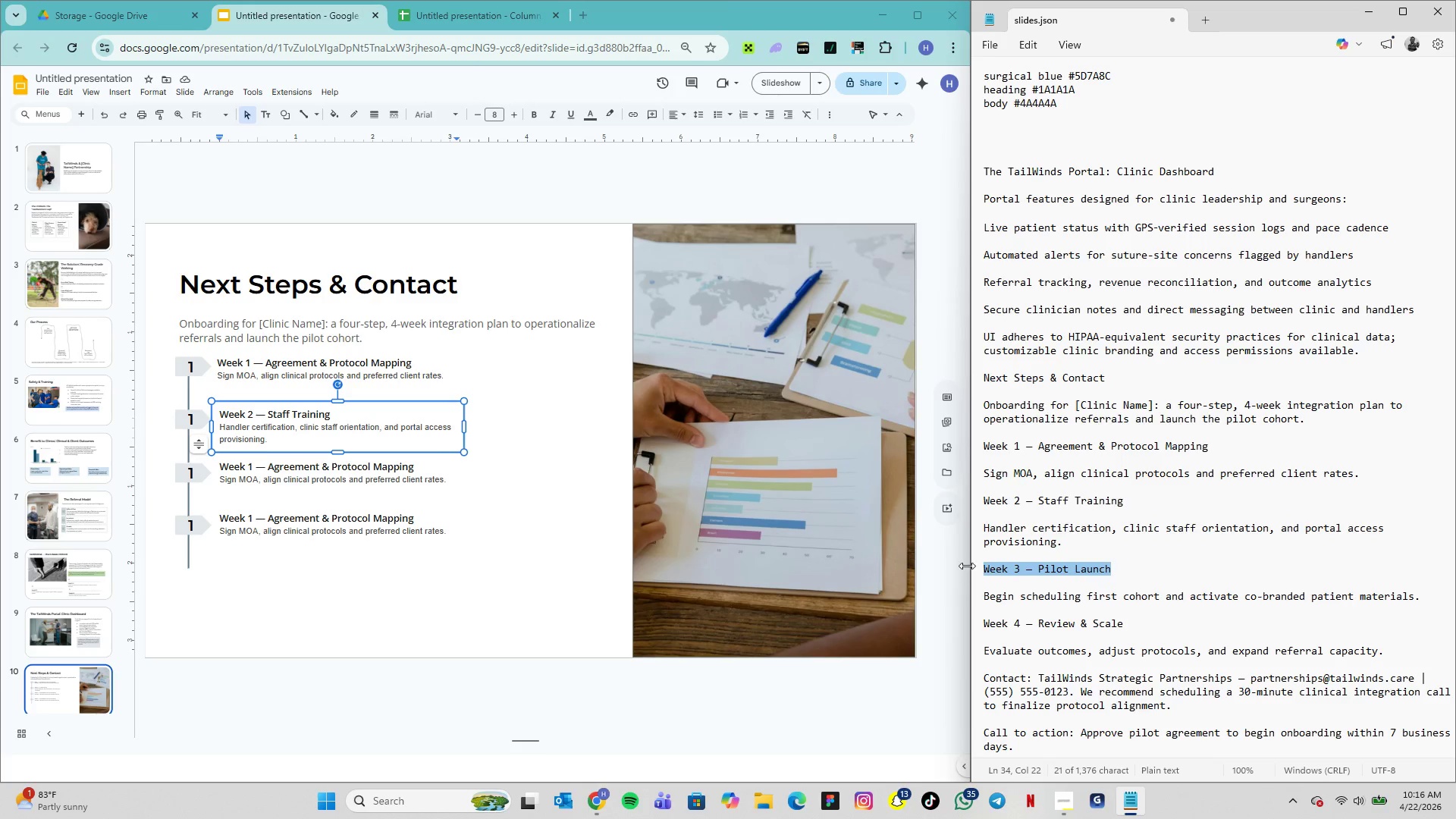 
key(Control+C)
 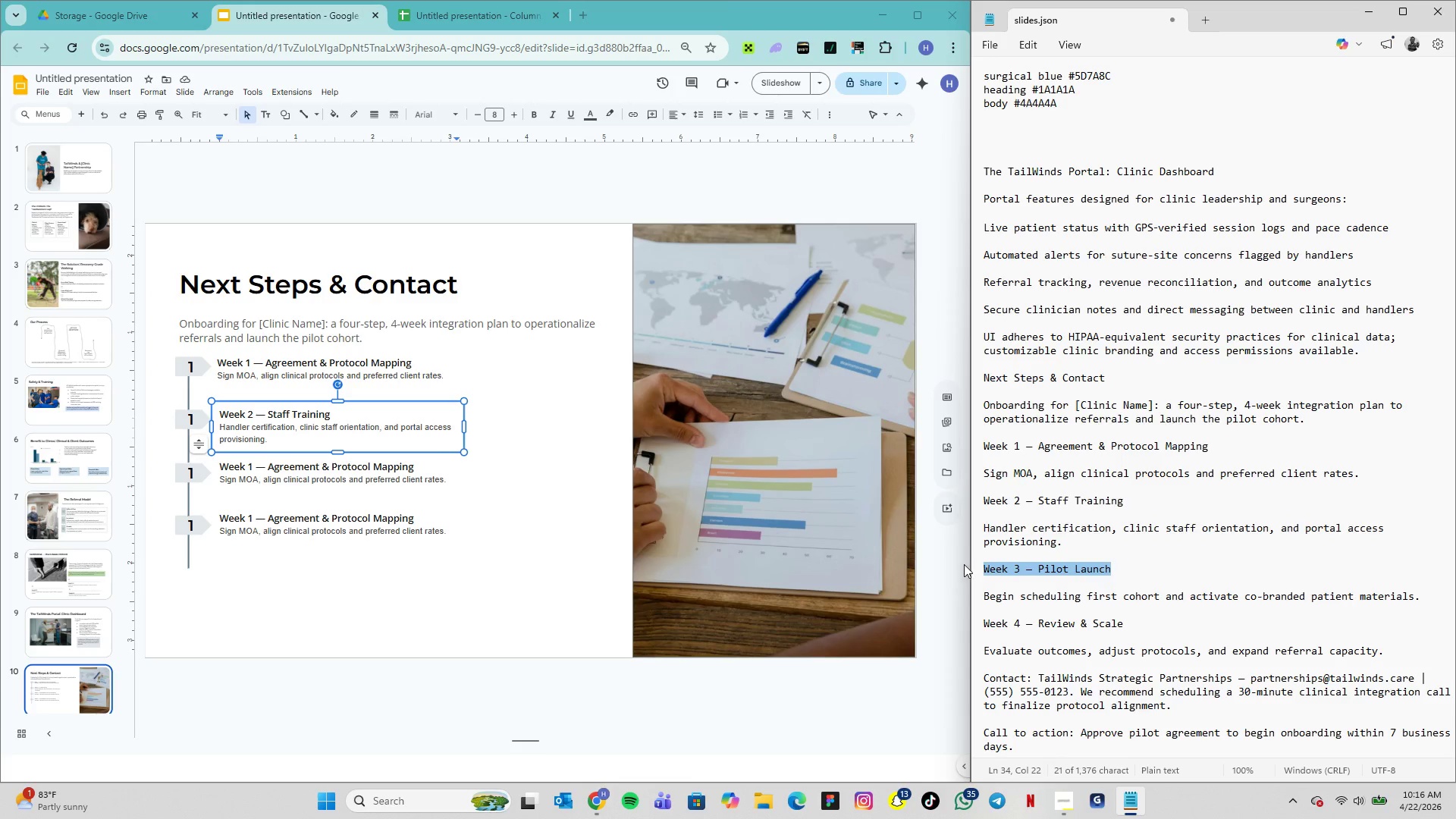 
key(Control+C)
 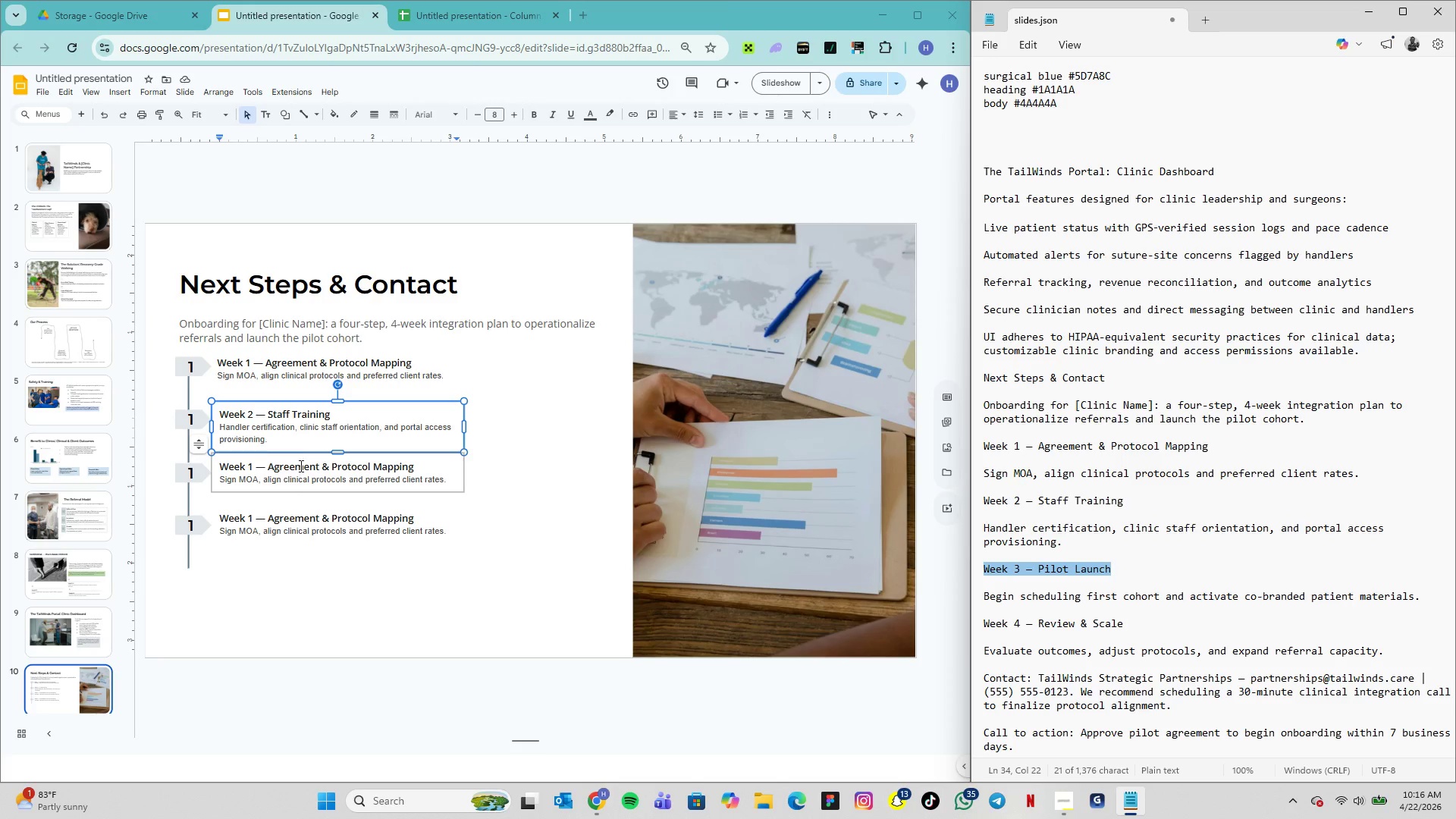 
double_click([300, 464])
 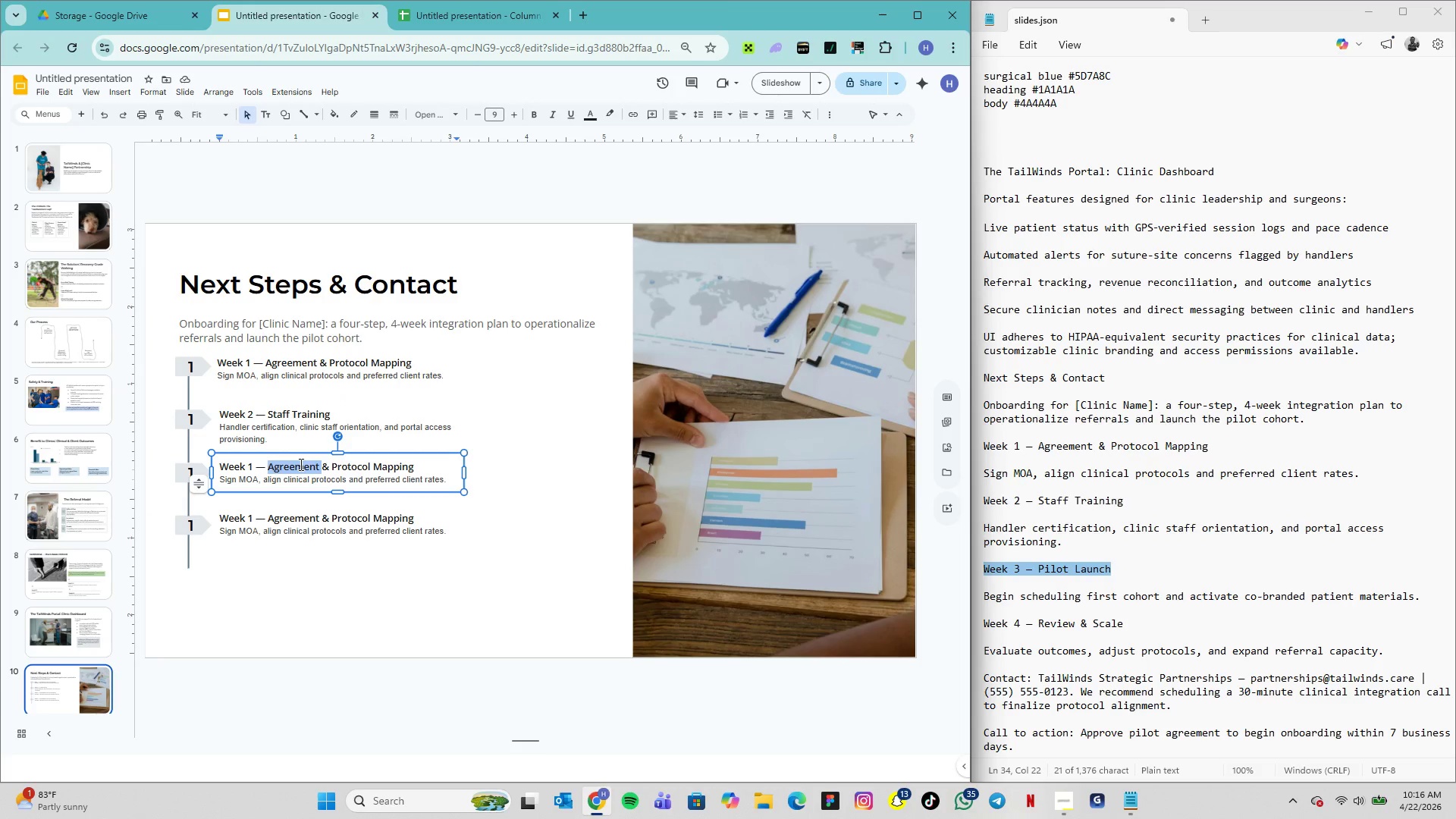 
triple_click([300, 464])
 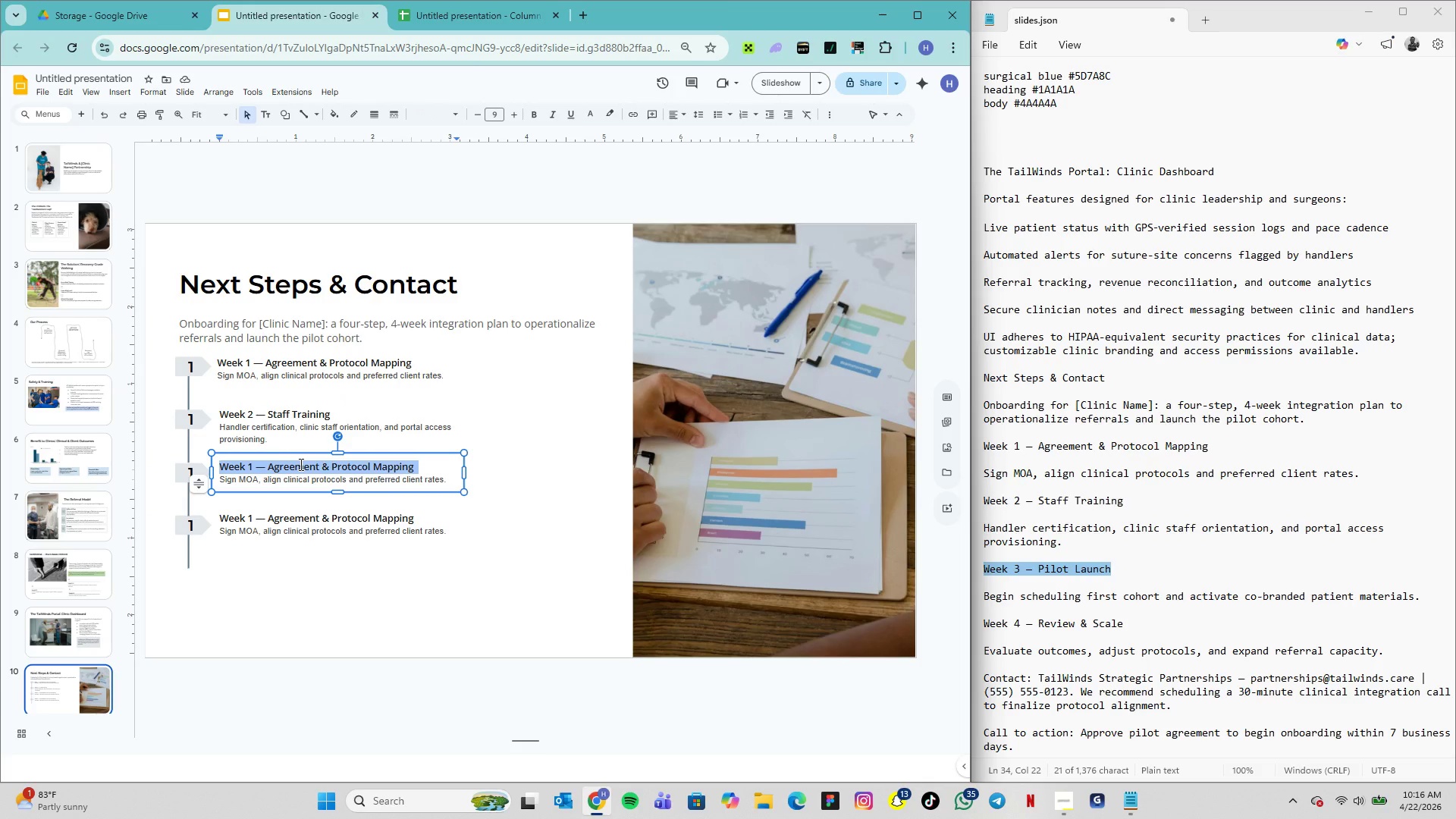 
key(Control+V)
 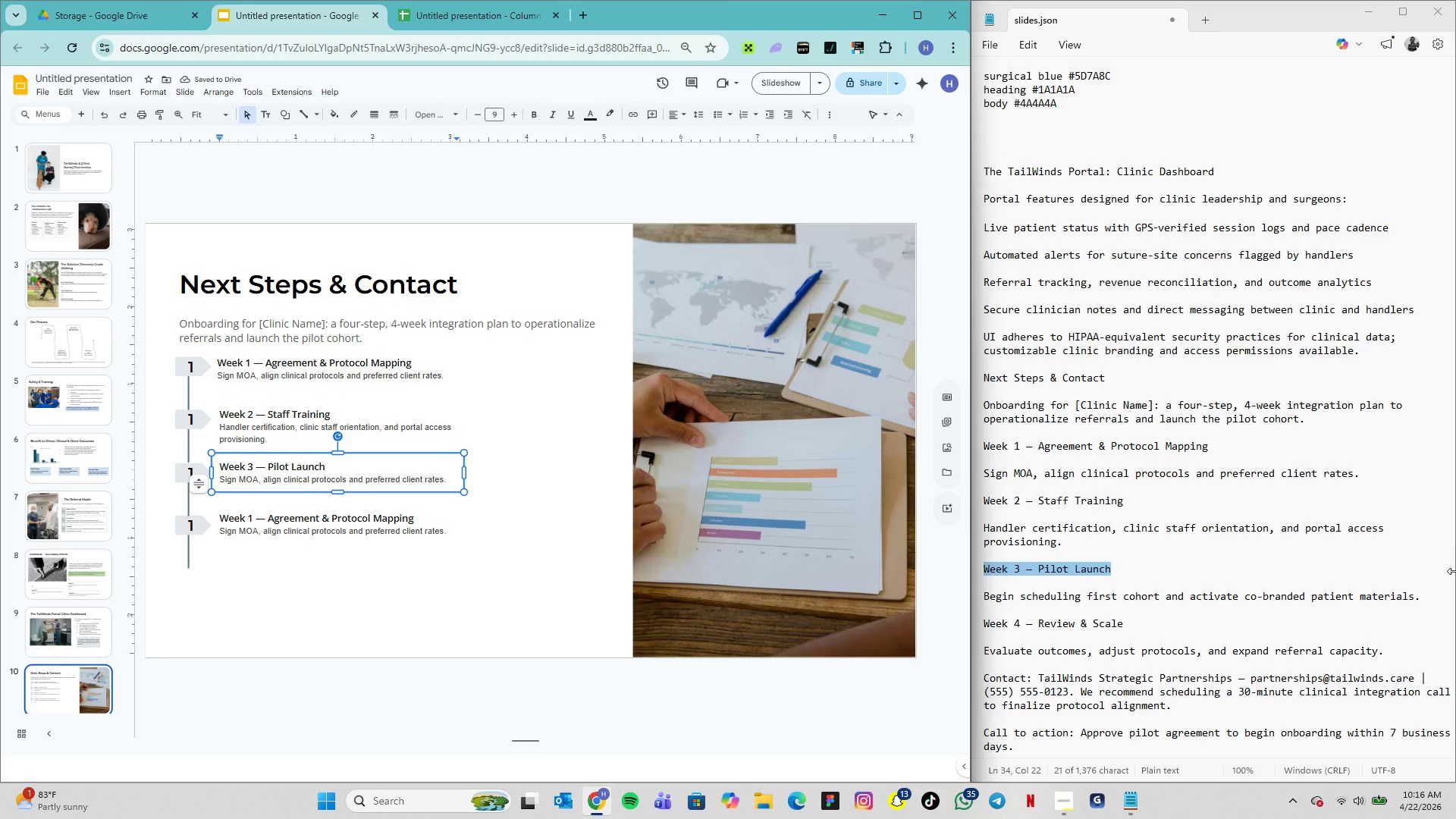 
left_click_drag(start_coordinate=[1423, 595], to_coordinate=[977, 601])
 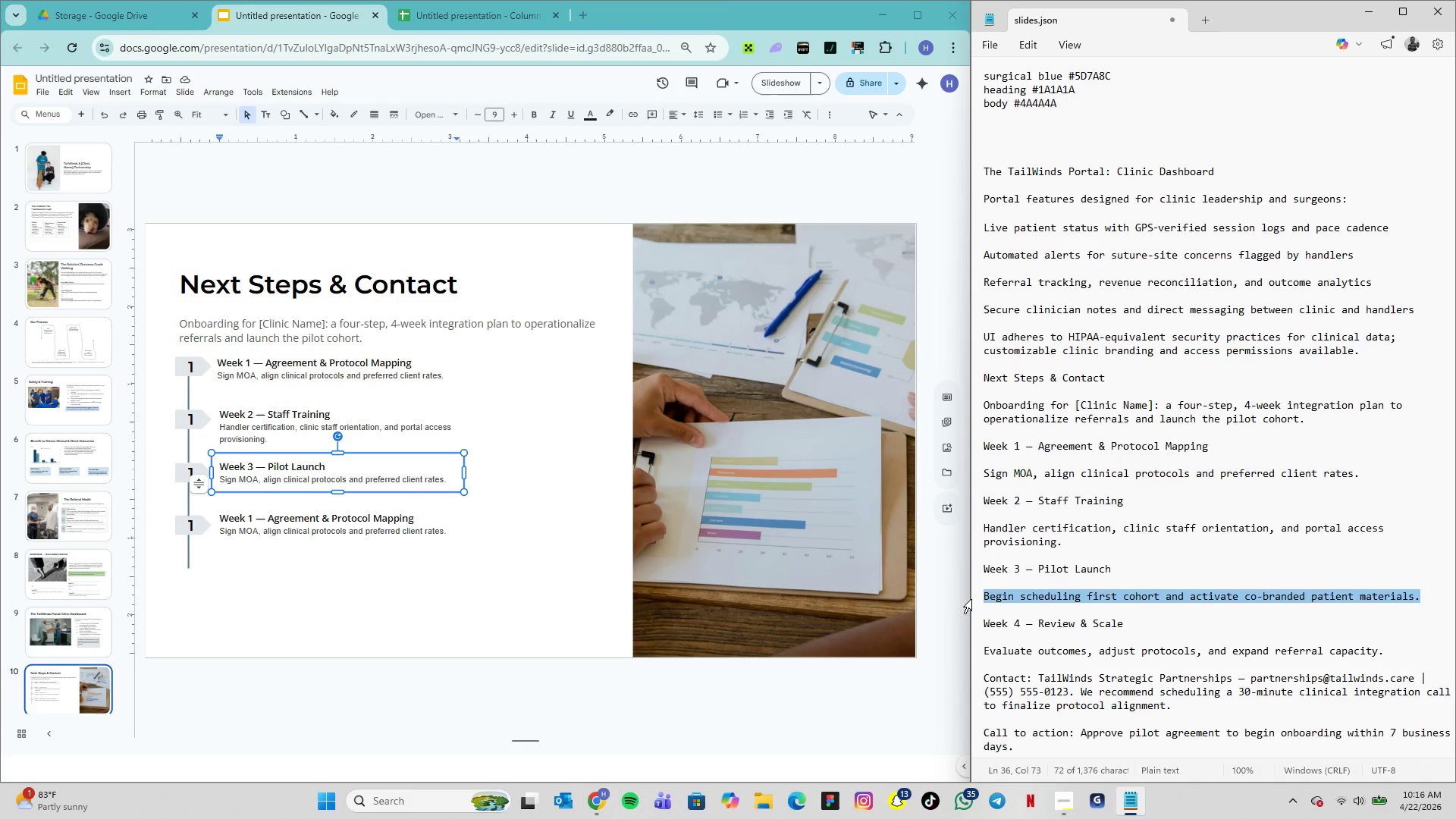 
key(Control+C)
 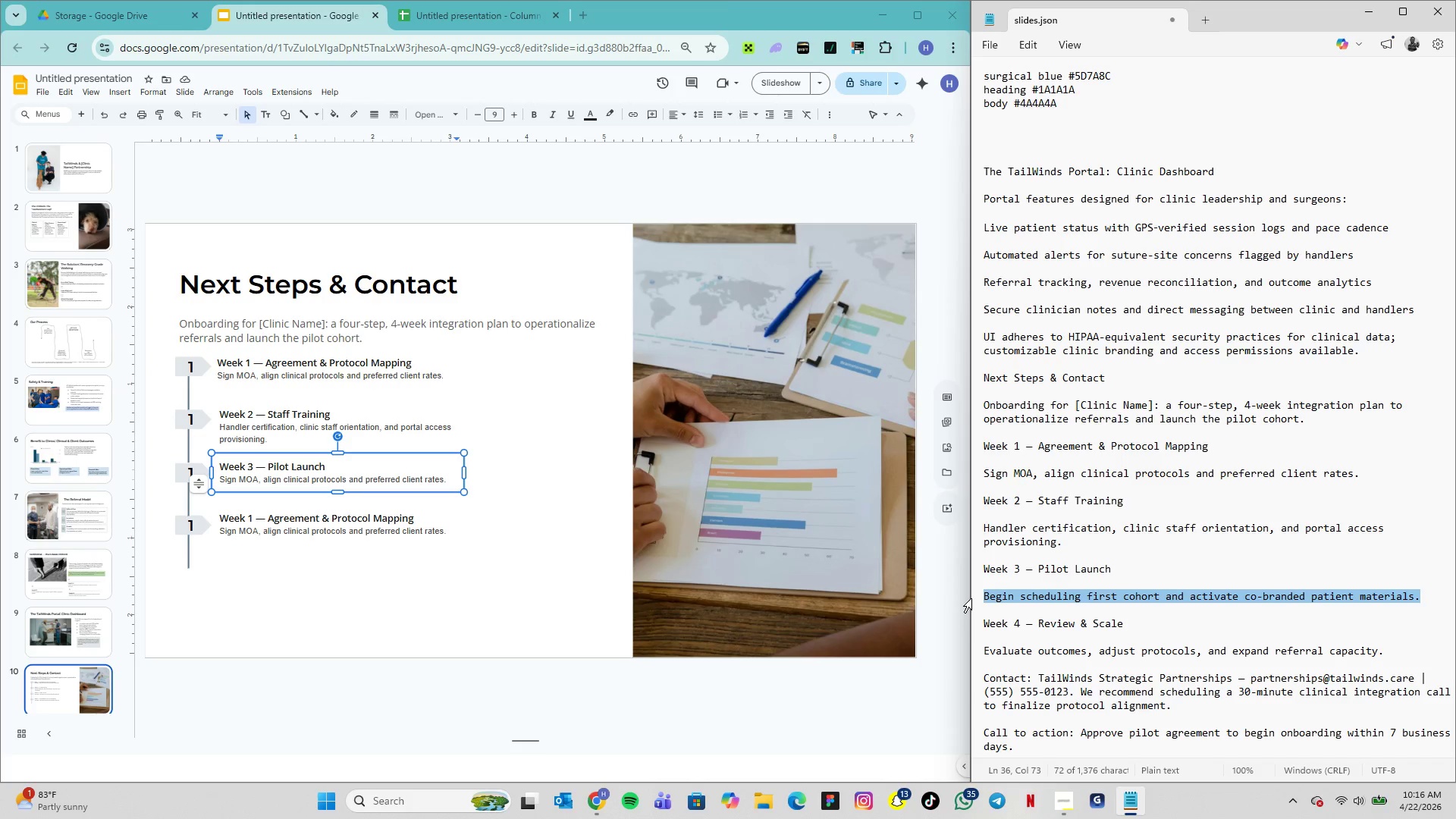 
key(Control+C)
 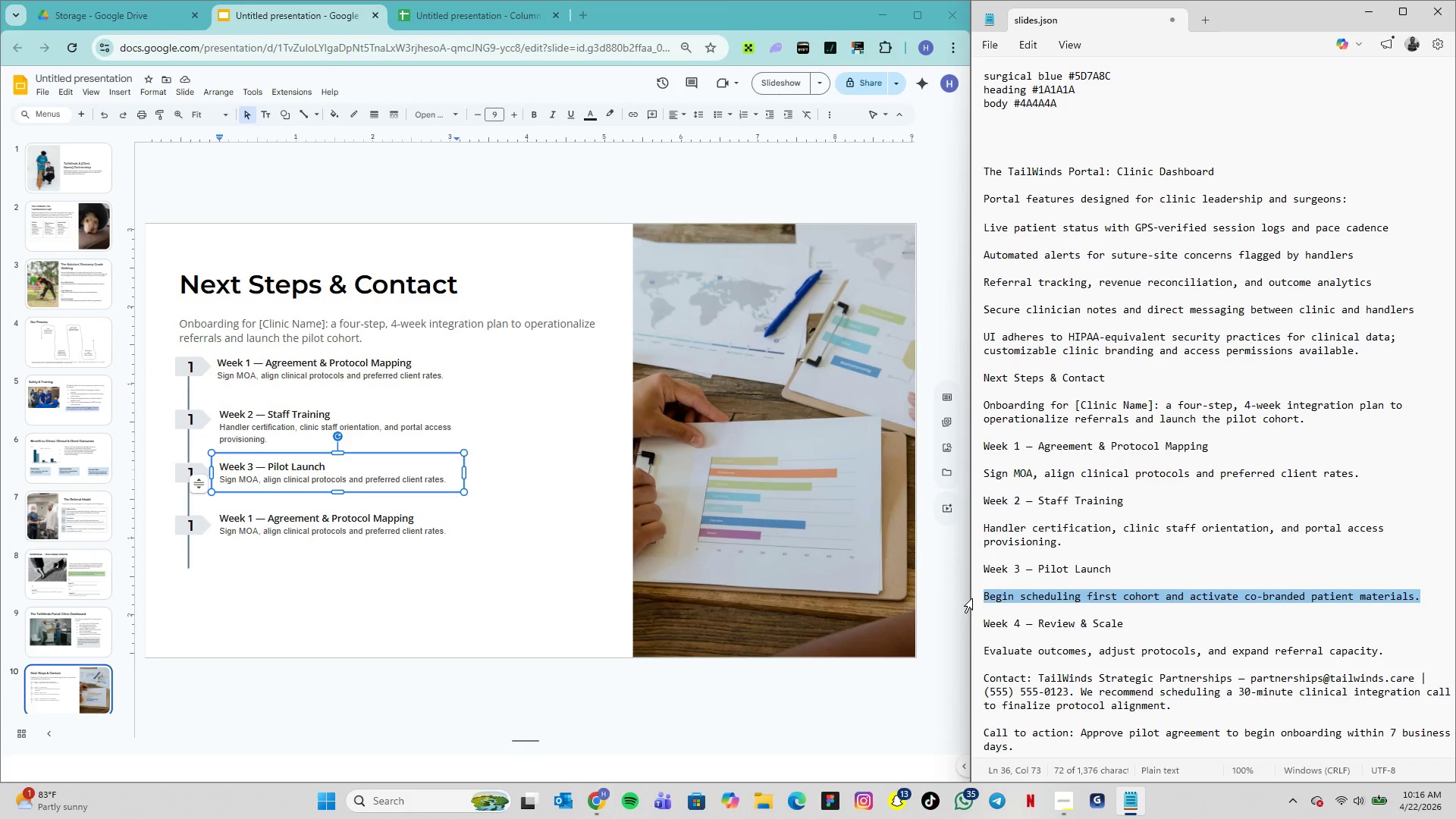 
key(Control+C)
 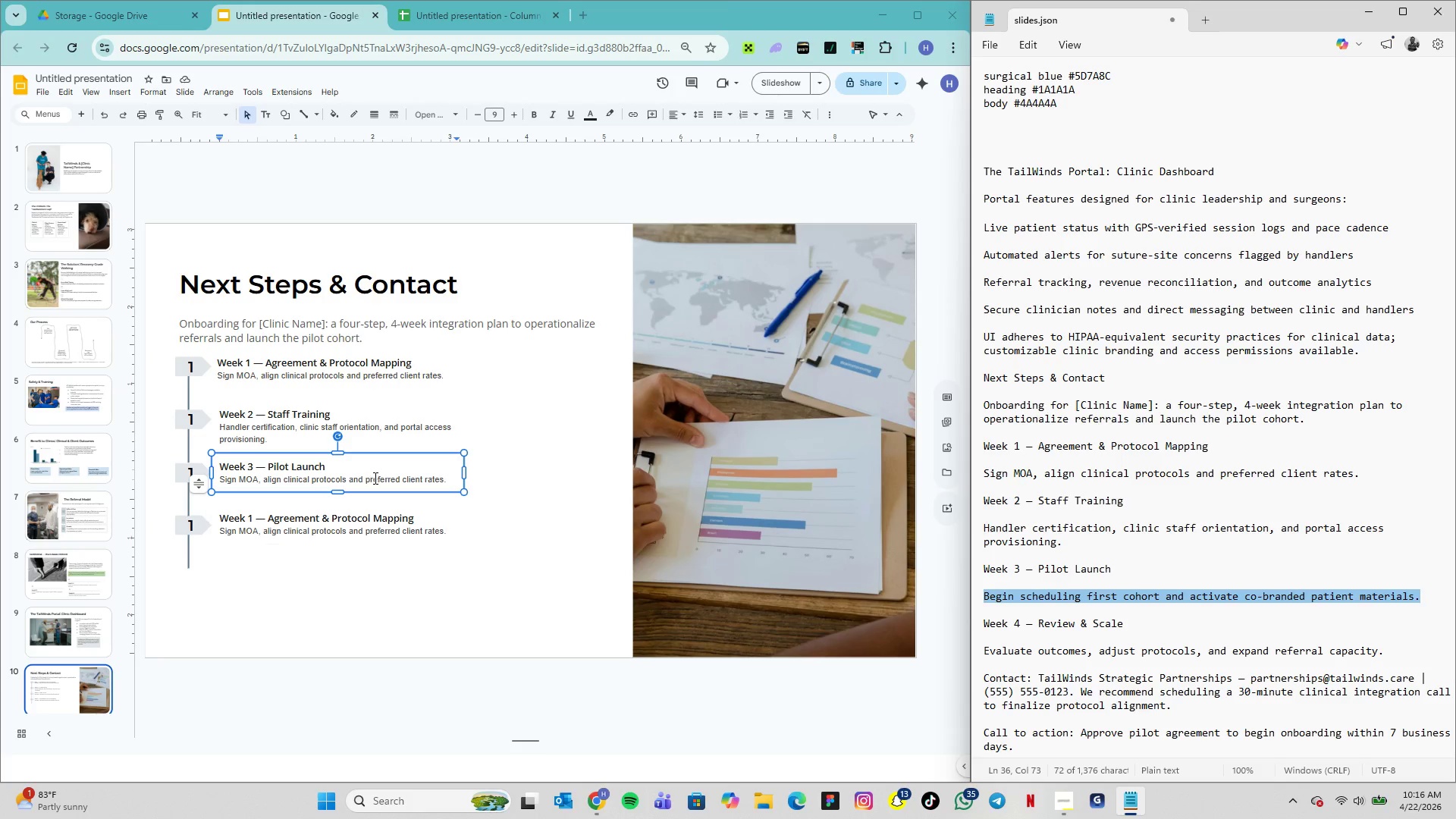 
double_click([374, 478])
 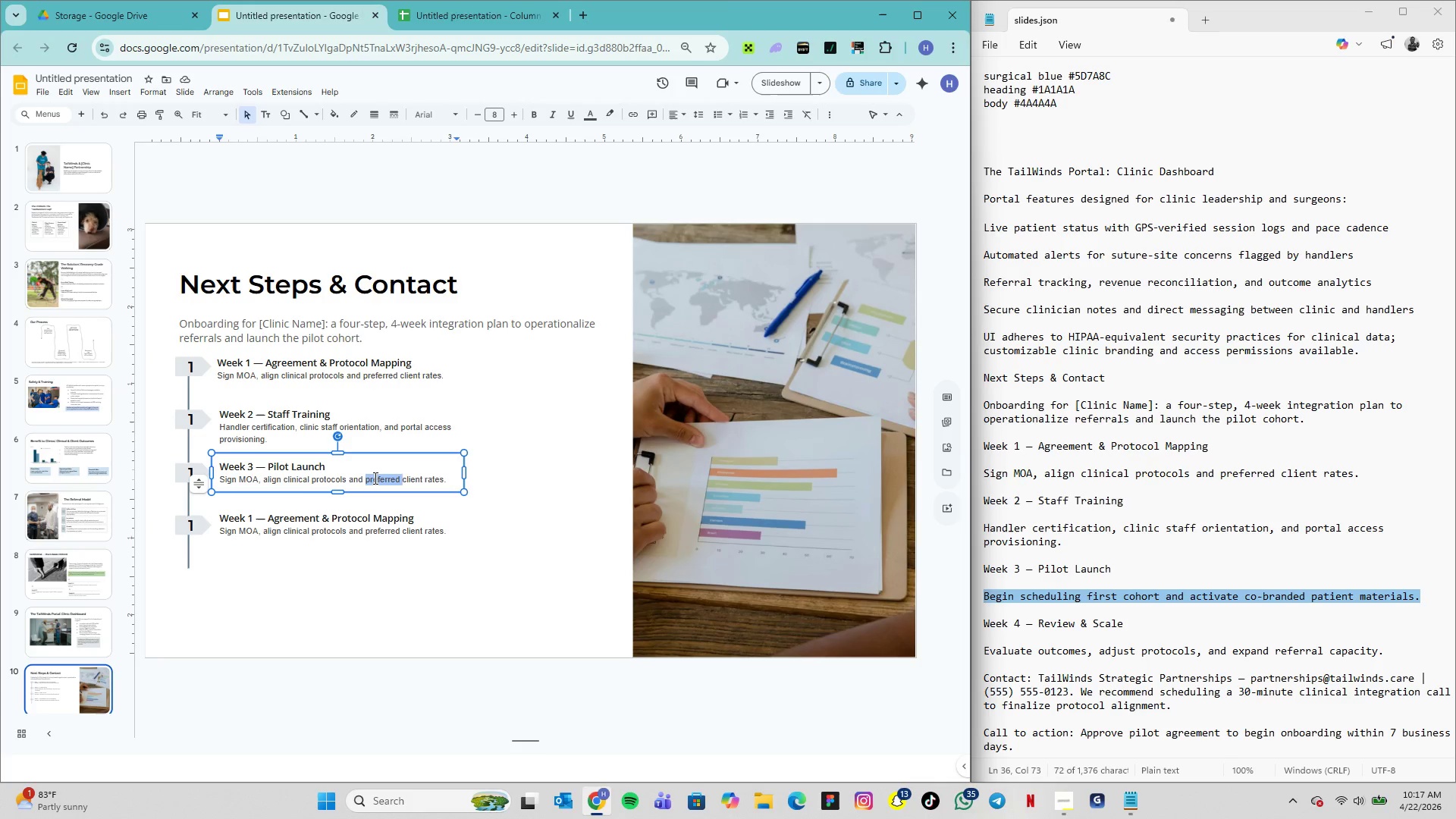 
triple_click([374, 478])
 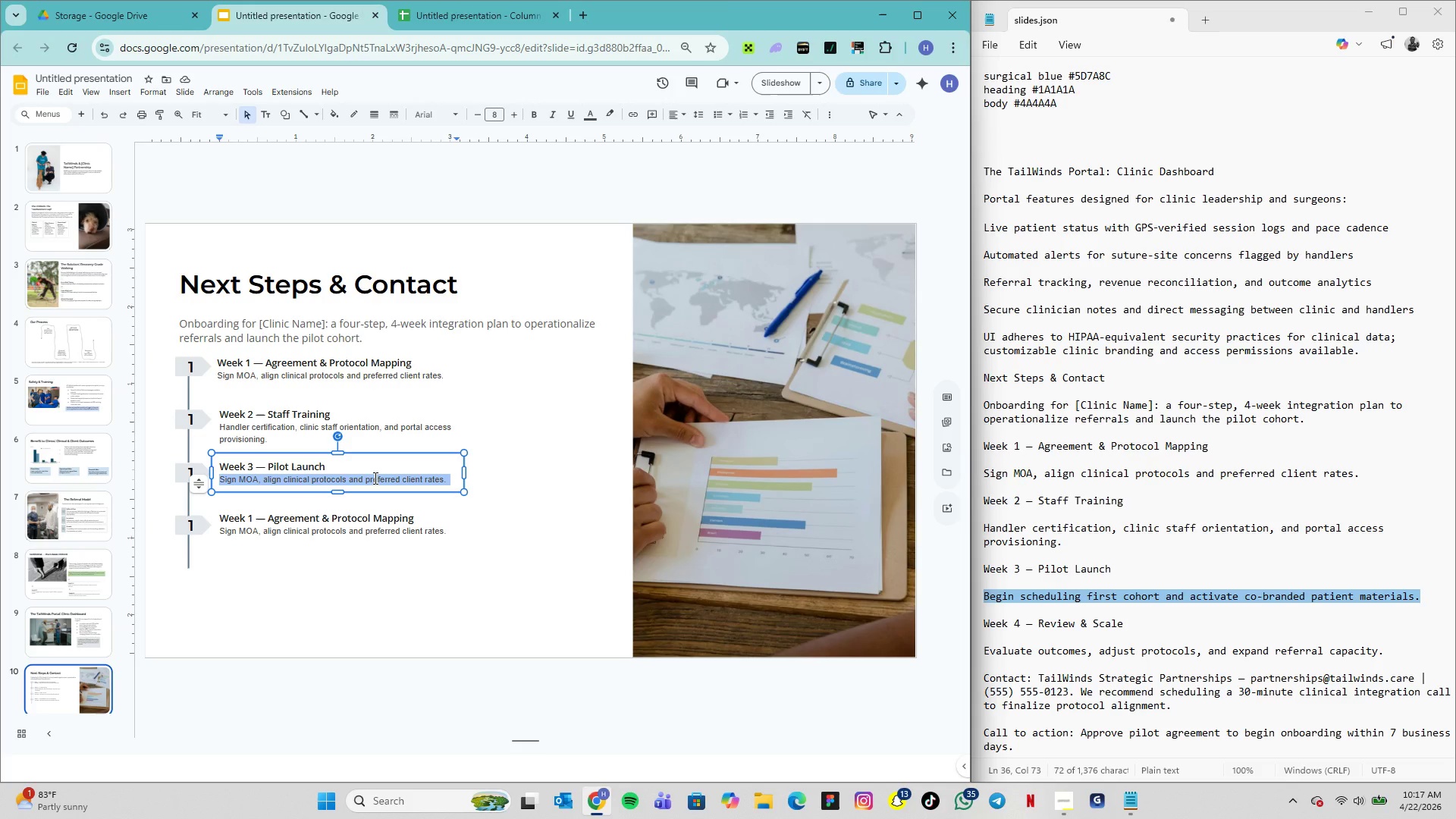 
key(Control+V)
 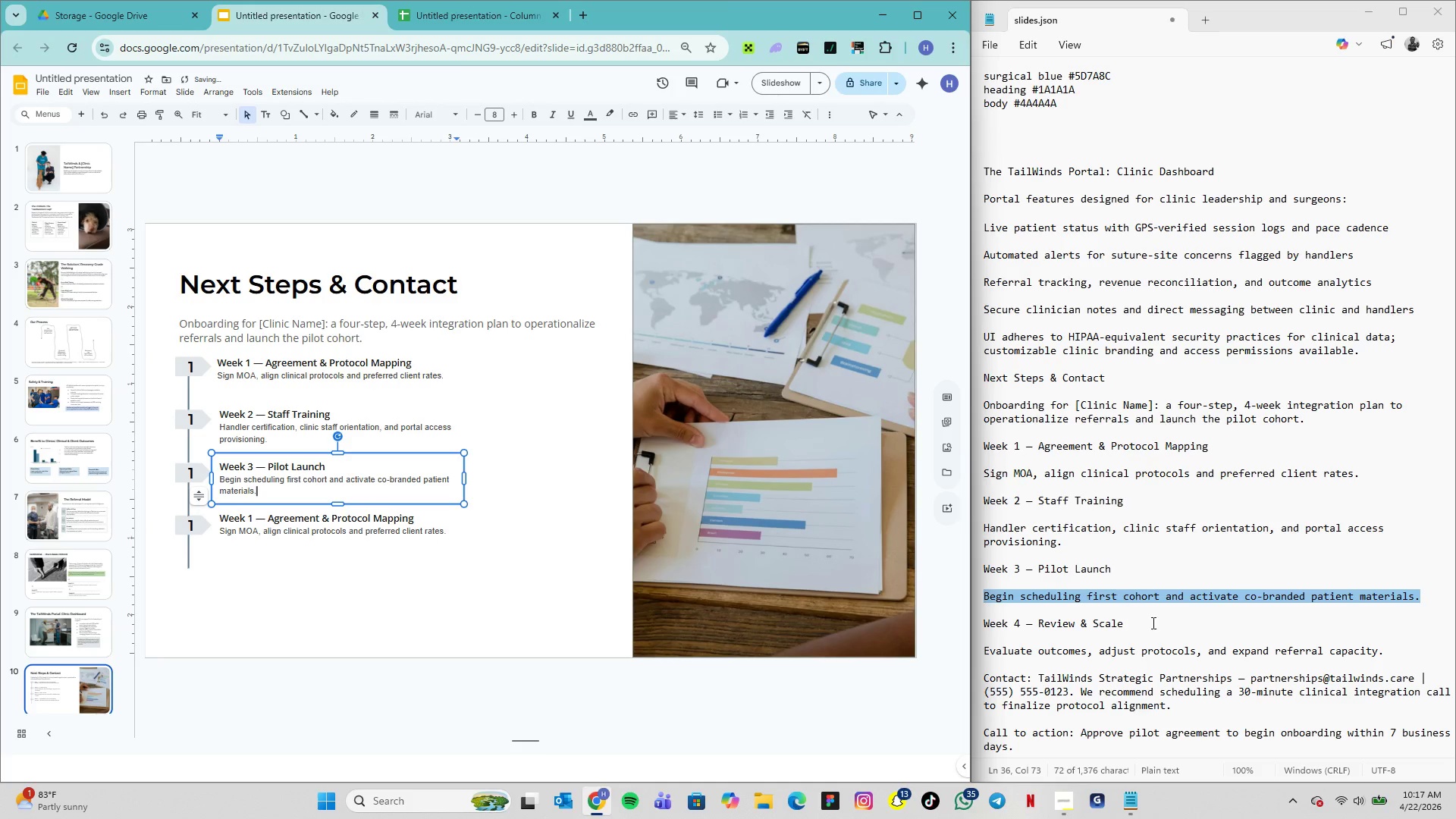 
left_click_drag(start_coordinate=[1130, 623], to_coordinate=[948, 618])
 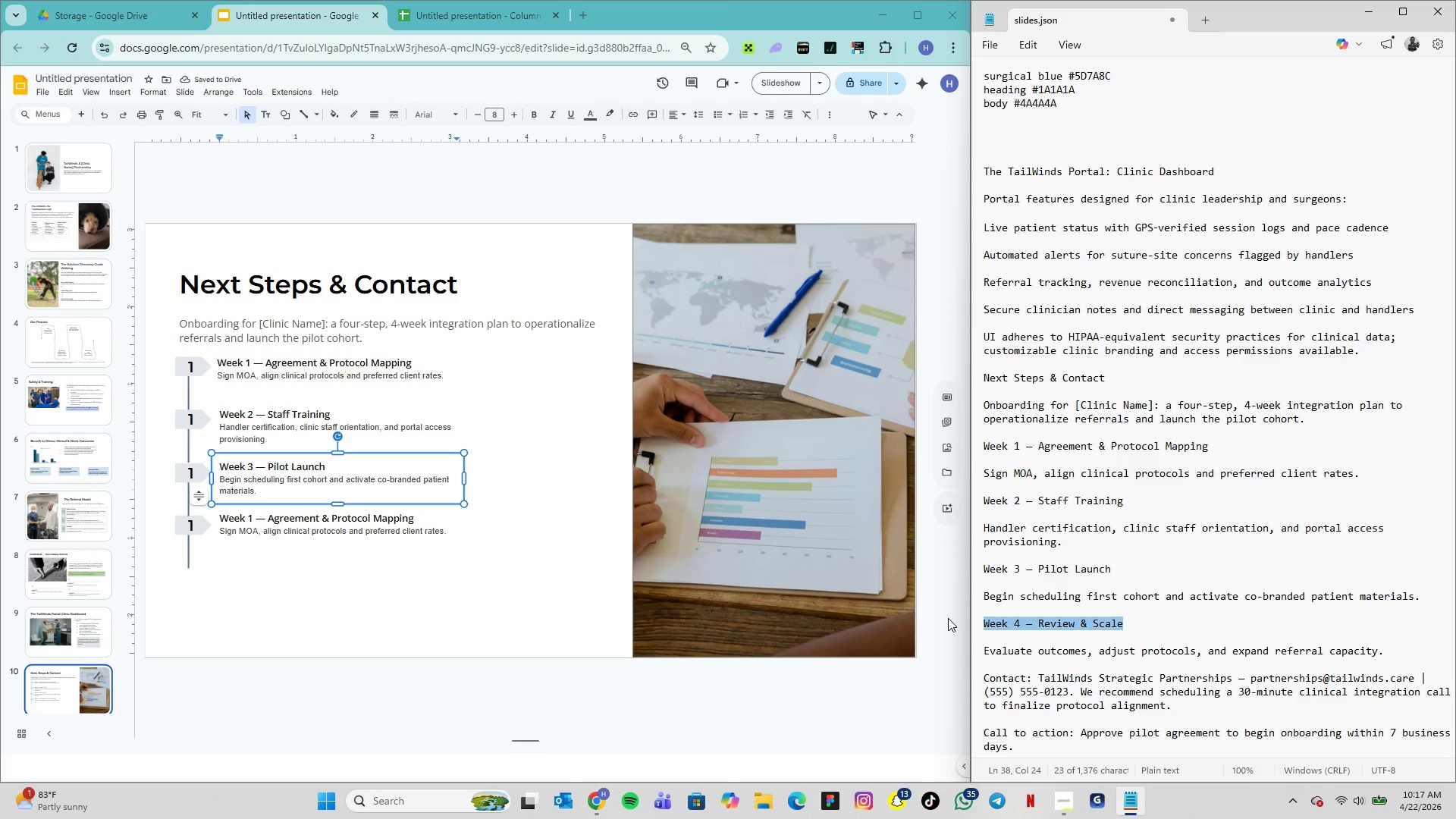 
key(Control+C)
 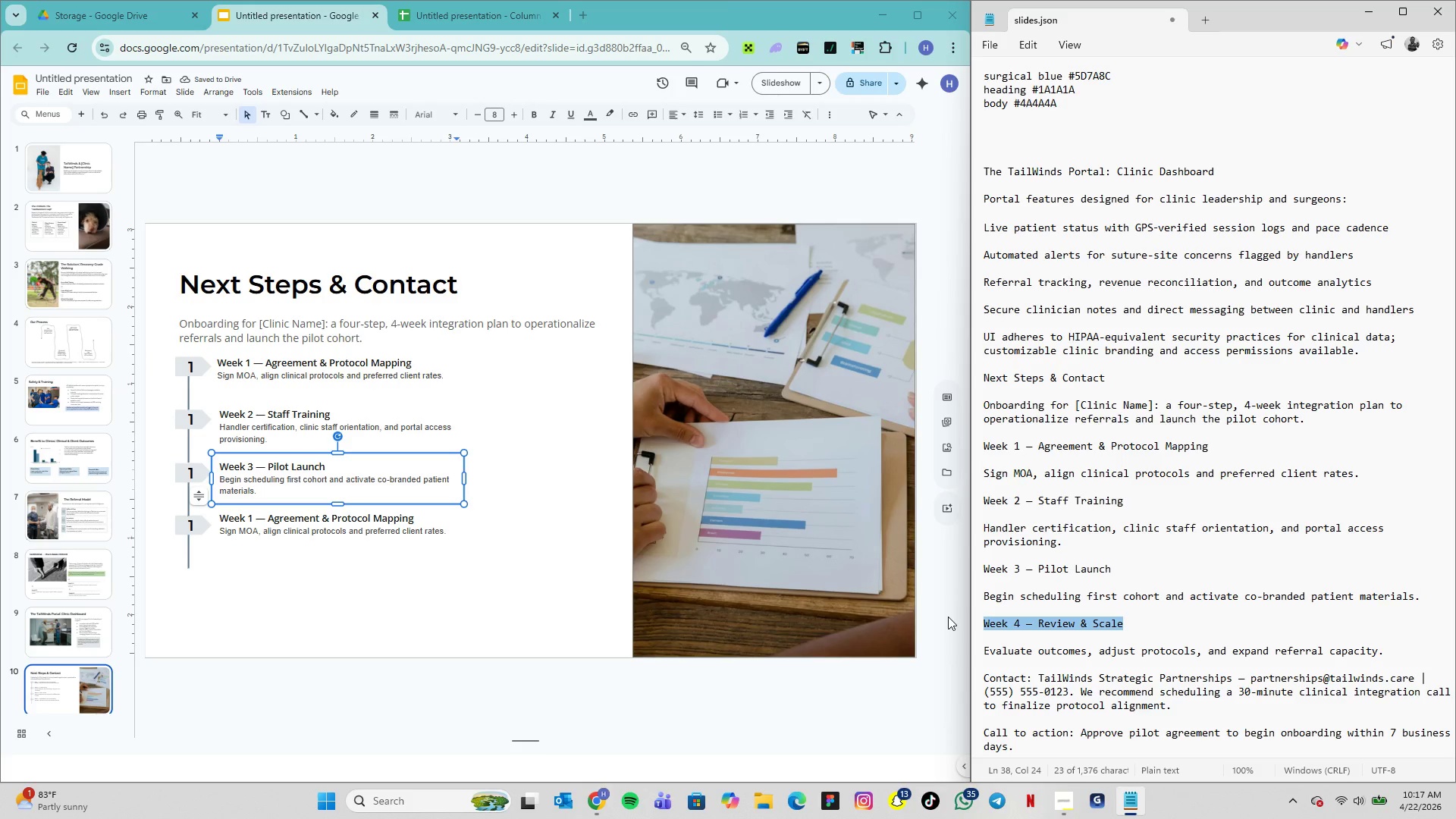 
key(Control+C)
 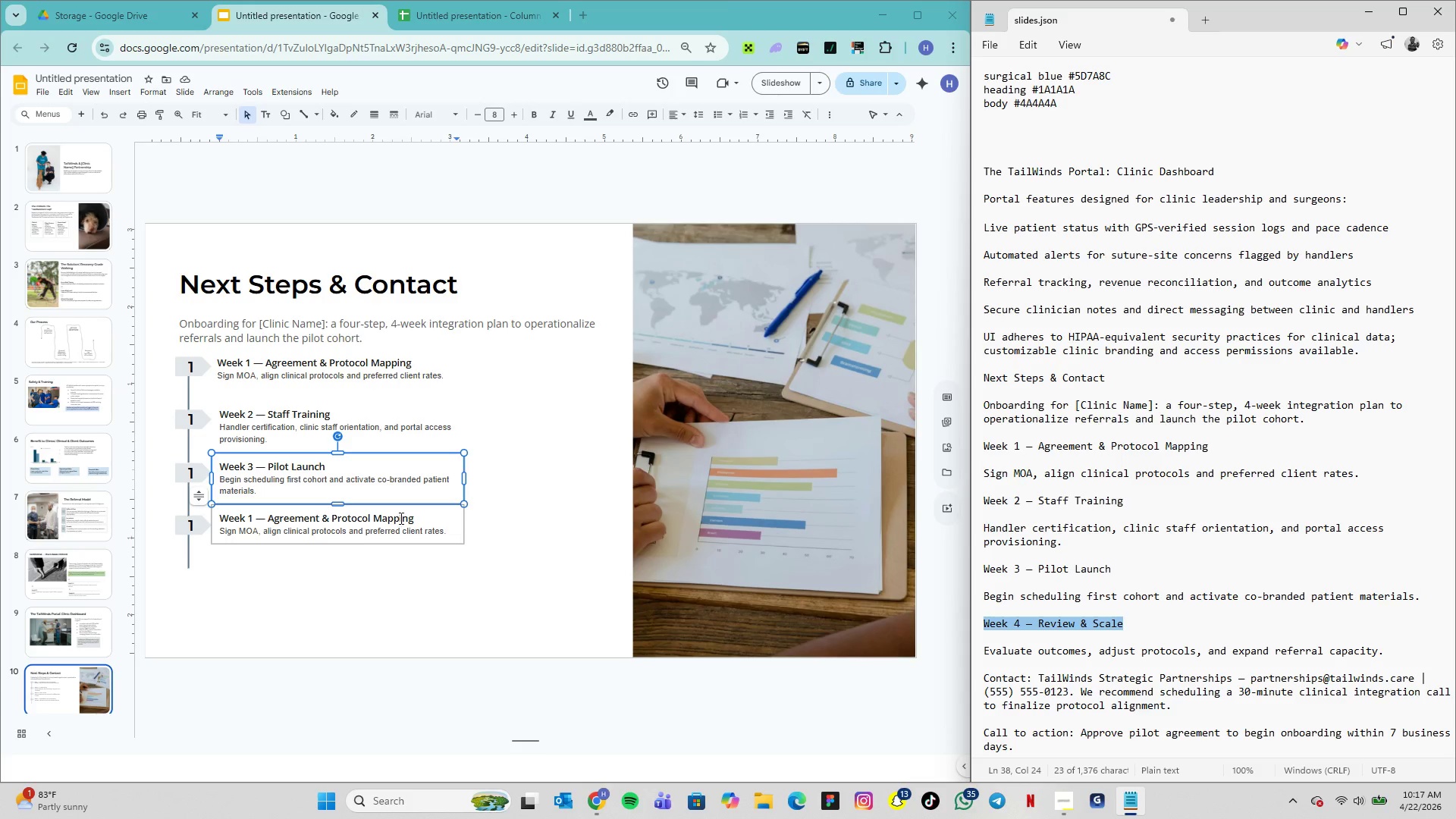 
double_click([400, 518])
 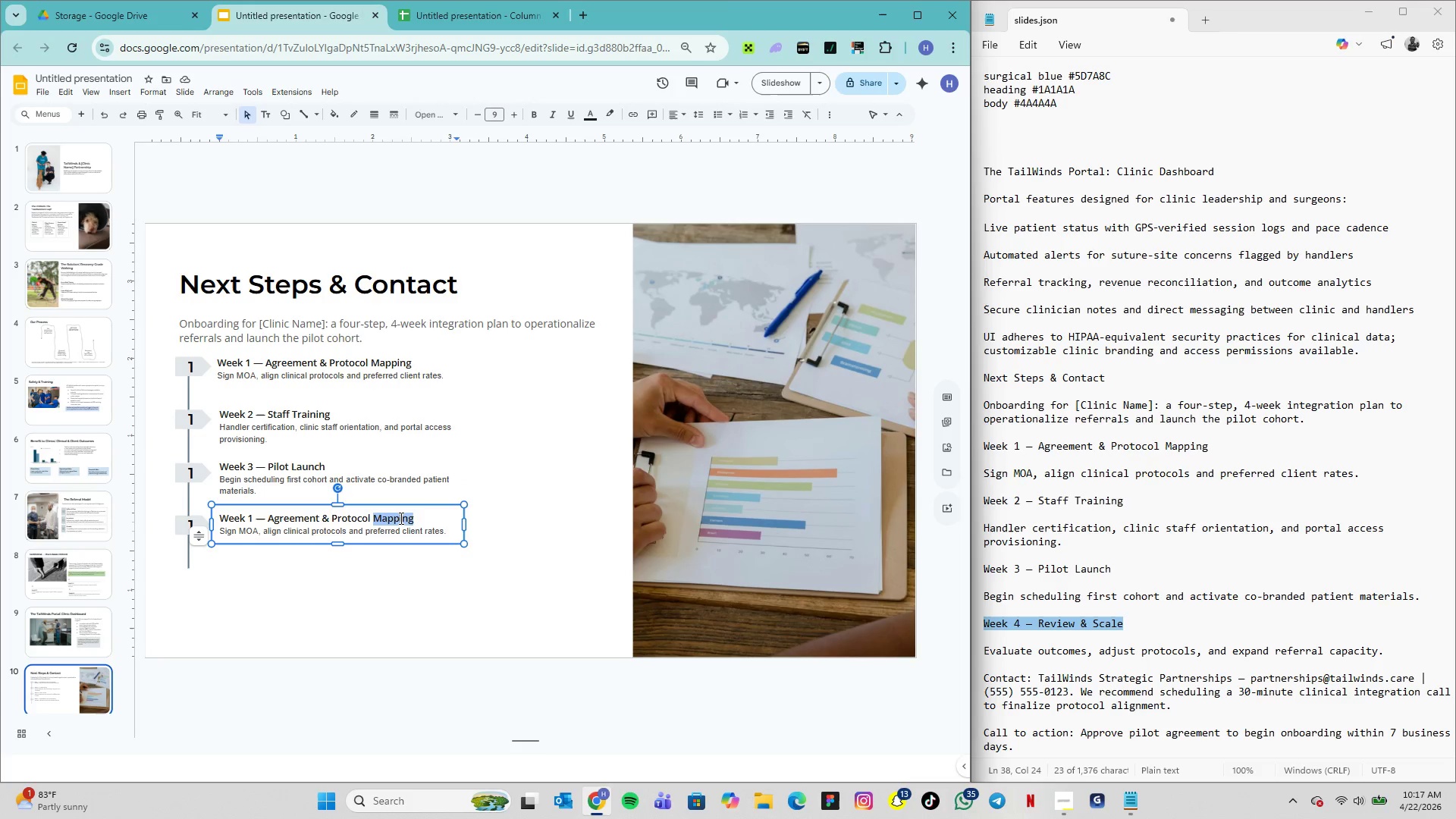 
triple_click([400, 518])
 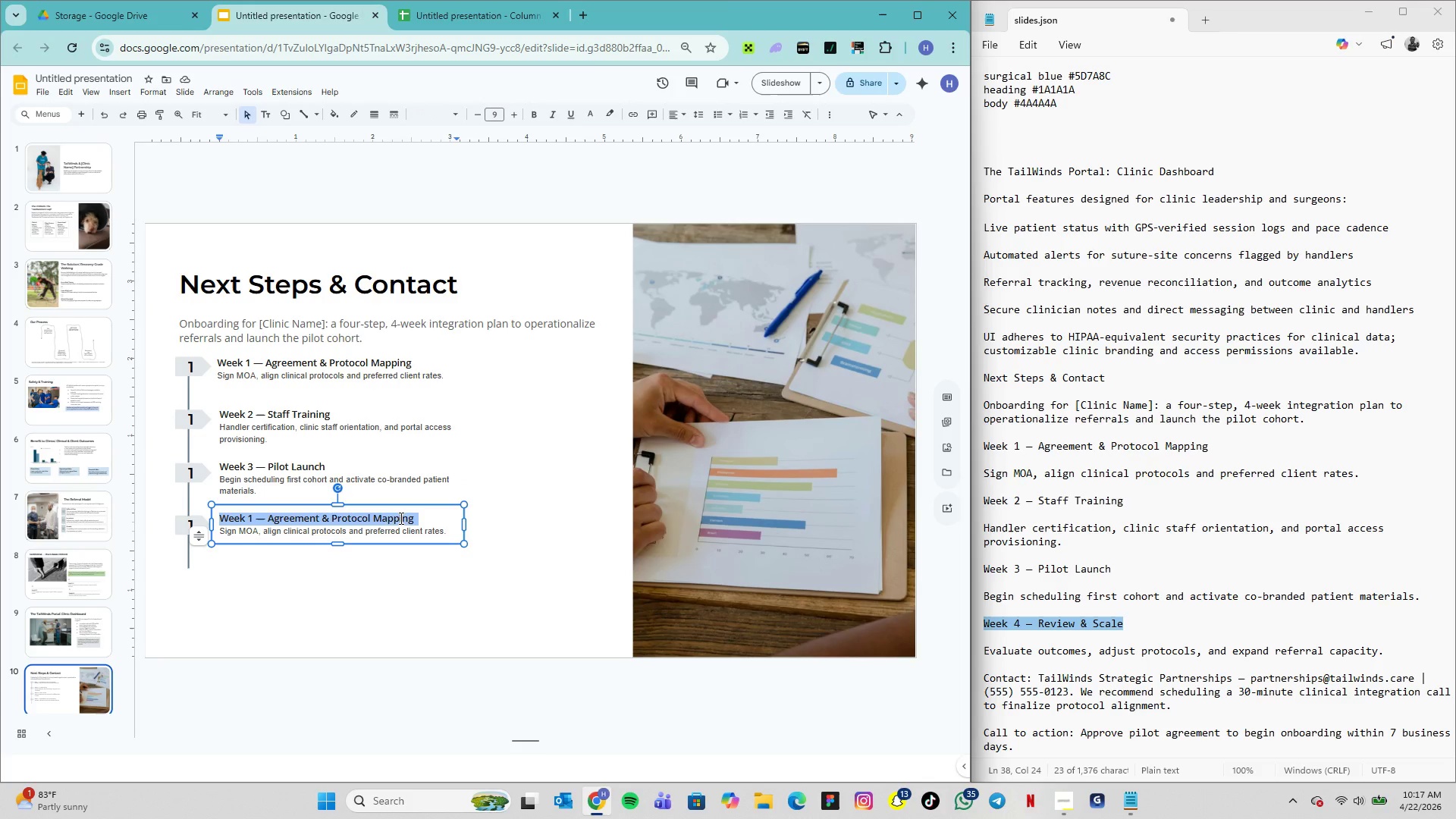 
key(Control+V)
 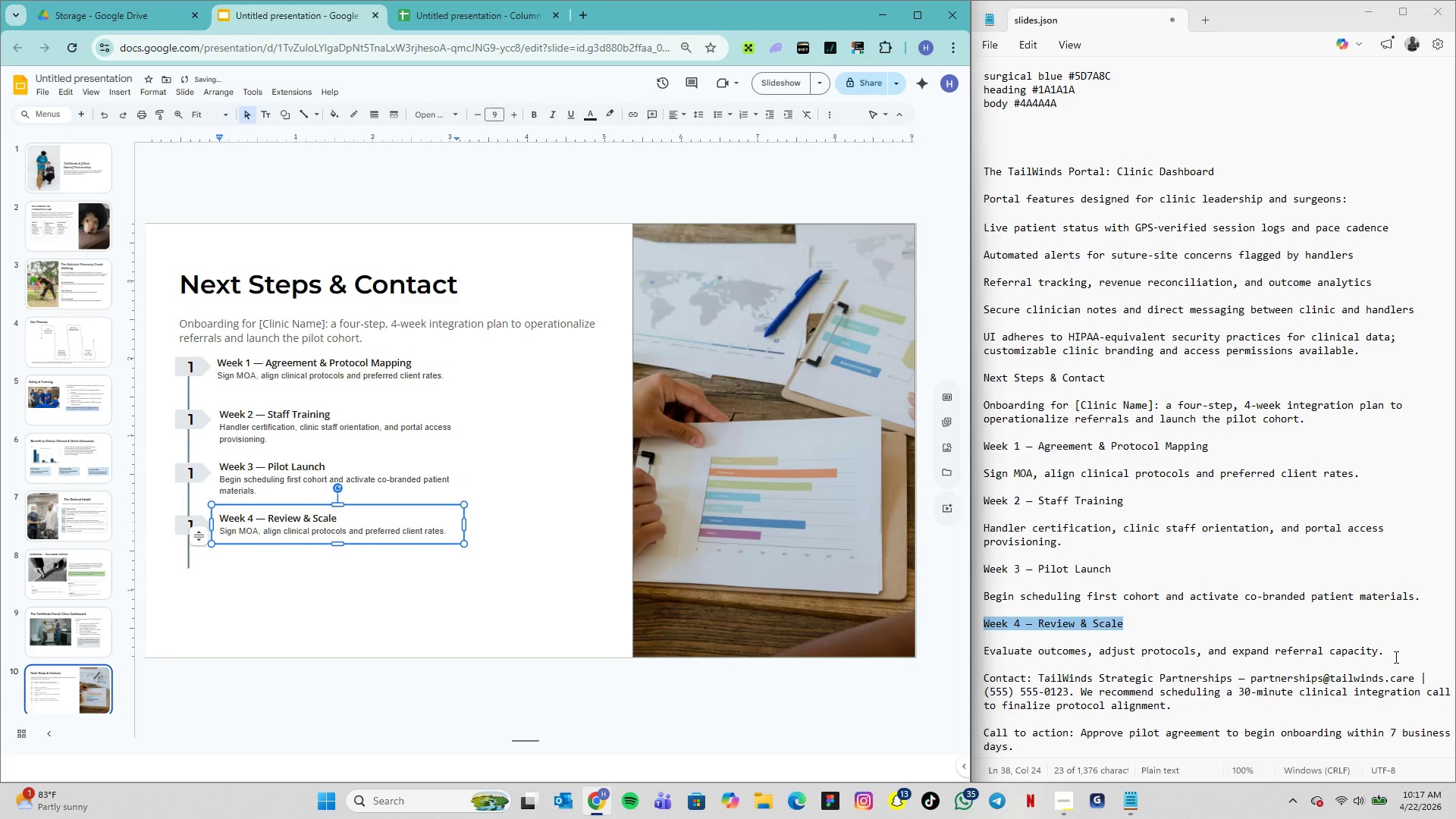 
left_click_drag(start_coordinate=[1387, 651], to_coordinate=[956, 654])
 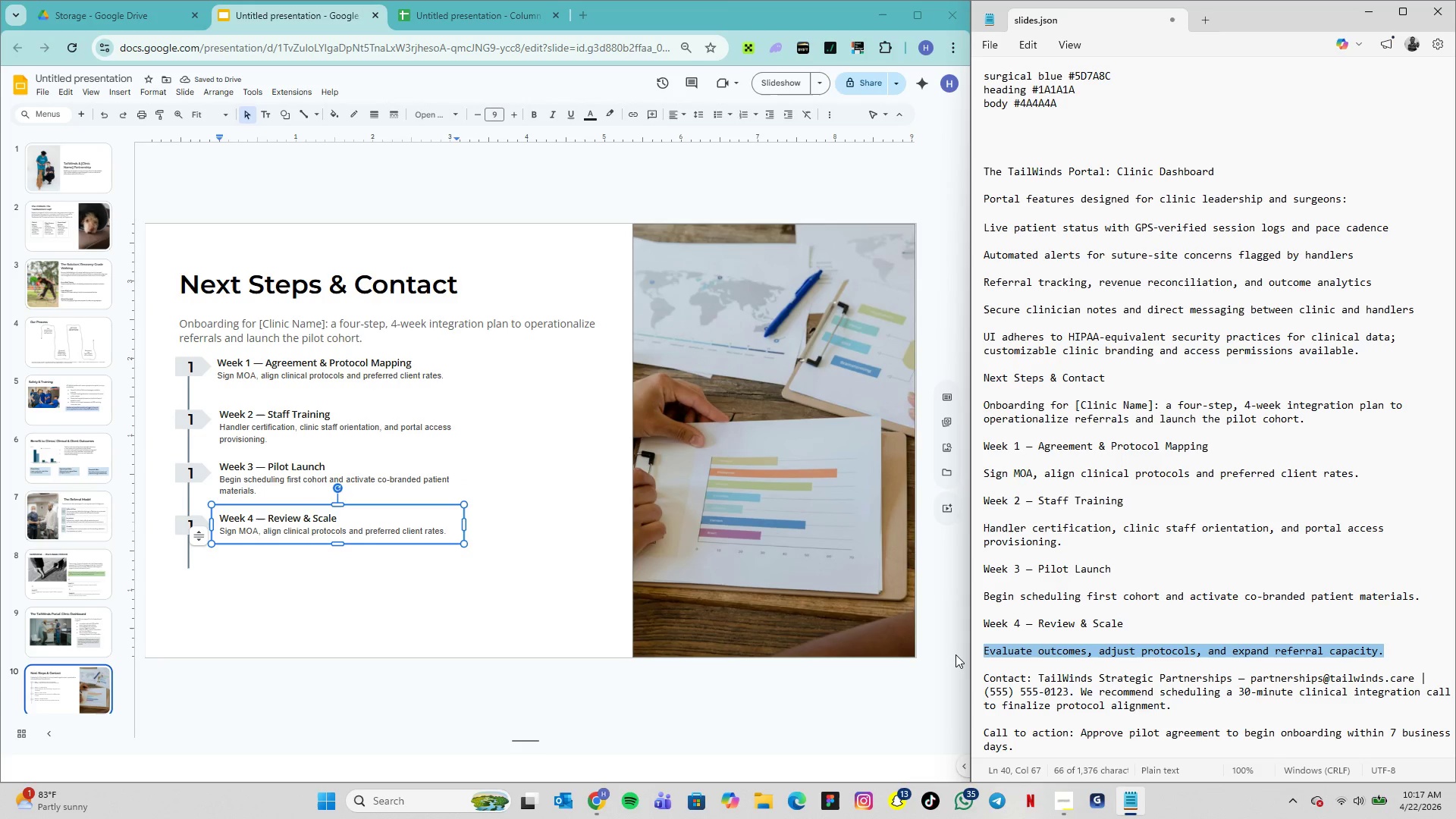 
key(Control+C)
 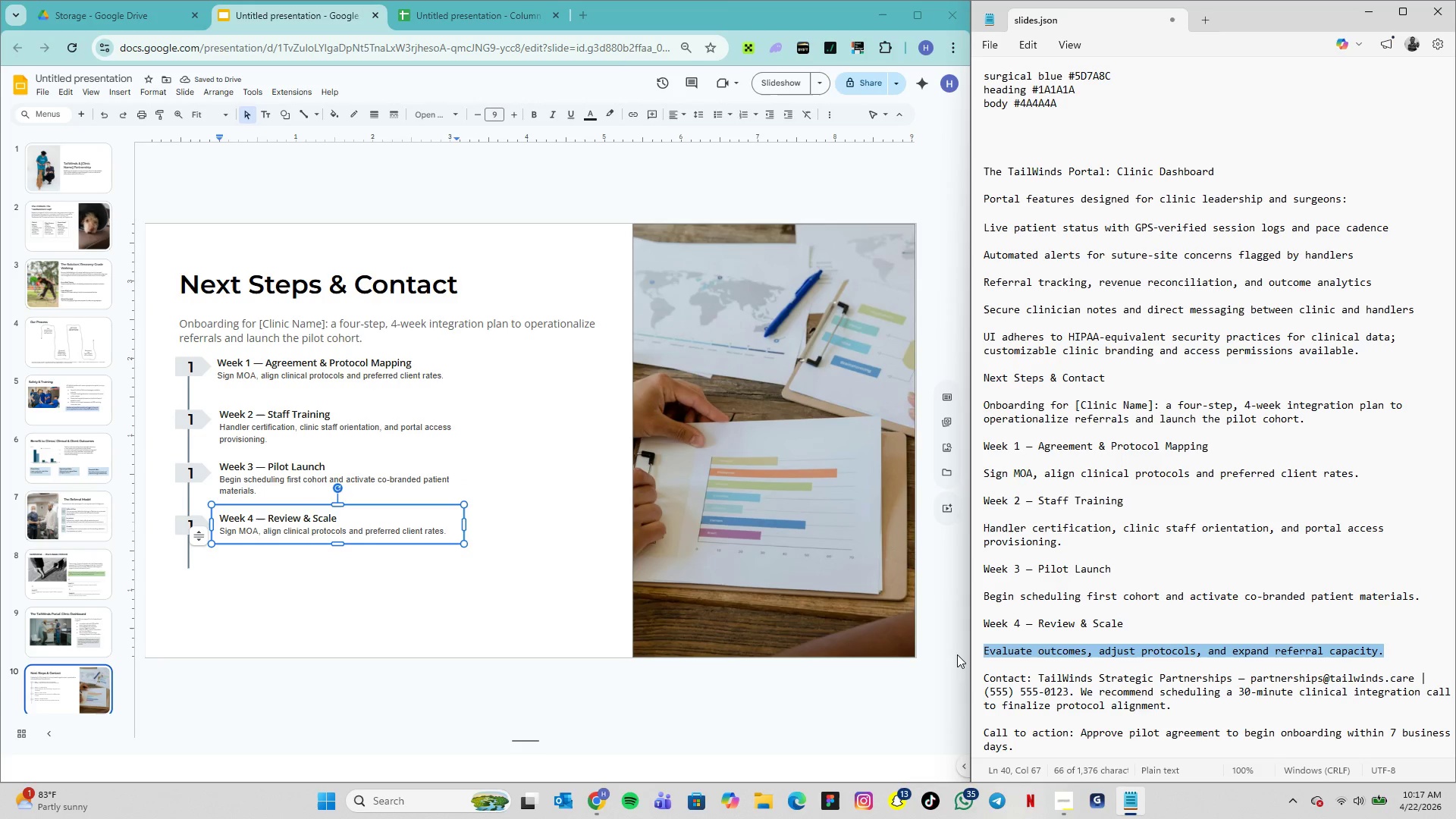 
key(Control+C)
 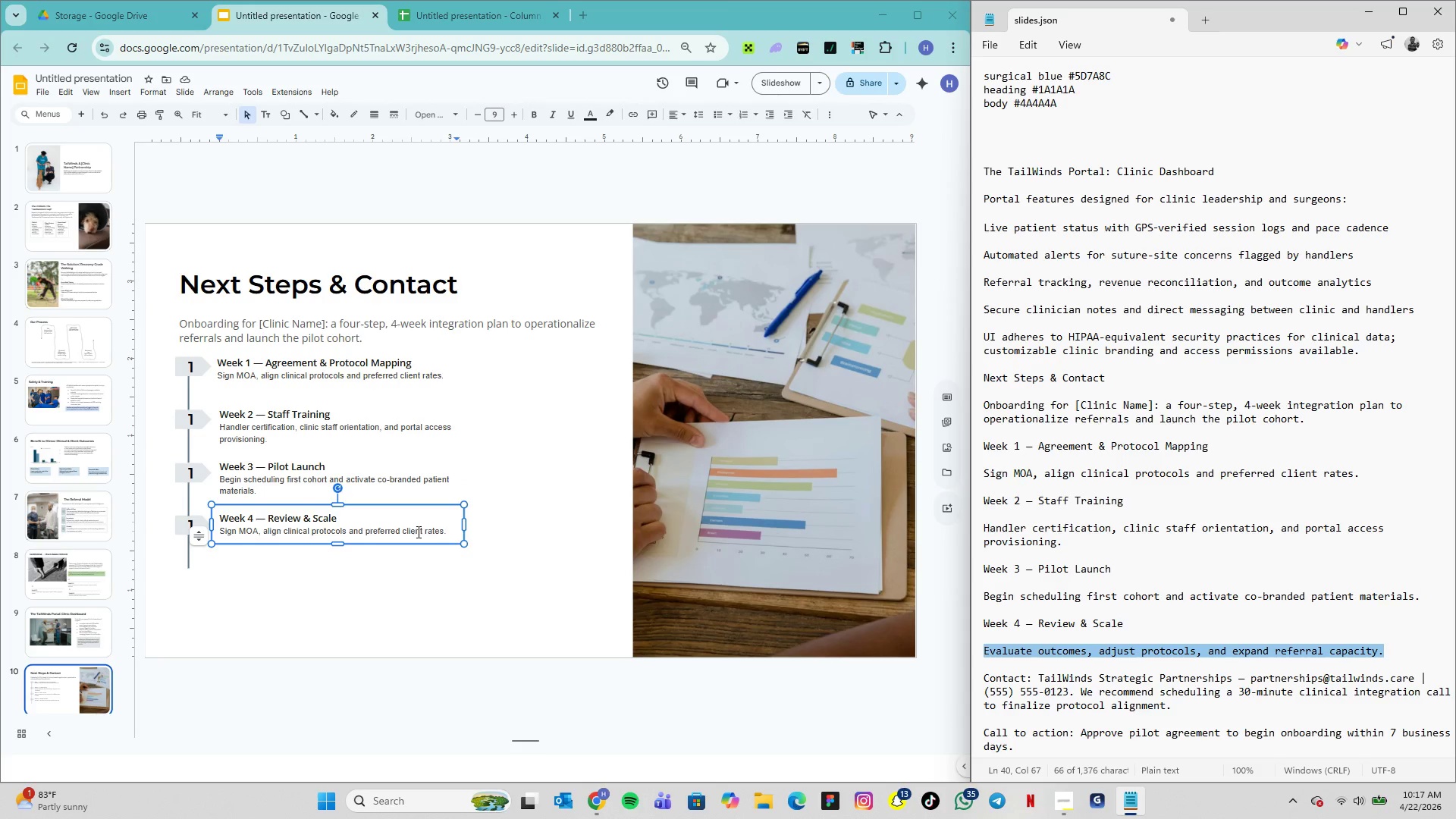 
double_click([417, 532])
 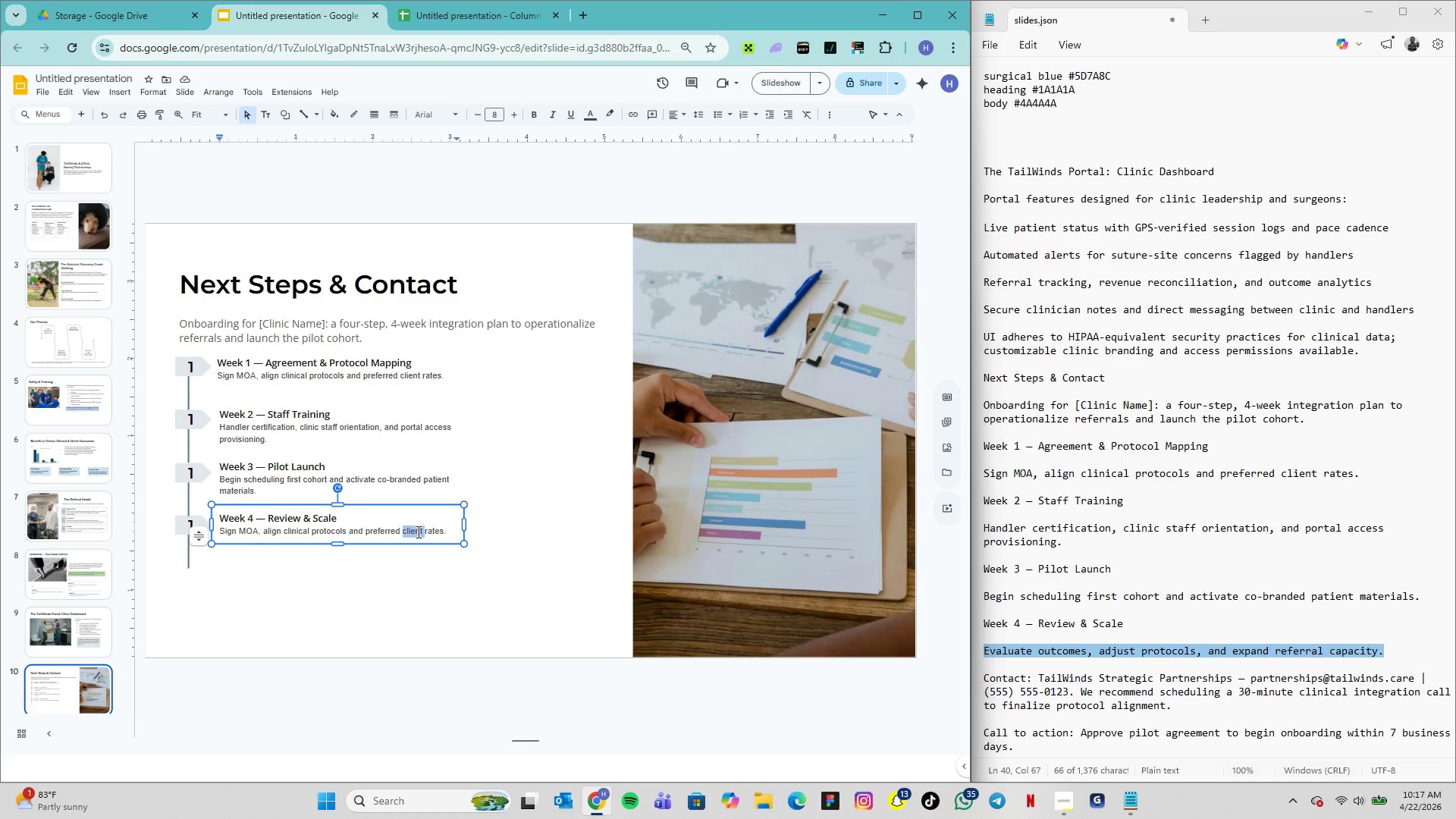 
triple_click([417, 532])
 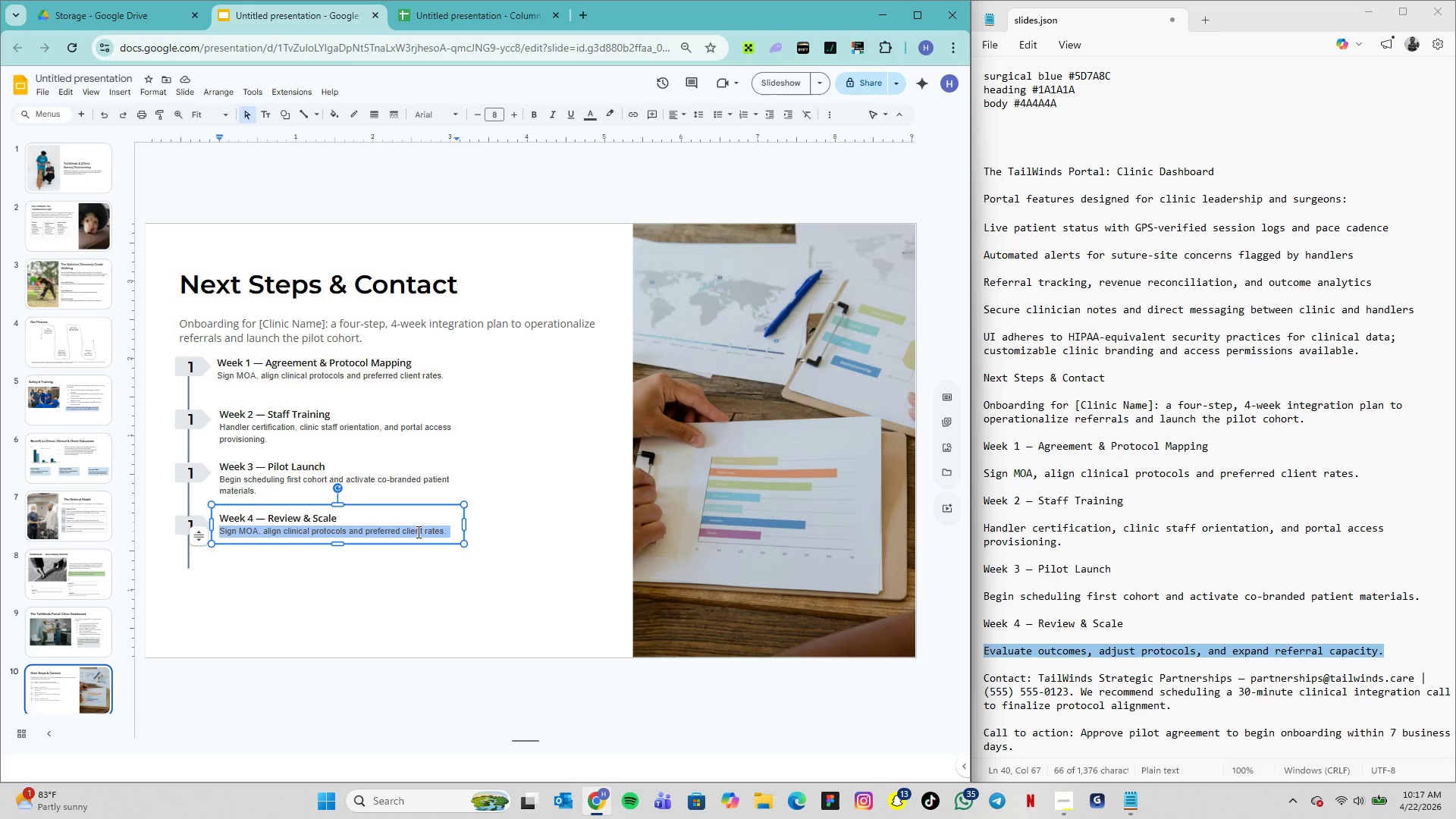 
key(Control+V)
 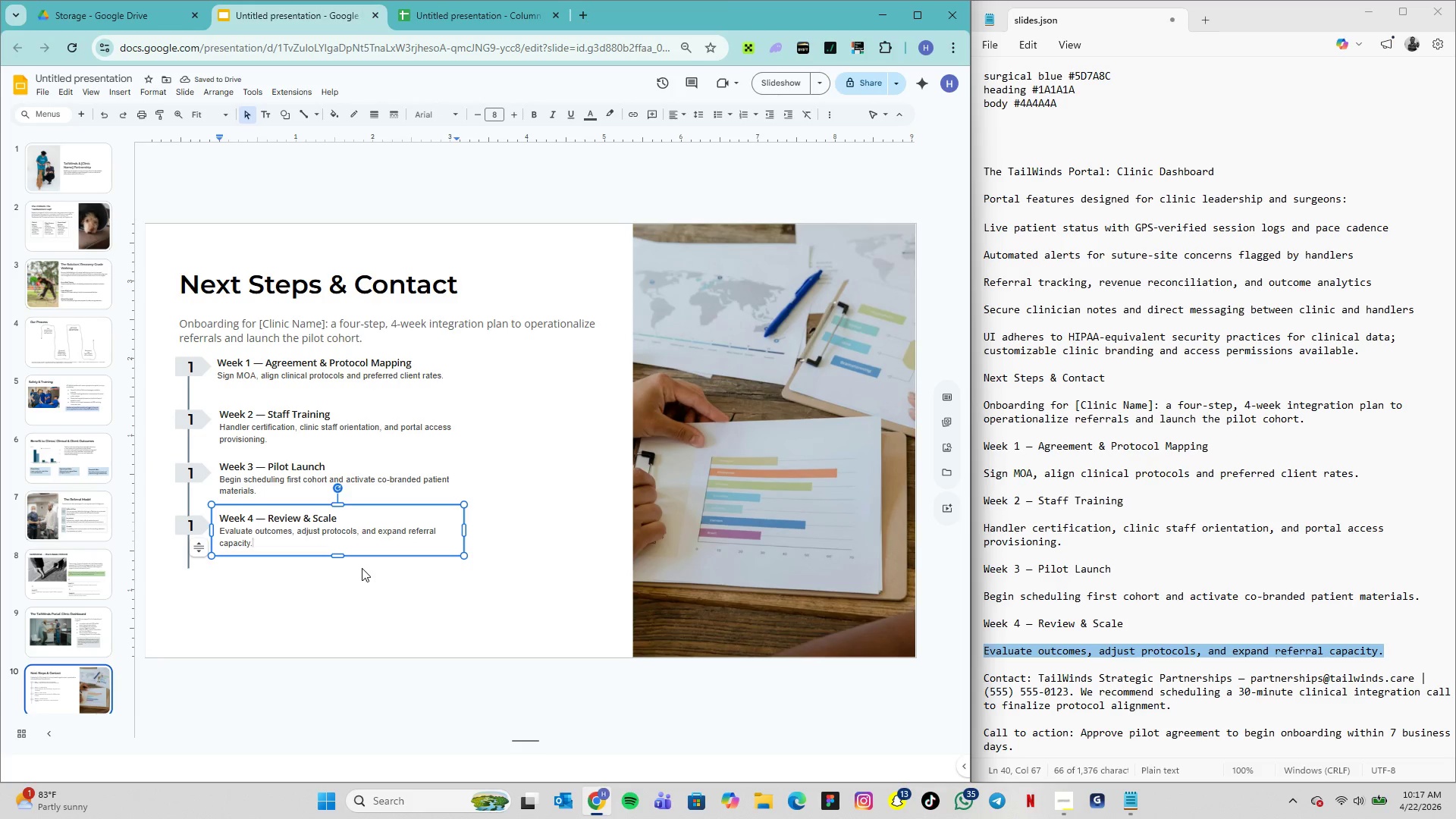 
left_click([348, 598])
 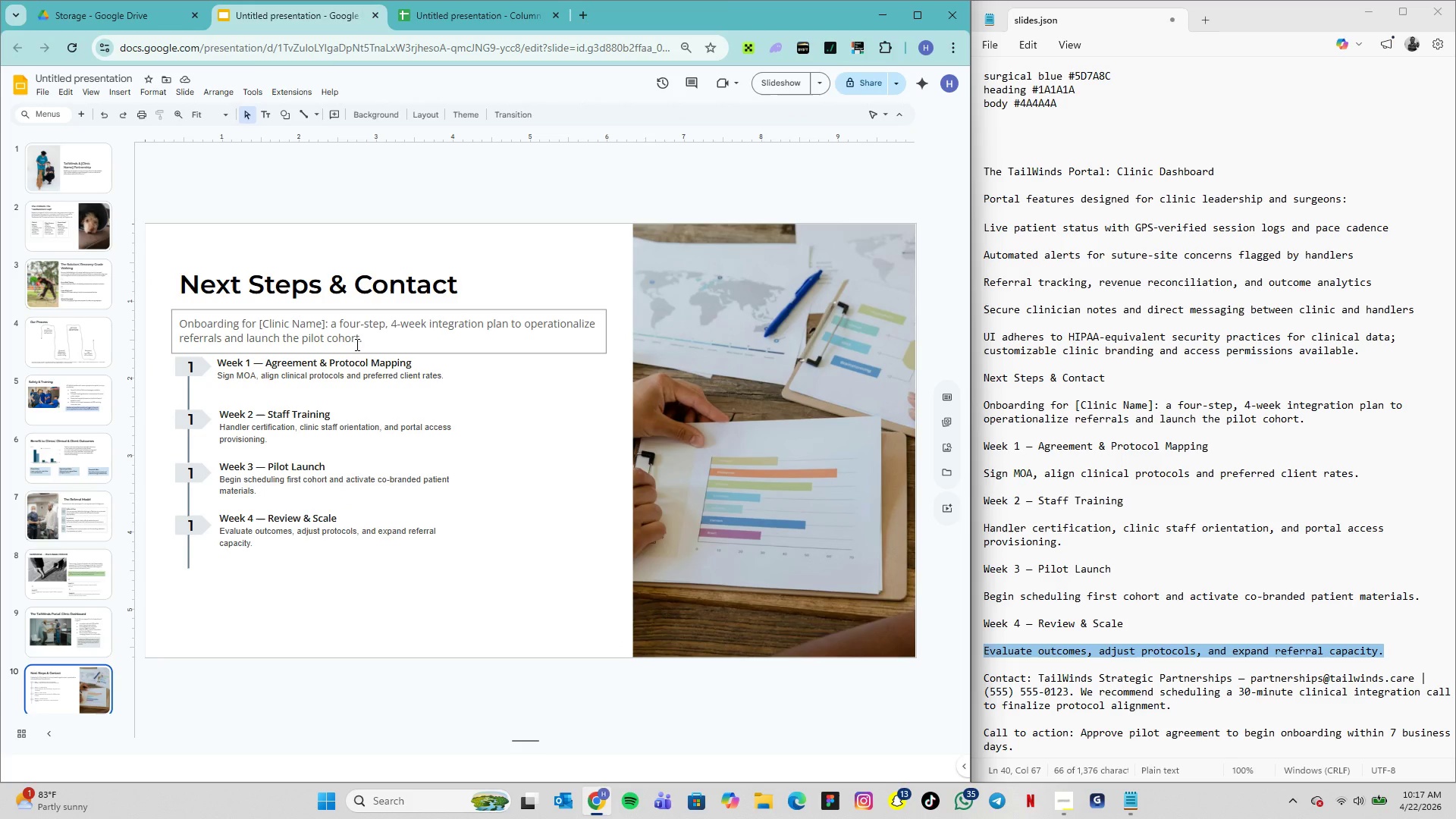 
double_click([361, 338])
 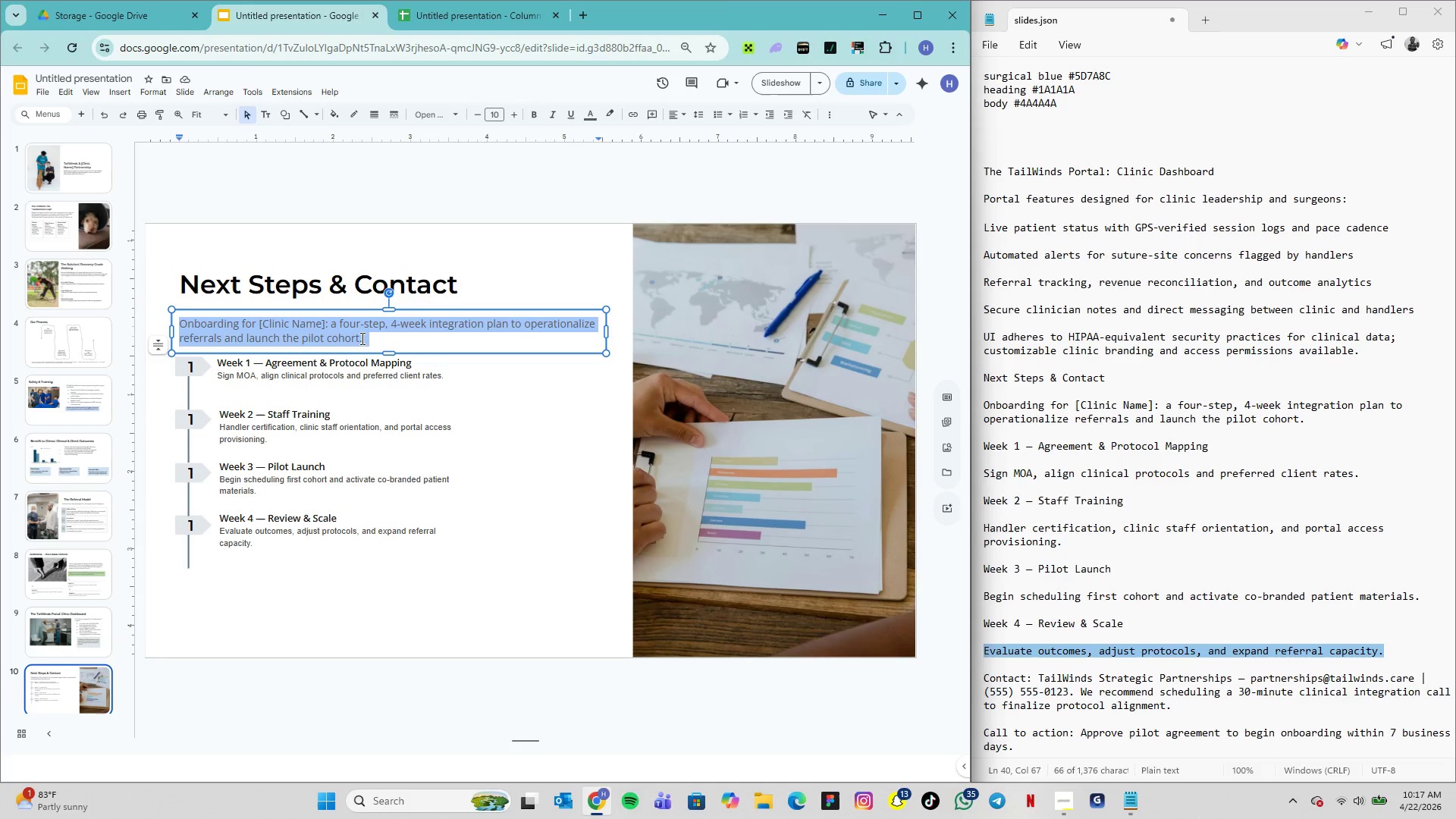 
triple_click([361, 338])
 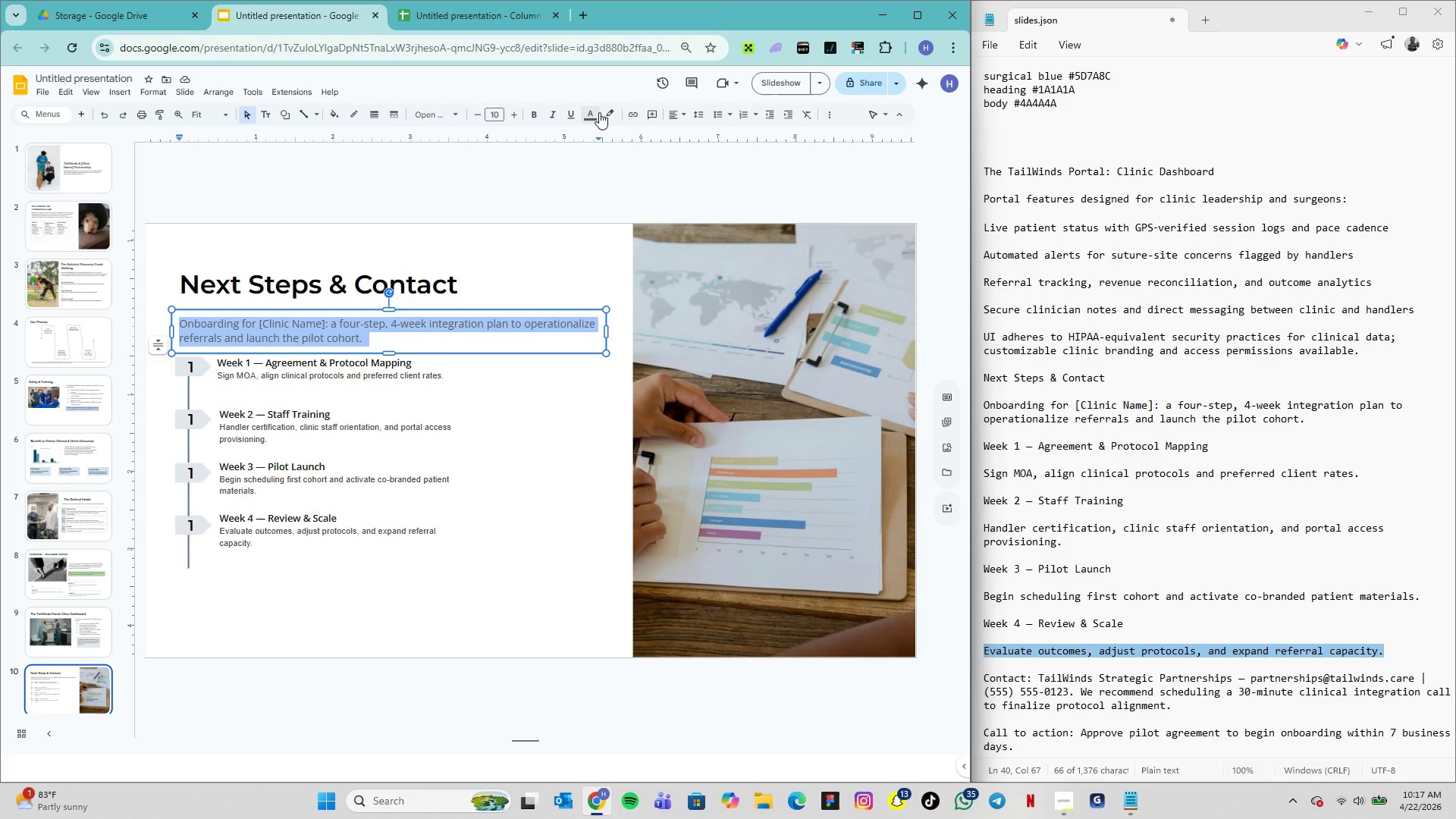 
left_click([599, 110])
 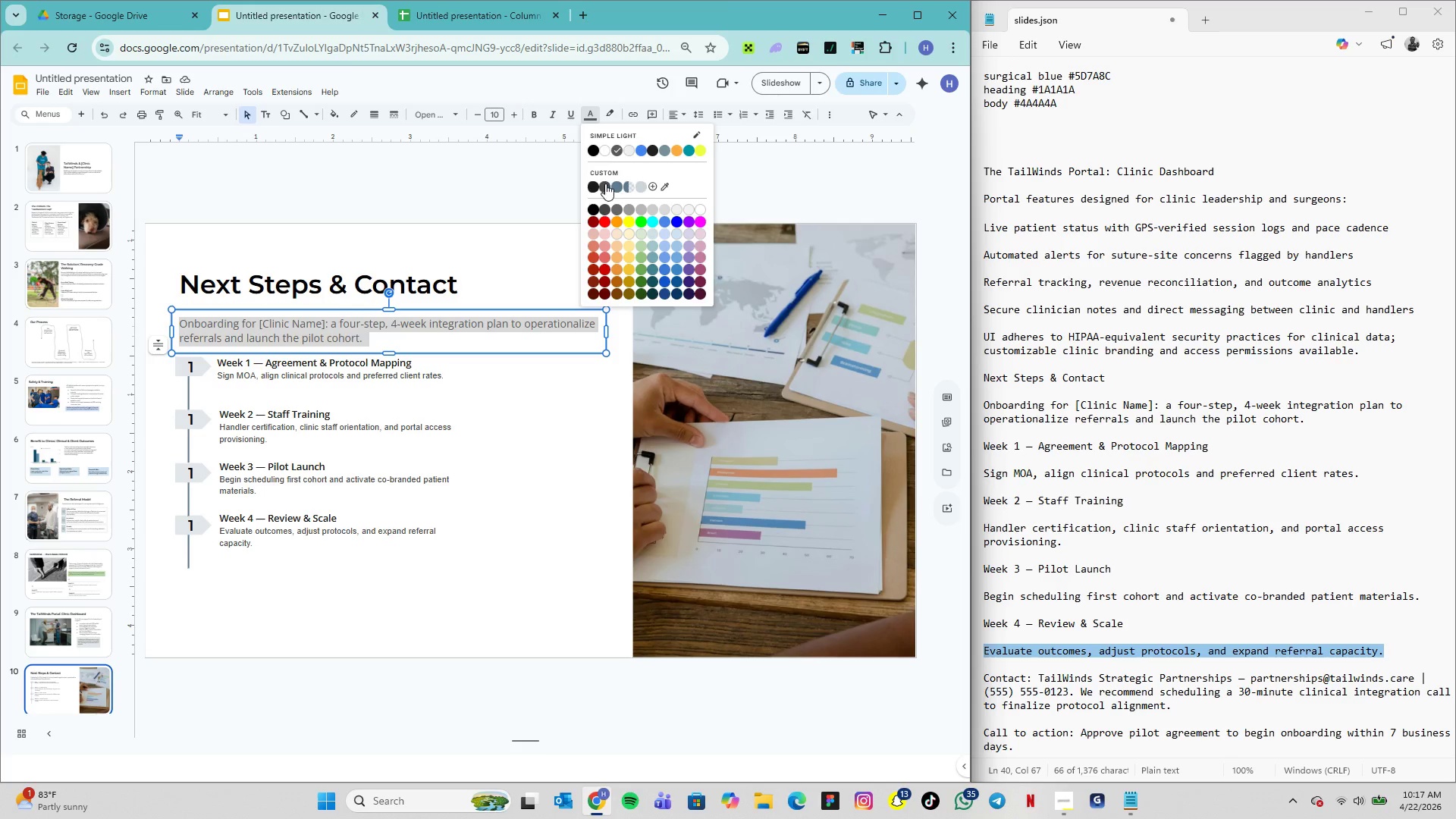 
left_click([605, 184])
 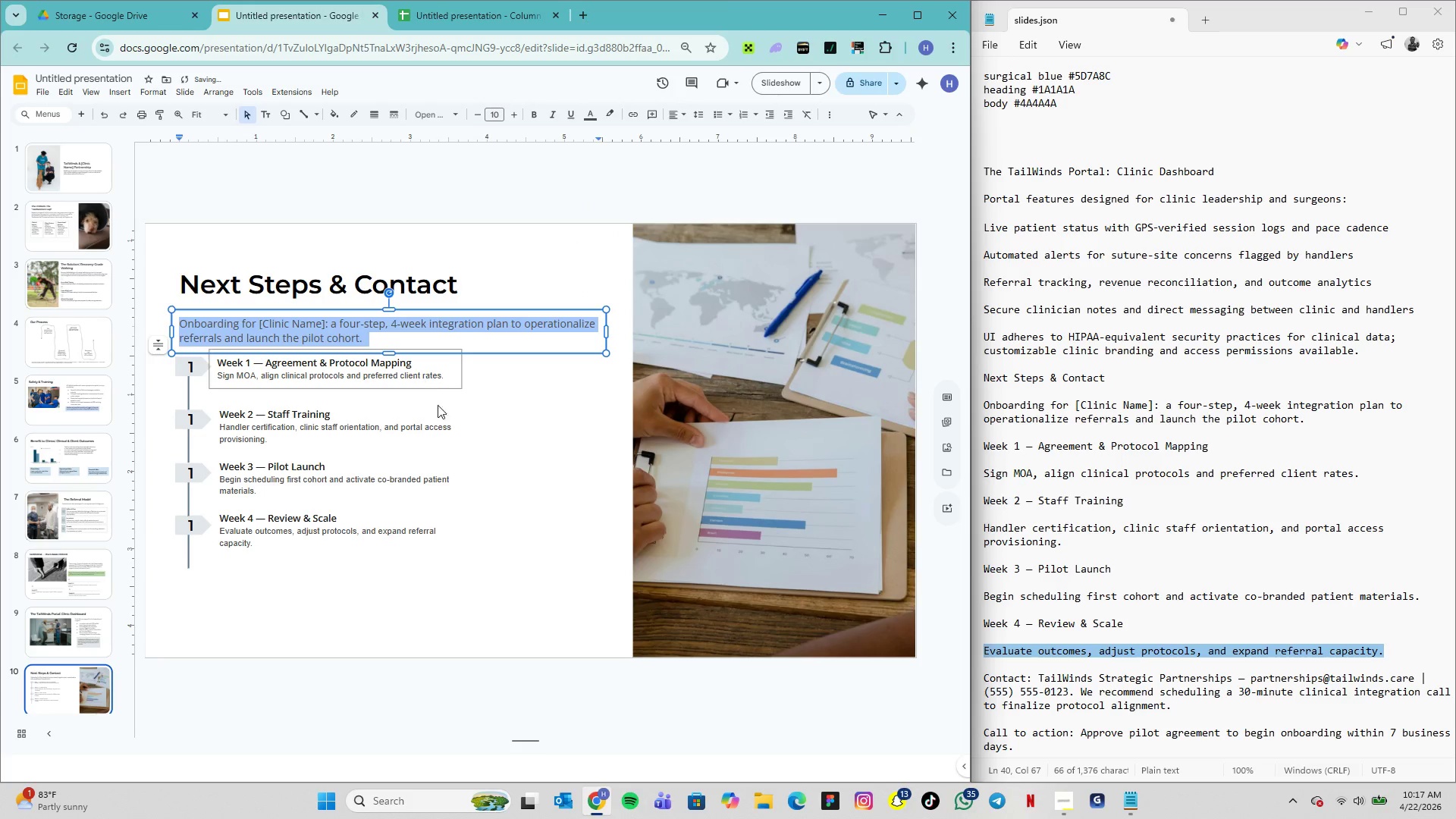 
left_click([488, 447])
 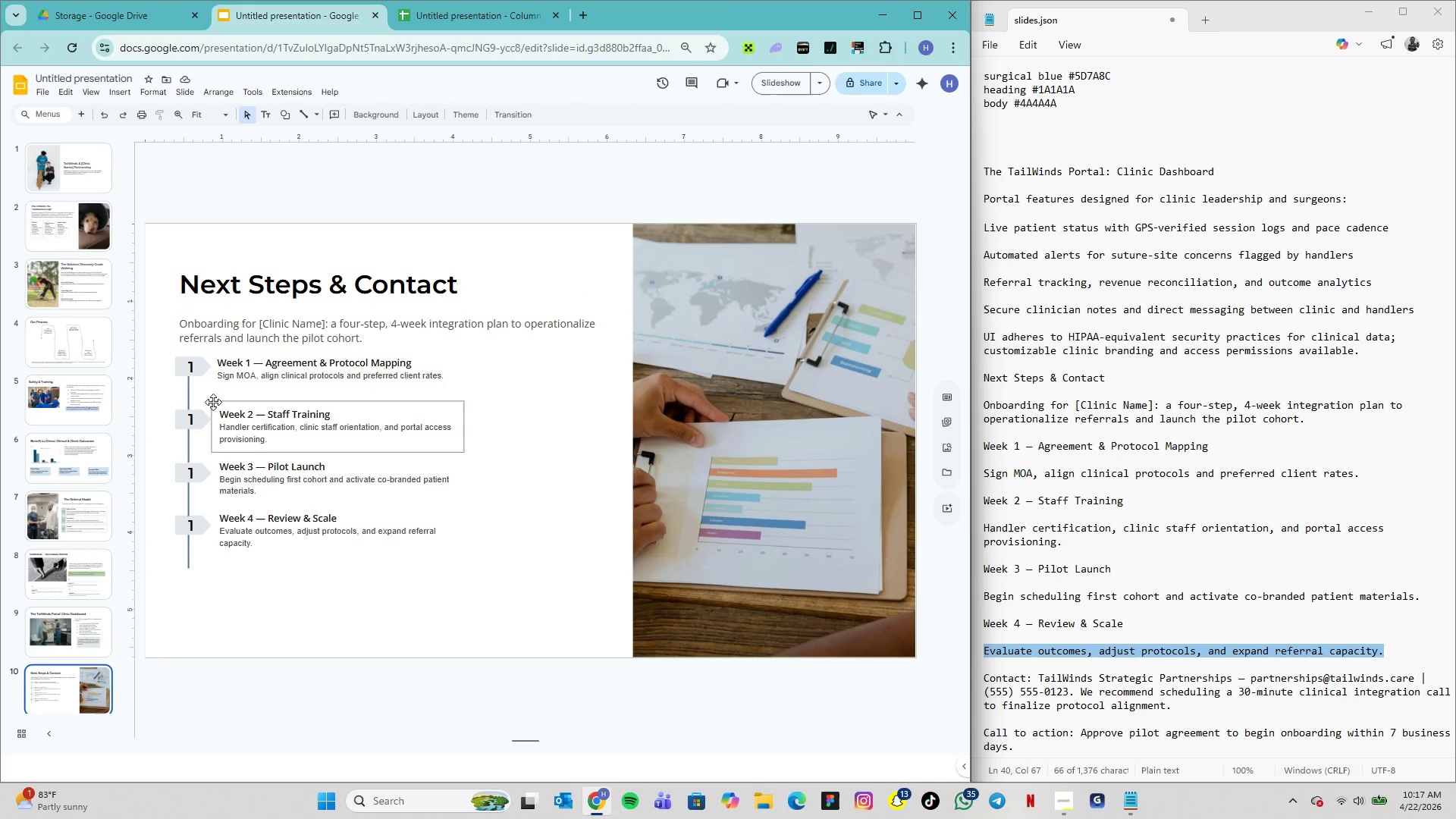 
wait(9.11)
 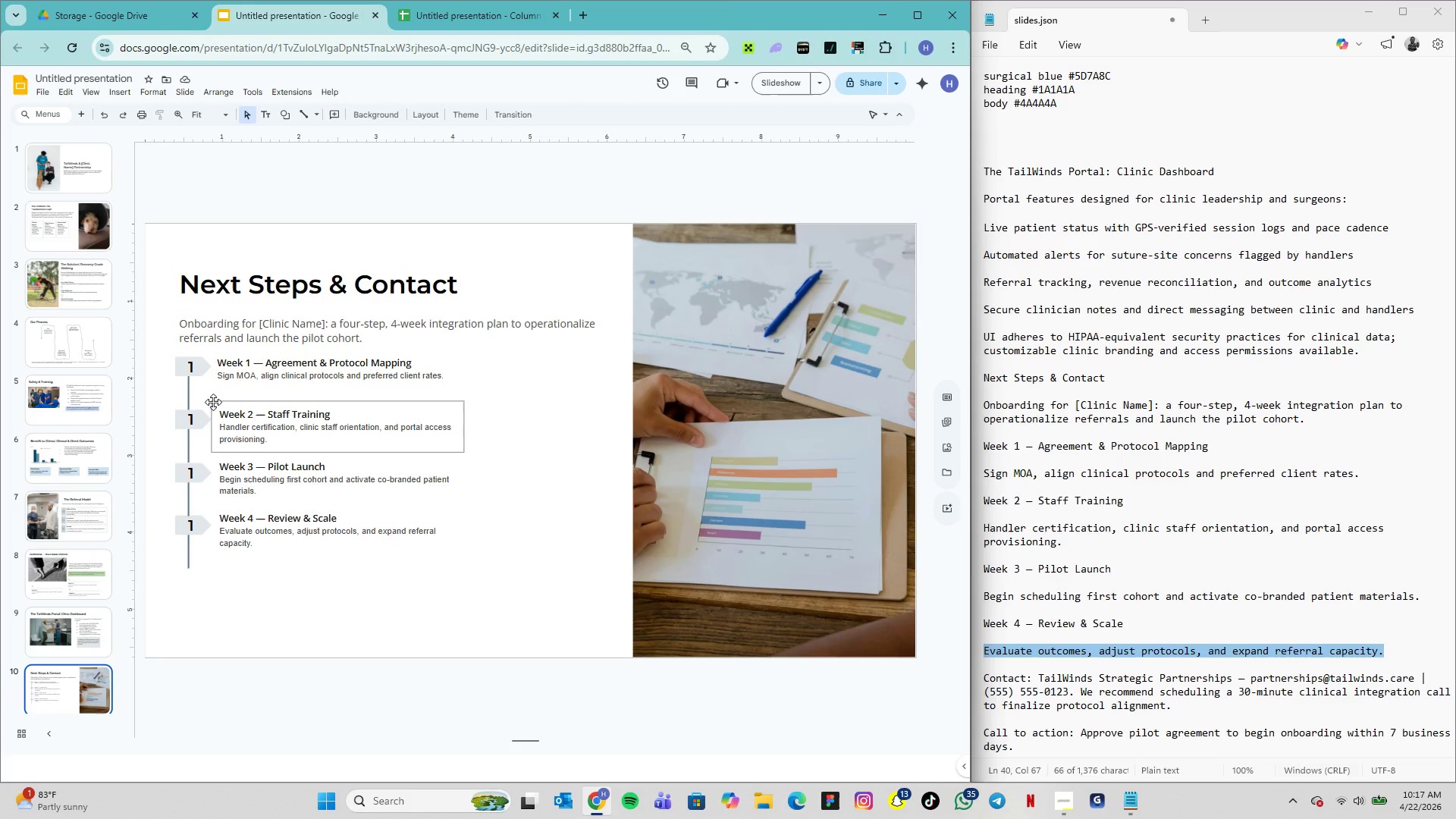 
left_click([272, 539])
 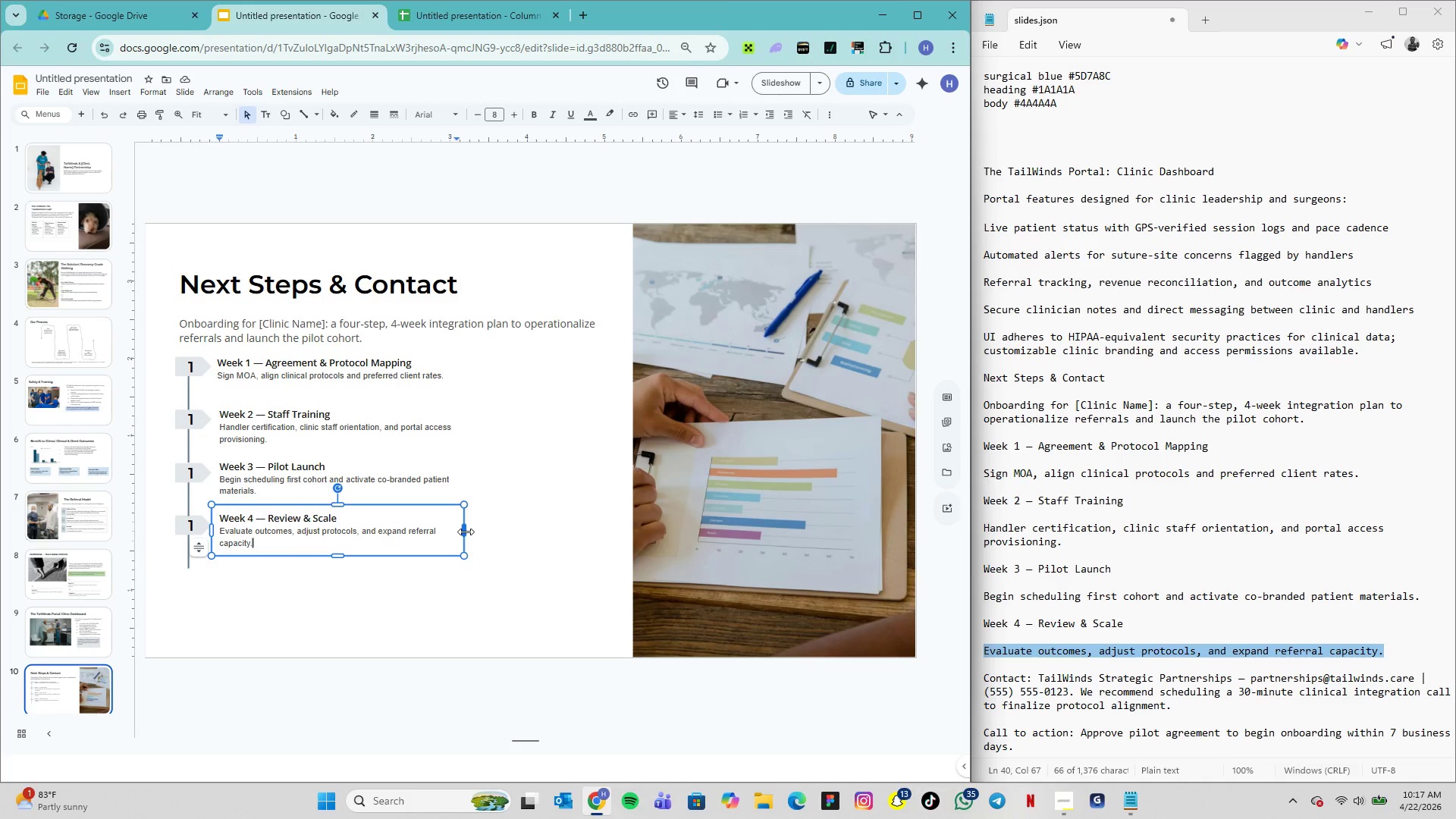 
left_click_drag(start_coordinate=[466, 532], to_coordinate=[479, 532])
 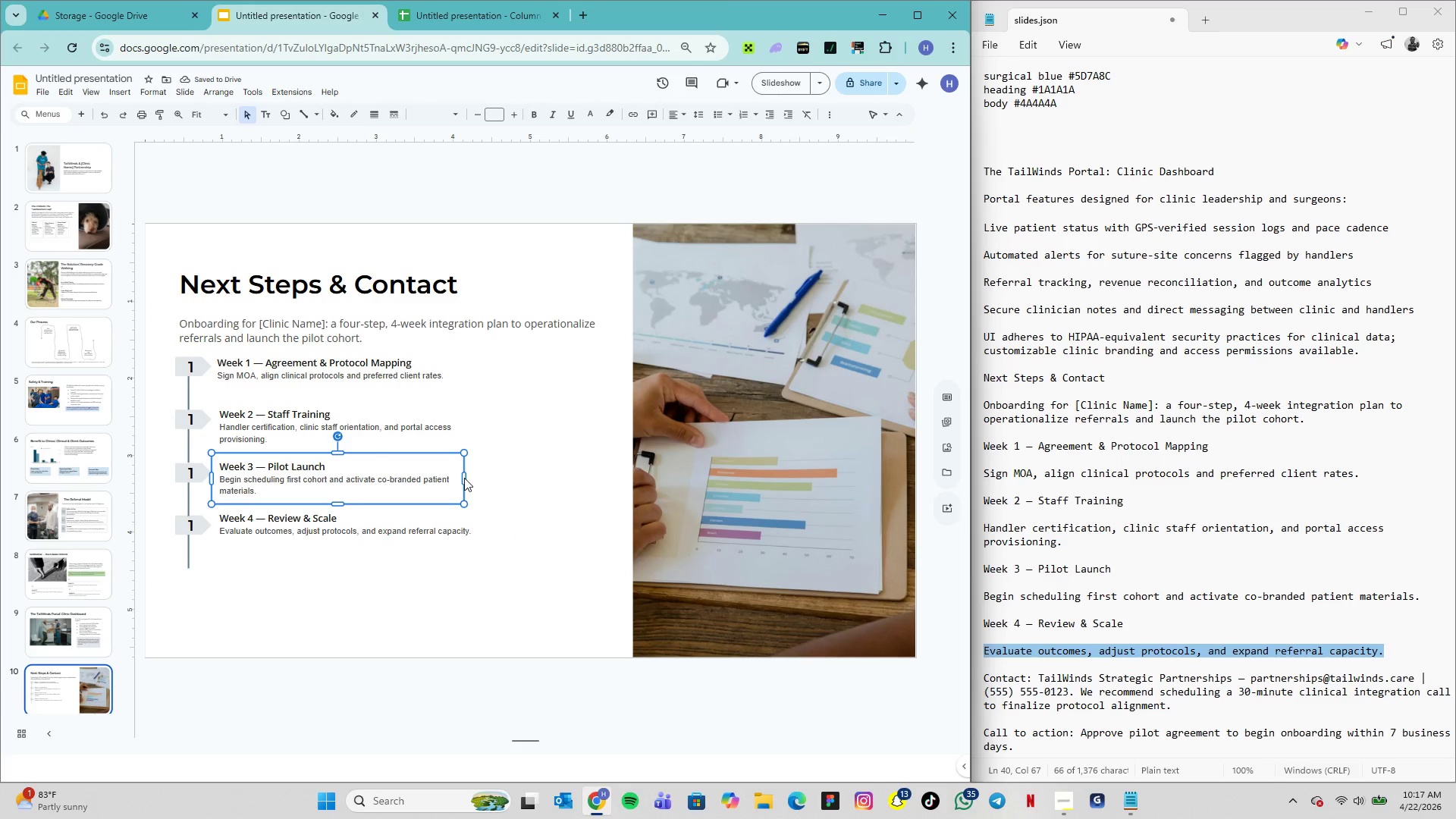 
left_click_drag(start_coordinate=[466, 481], to_coordinate=[479, 482])
 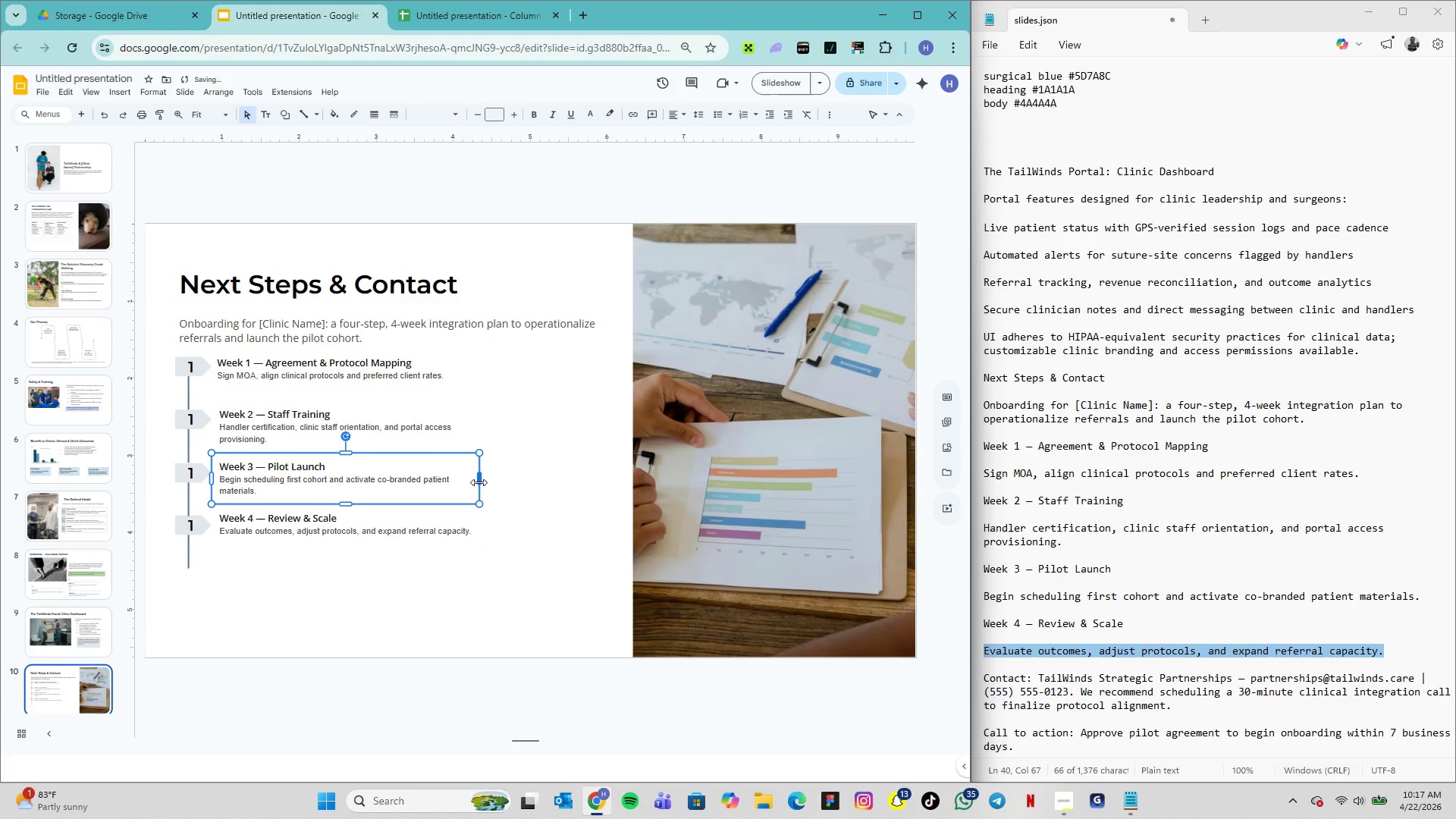 
left_click_drag(start_coordinate=[479, 482], to_coordinate=[488, 482])
 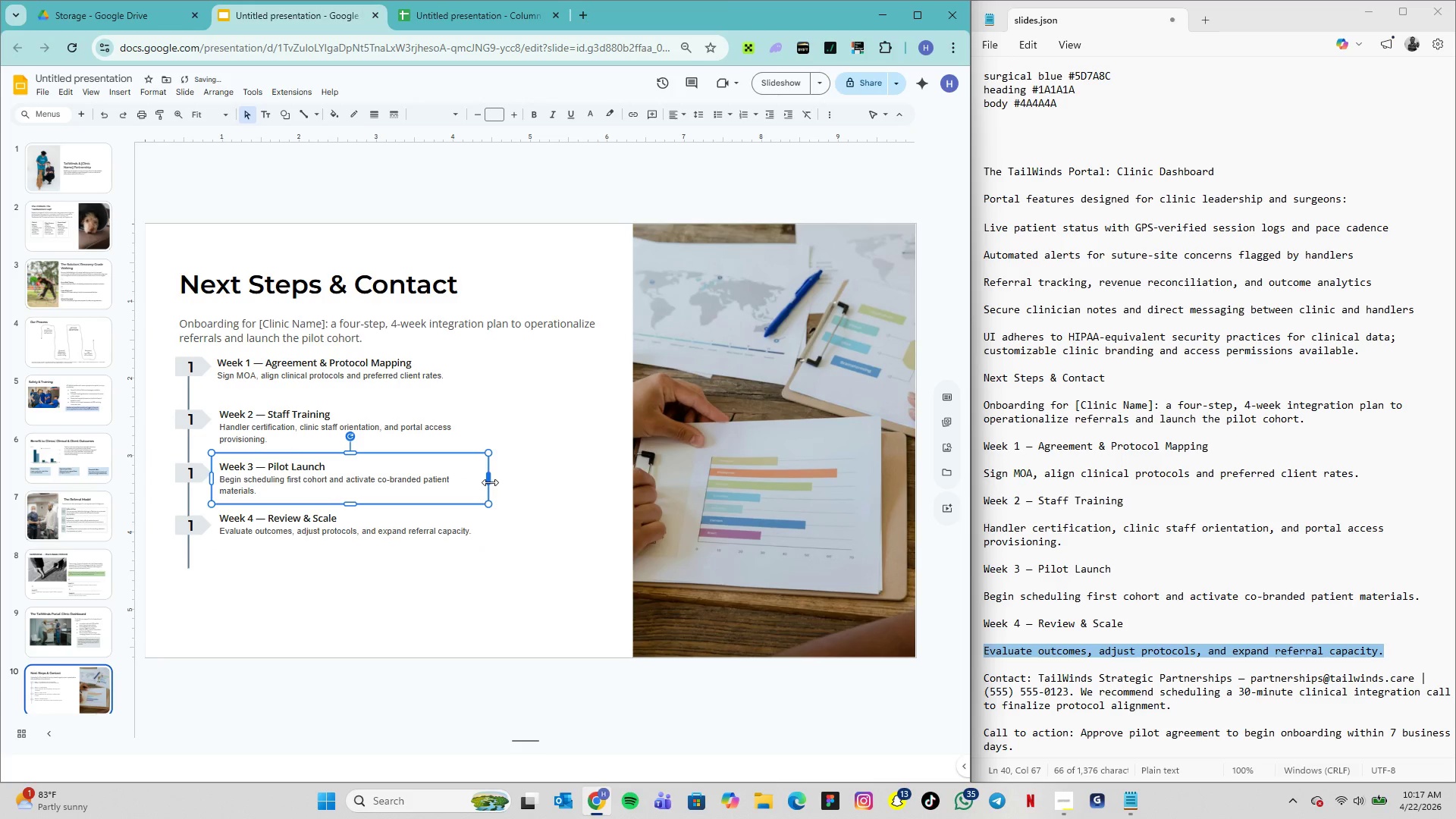 
left_click_drag(start_coordinate=[488, 482], to_coordinate=[497, 482])
 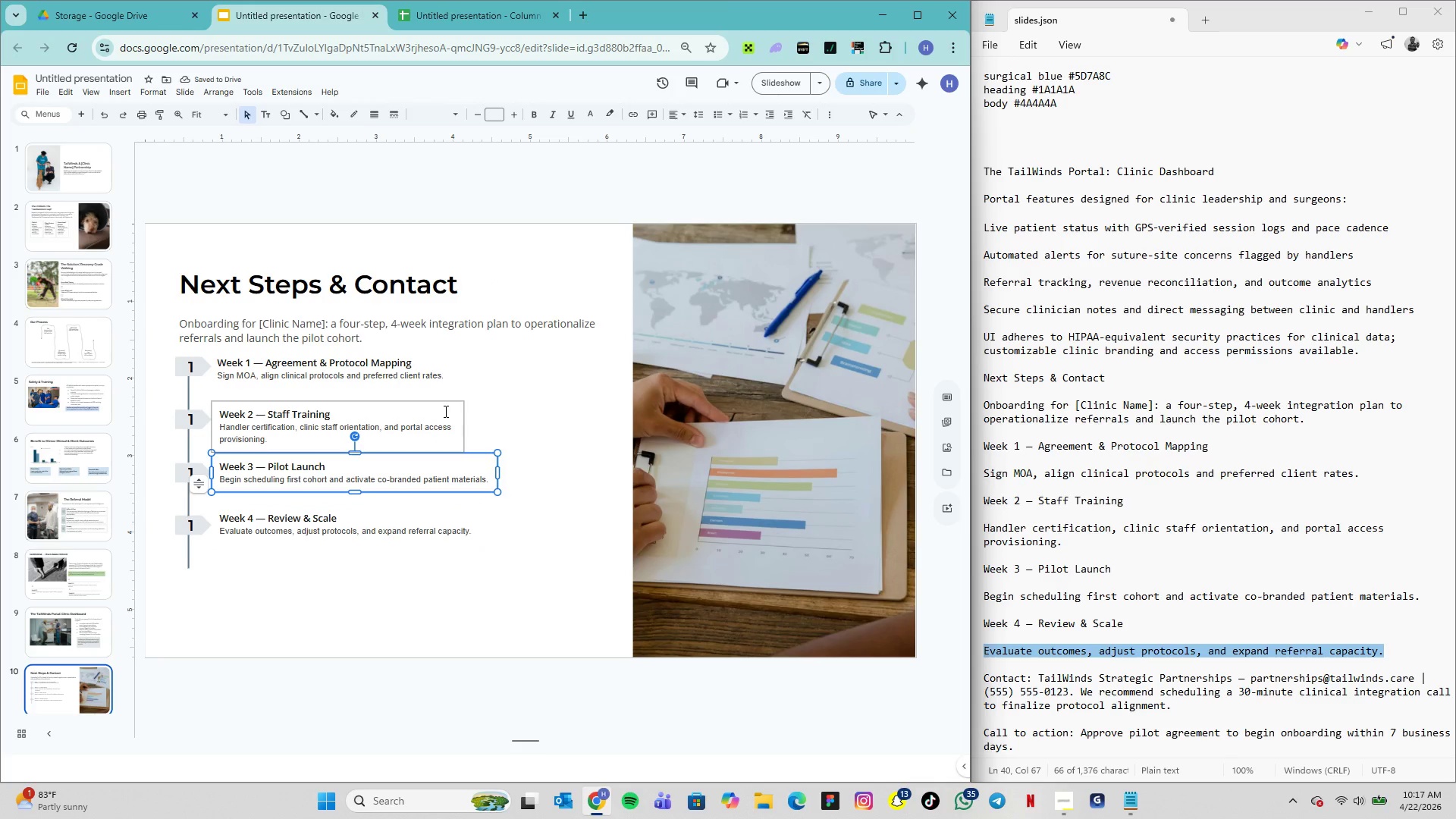 
left_click([446, 406])
 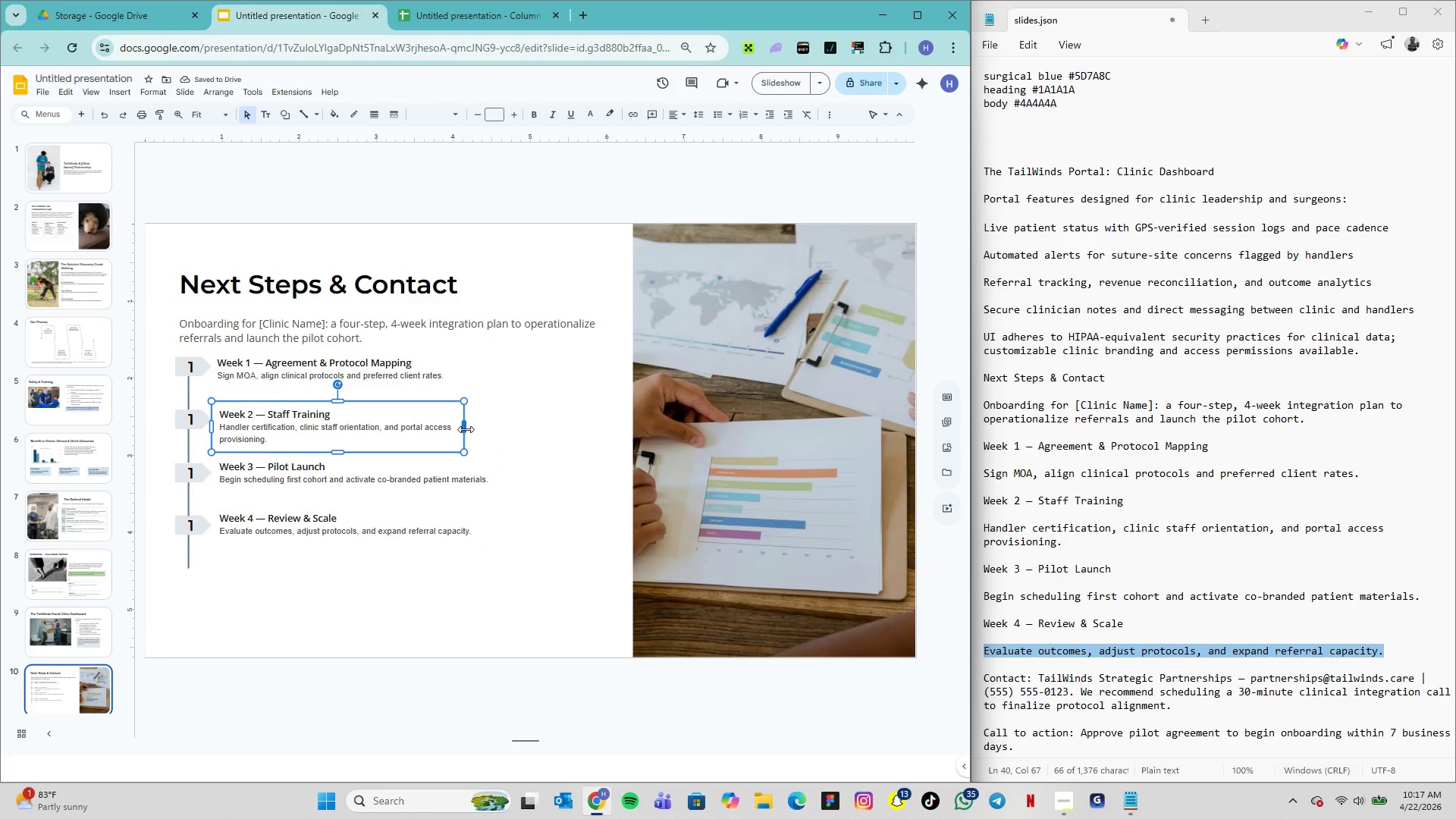 
left_click_drag(start_coordinate=[464, 428], to_coordinate=[494, 431])
 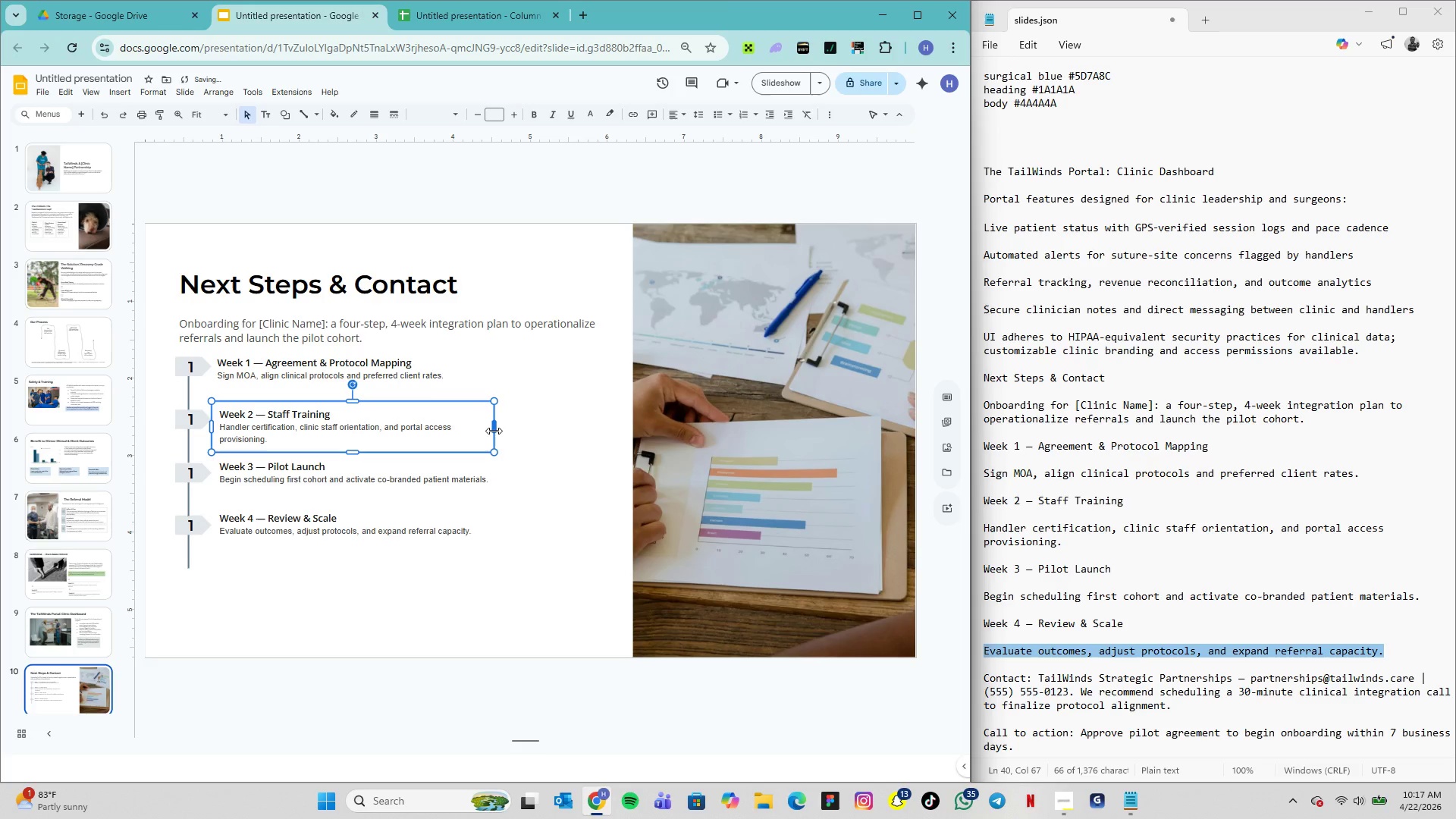 
left_click_drag(start_coordinate=[494, 431], to_coordinate=[505, 431])
 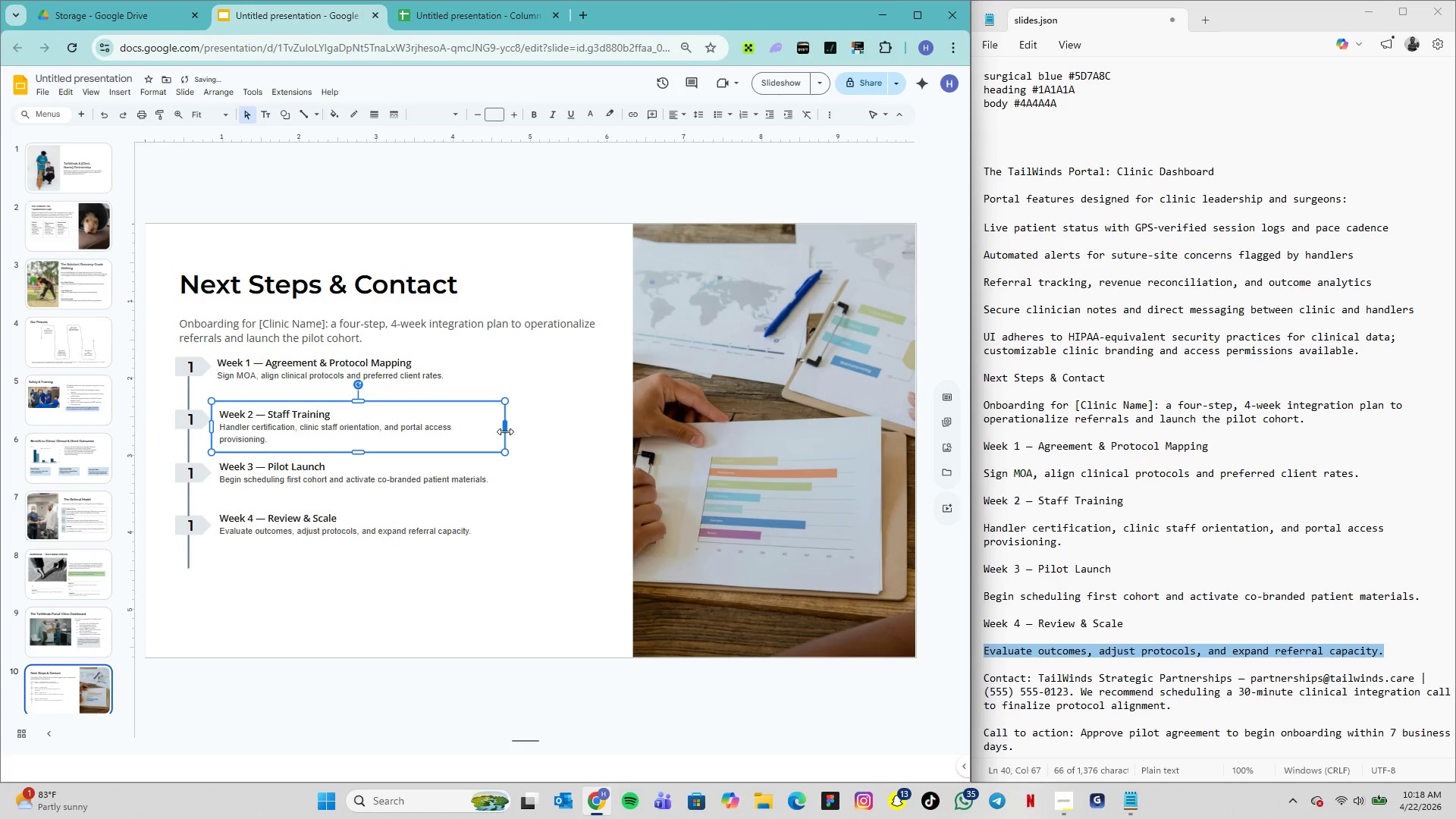 
left_click_drag(start_coordinate=[505, 431], to_coordinate=[518, 431])
 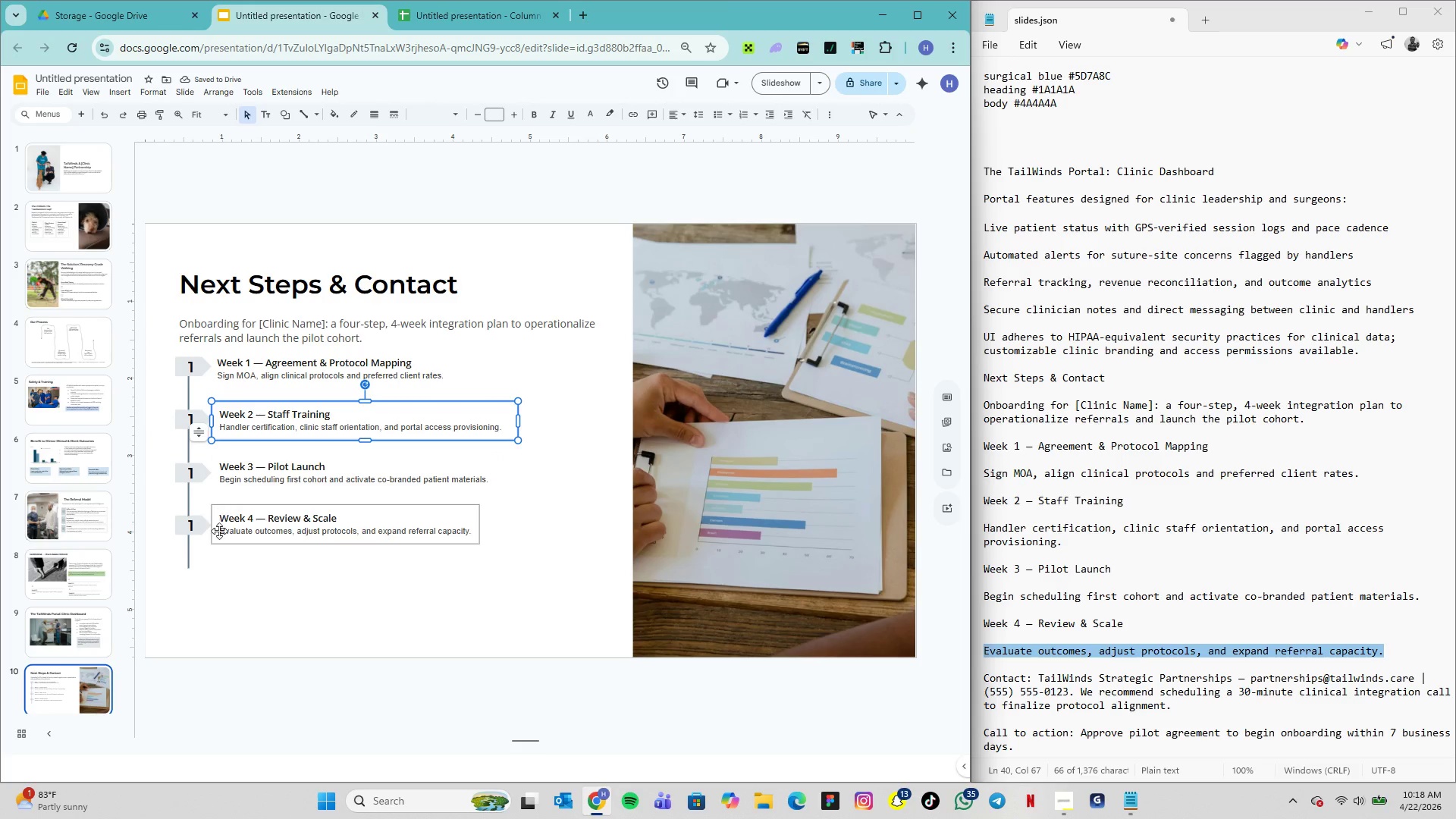 
left_click([263, 582])
 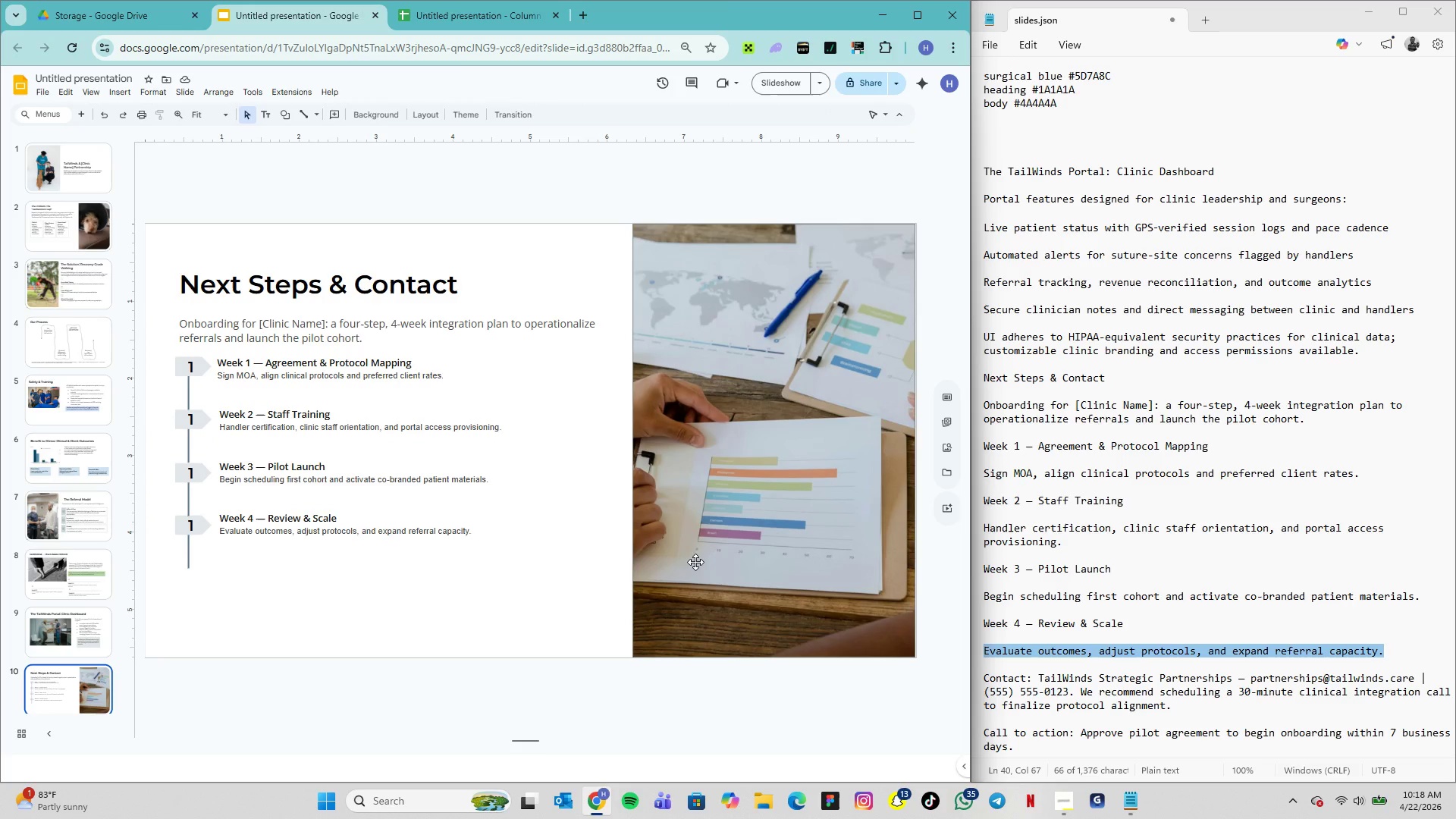 
wait(13.7)
 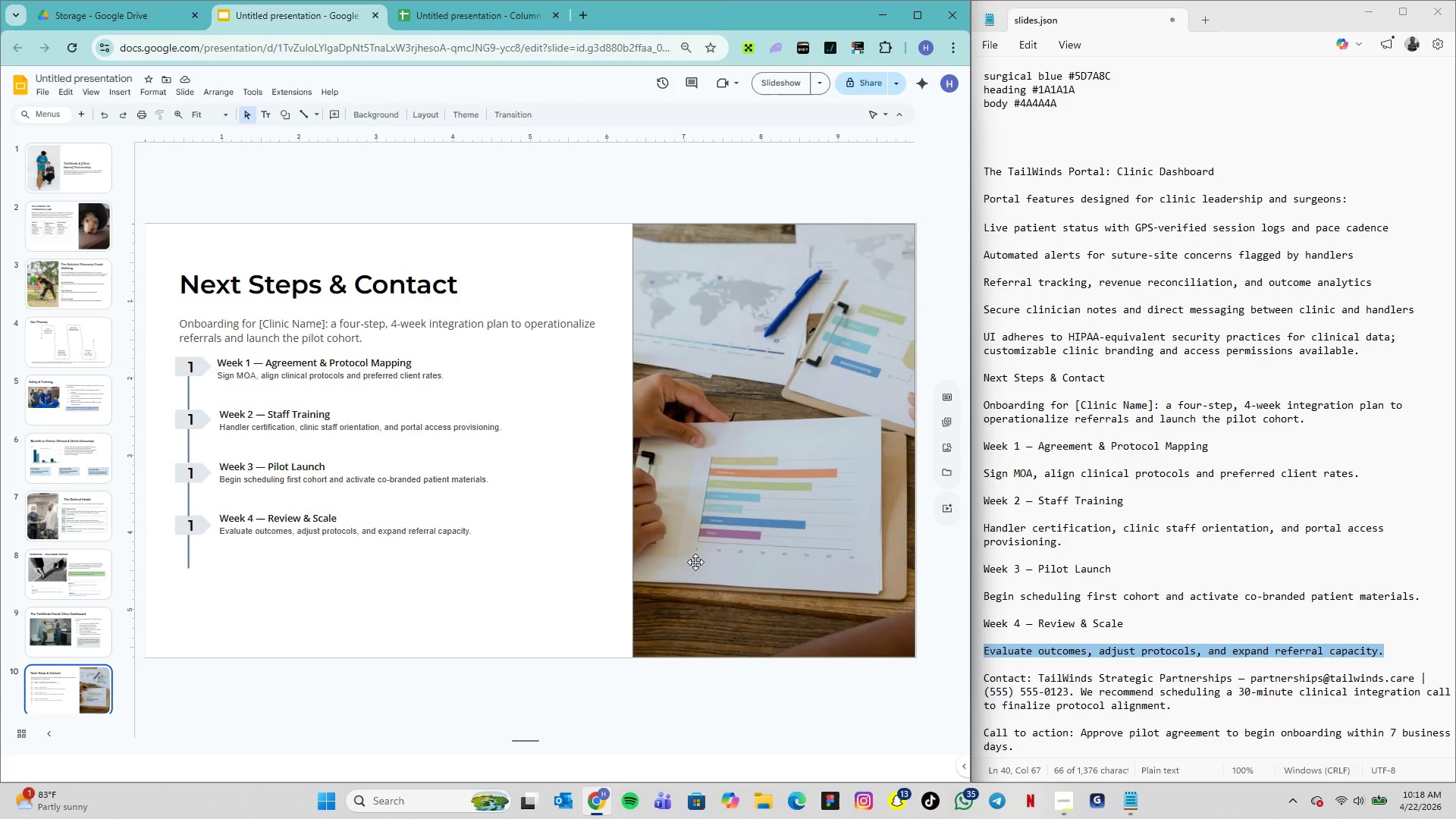 
double_click([188, 522])
 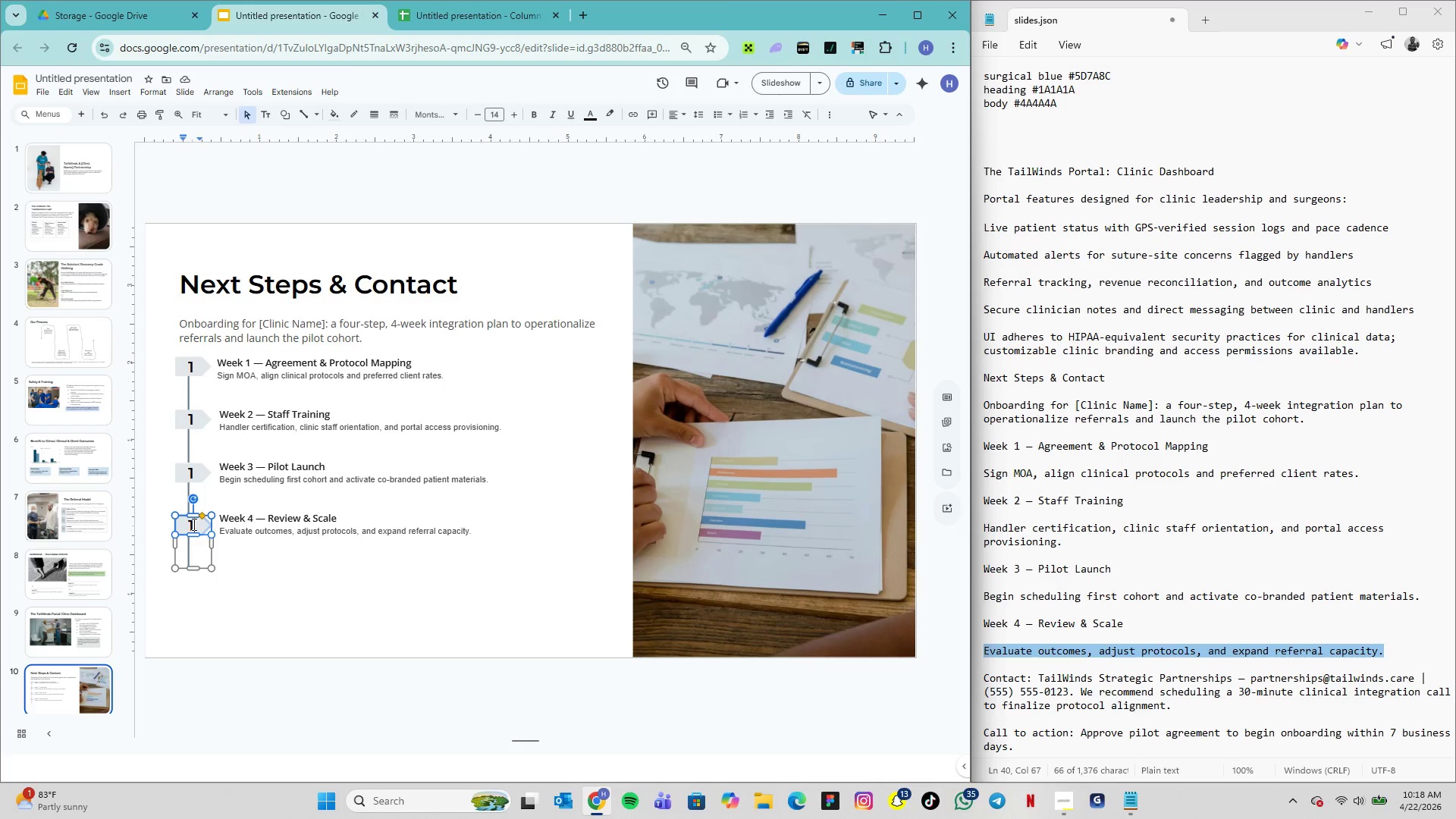 
double_click([193, 524])
 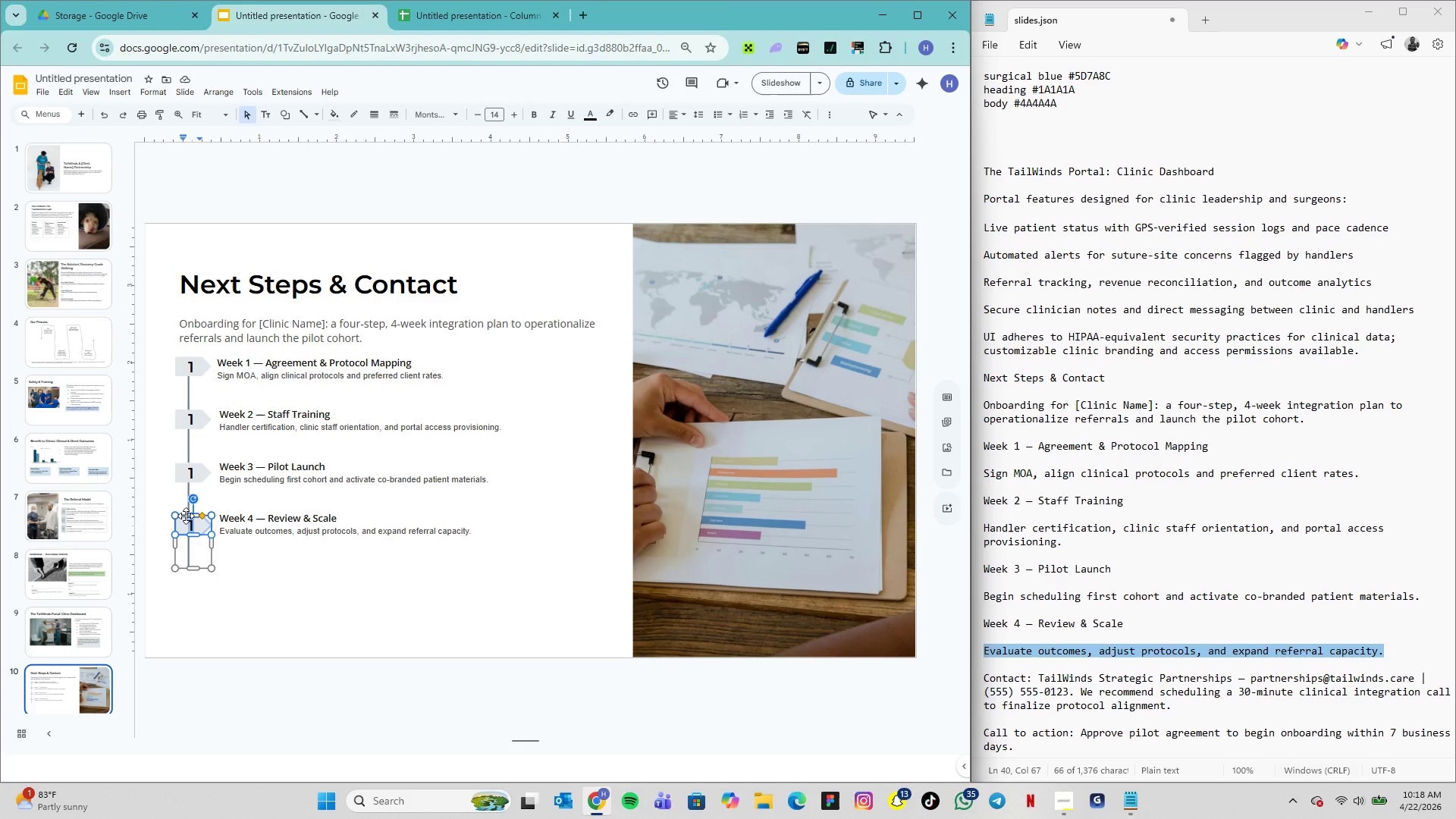 
key(4)
 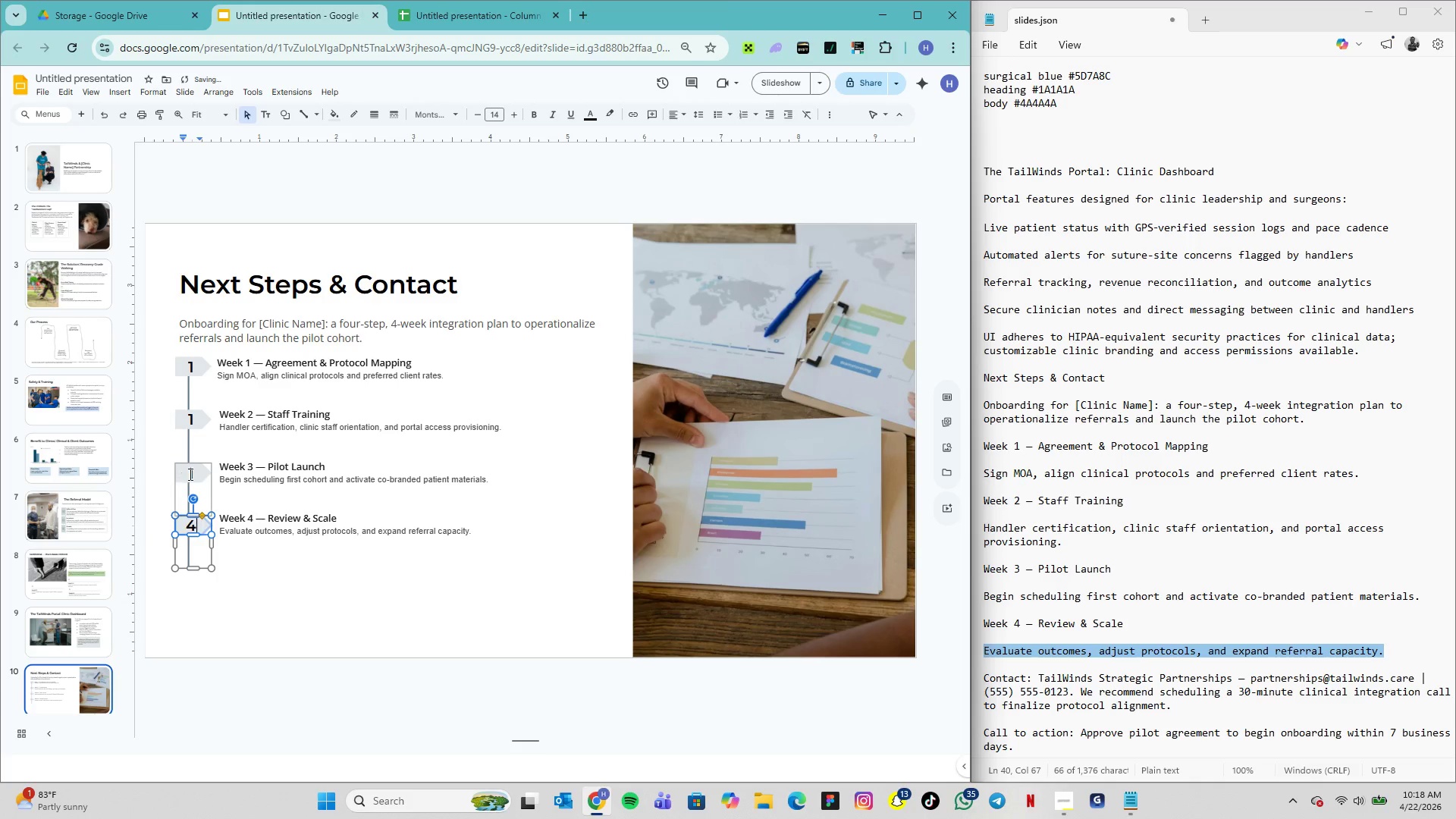 
double_click([190, 474])
 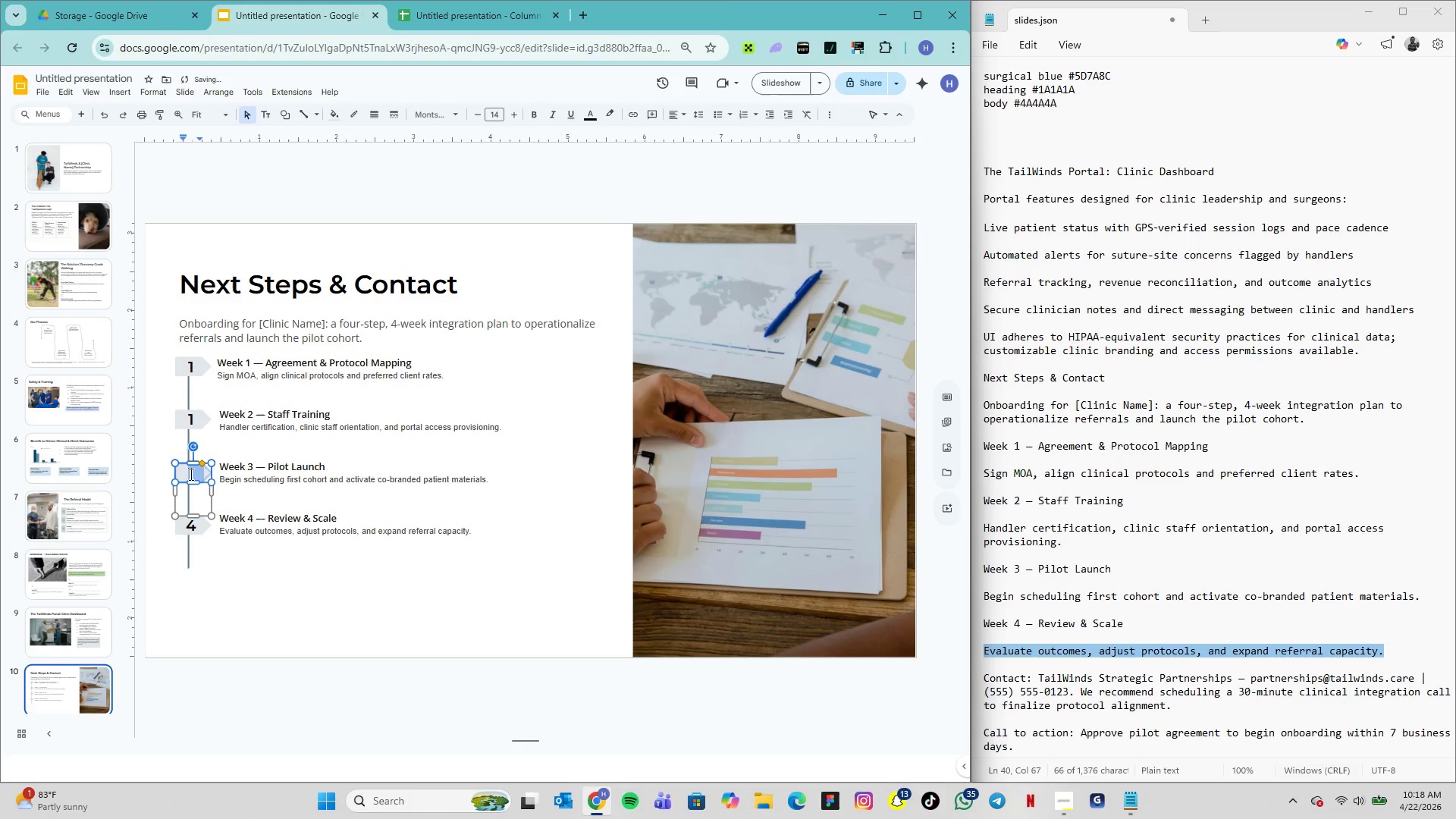 
triple_click([190, 474])
 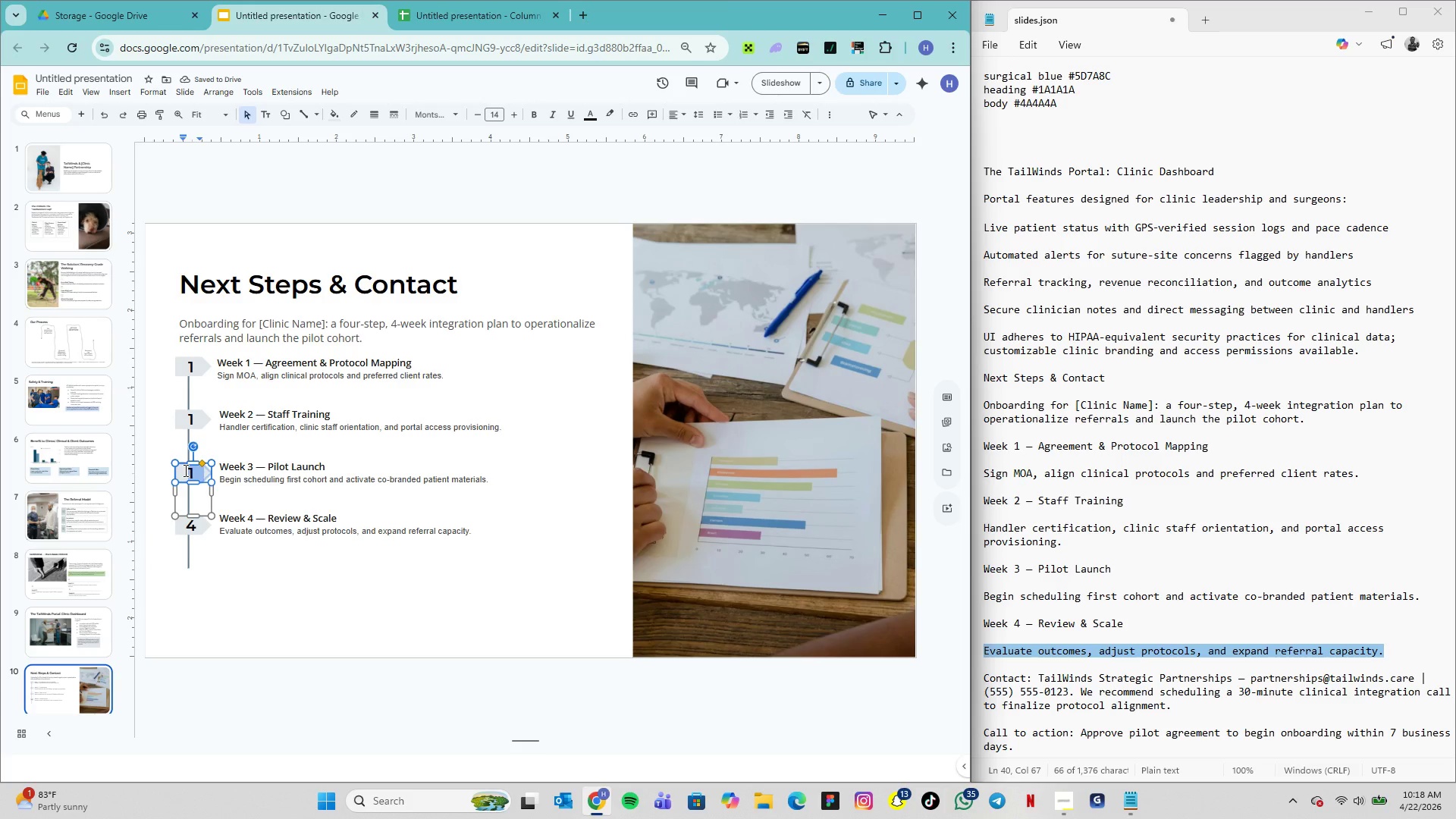 
key(3)
 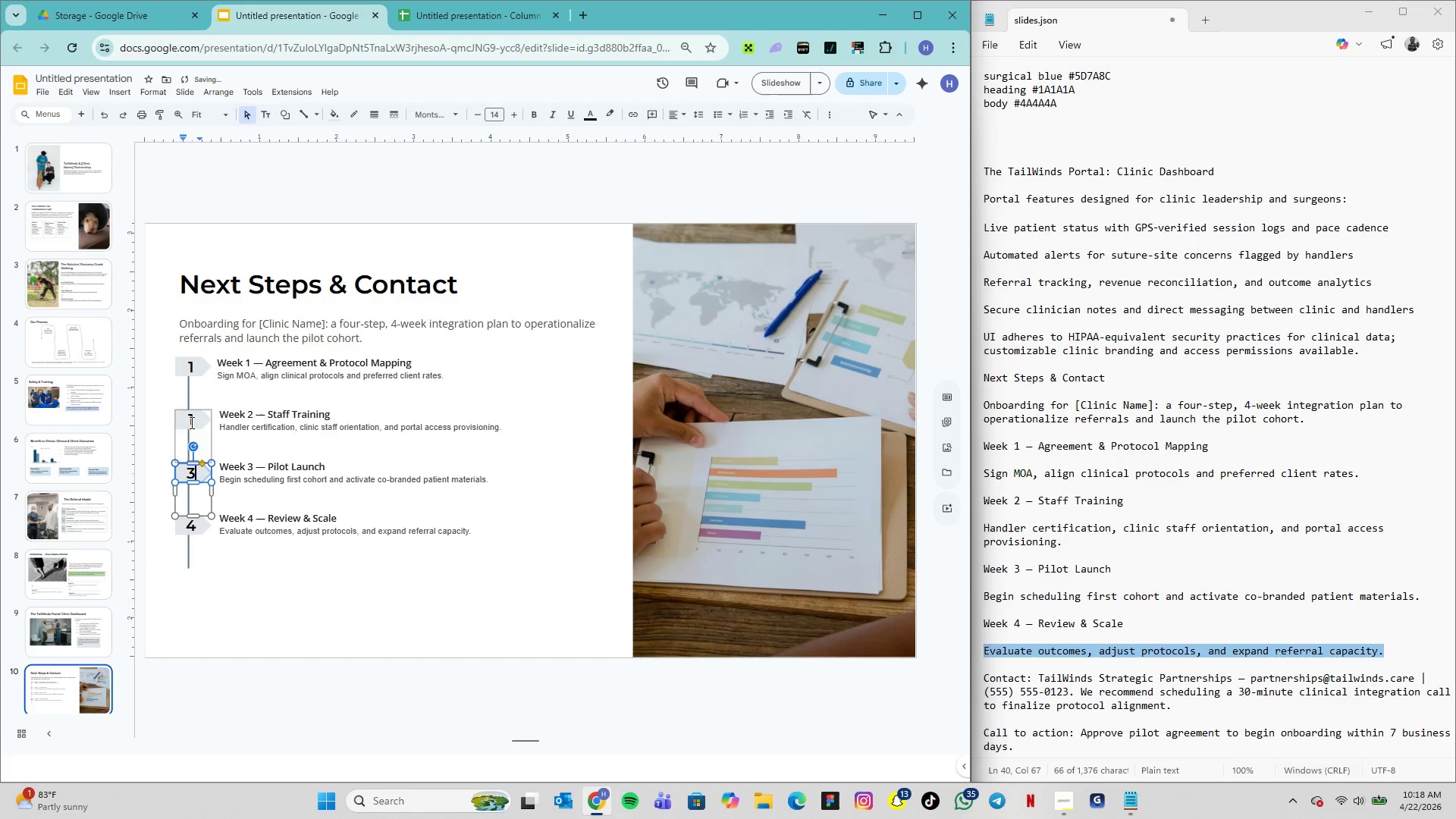 
double_click([190, 420])
 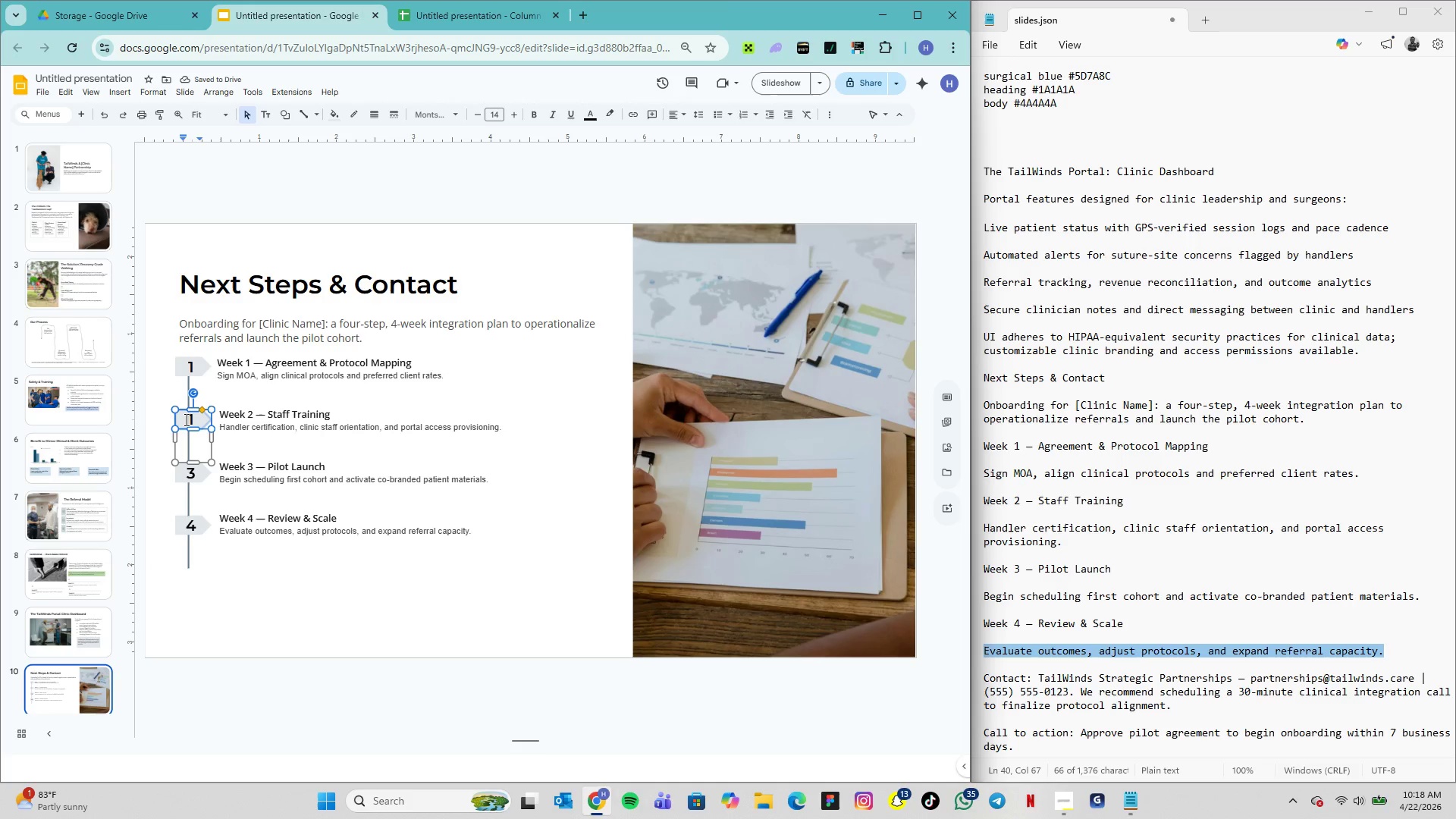 
key(2)
 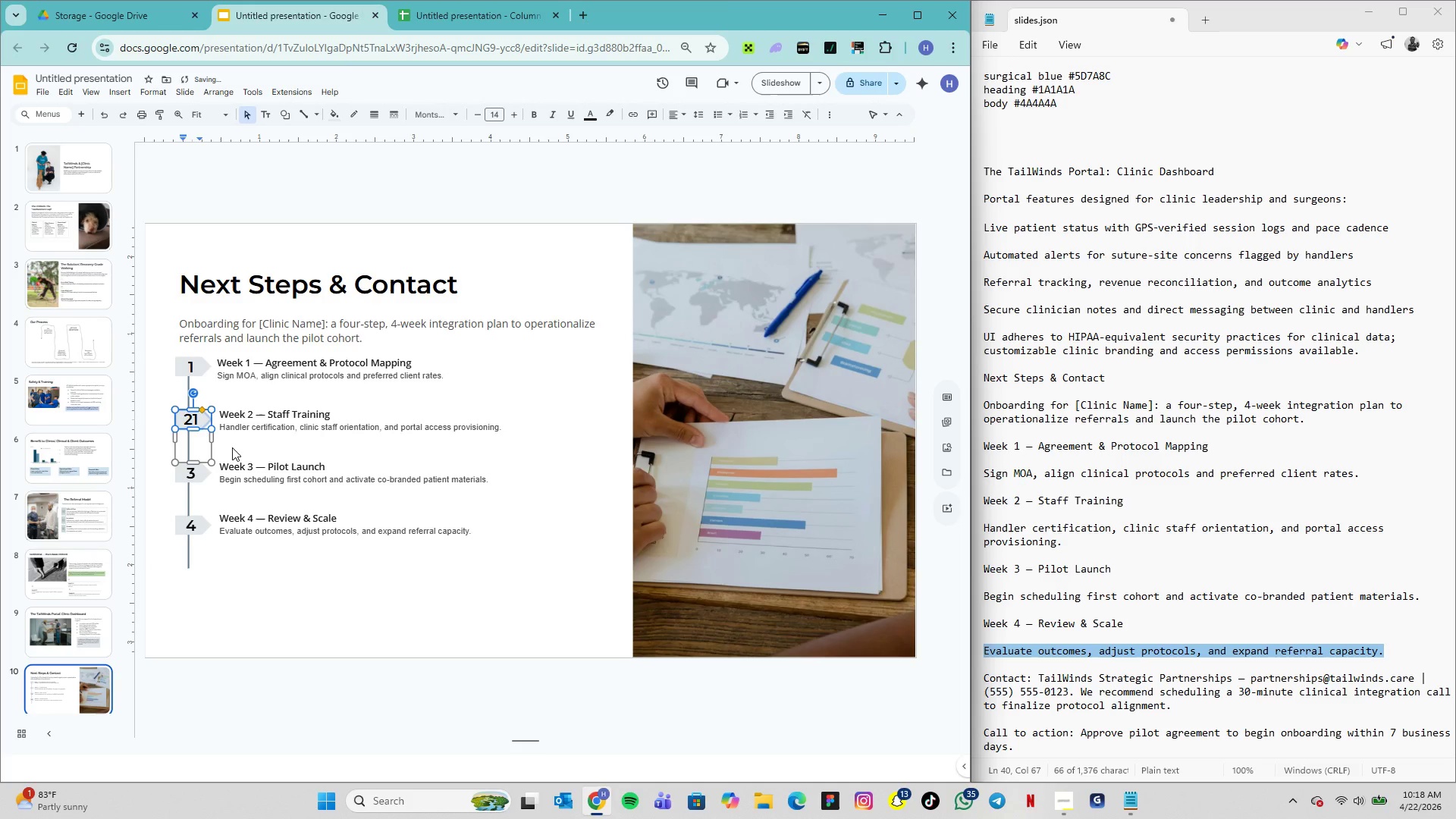 
key(ArrowRight)
 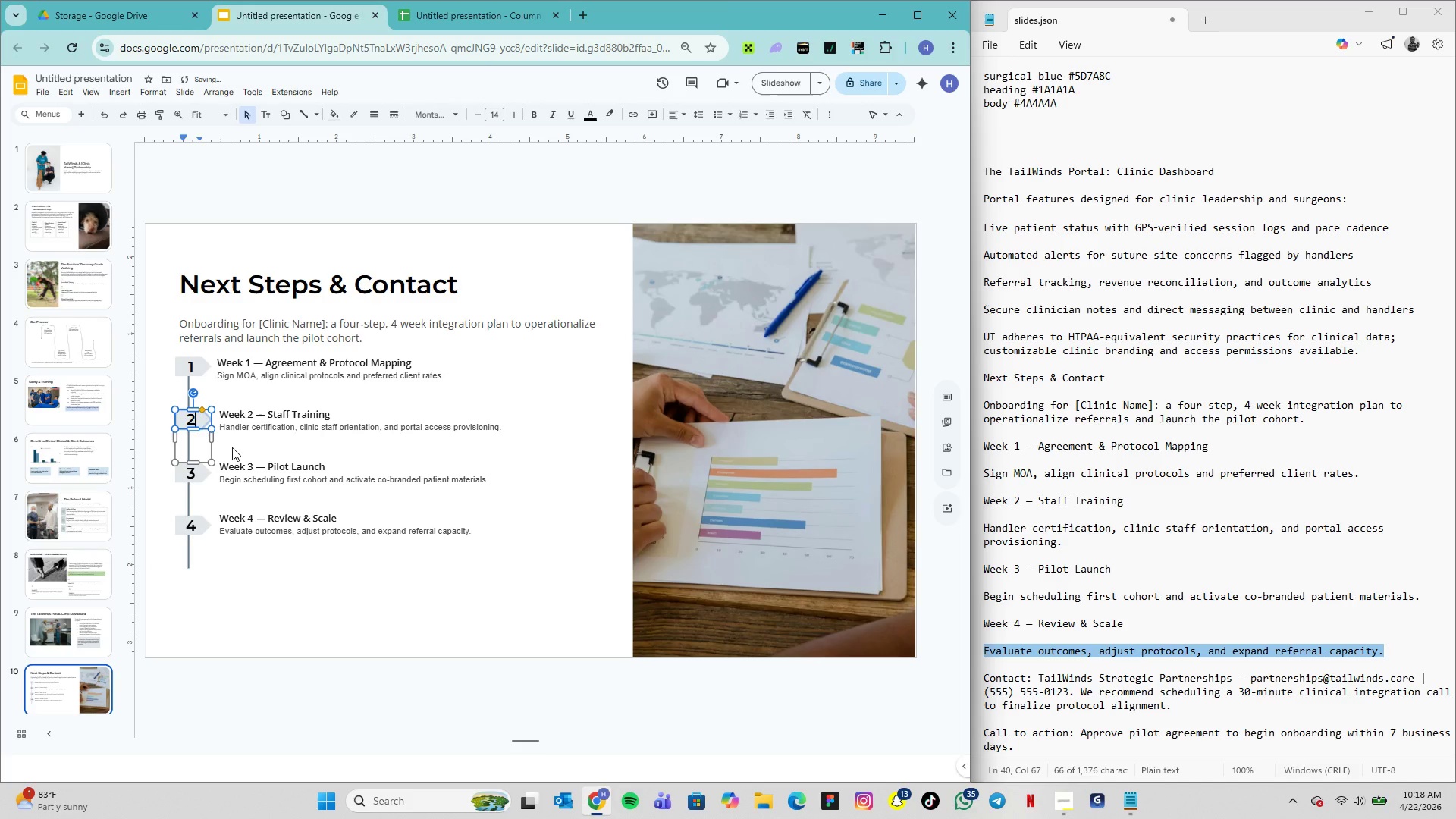 
key(Backspace)
 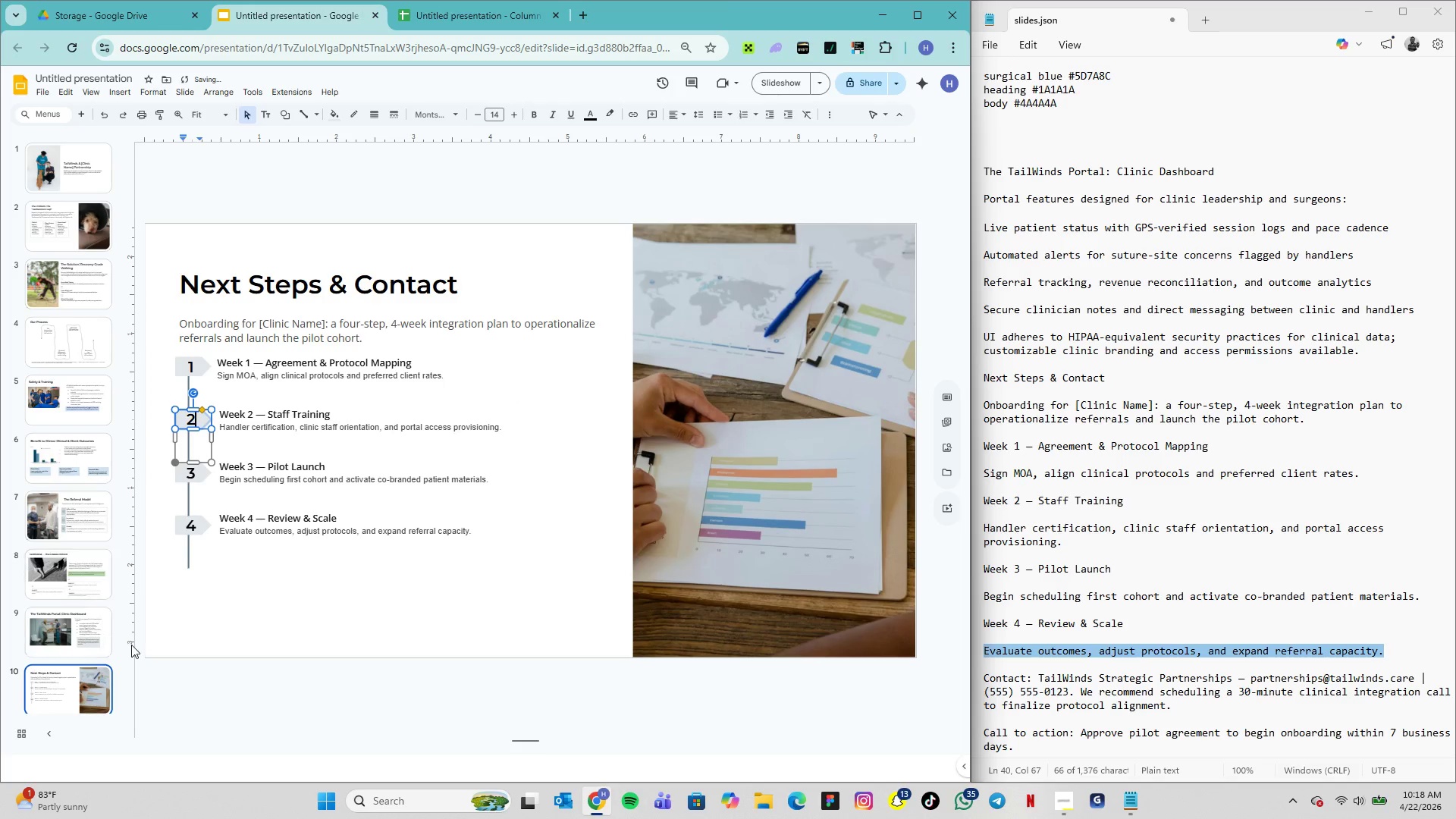 
left_click([240, 587])
 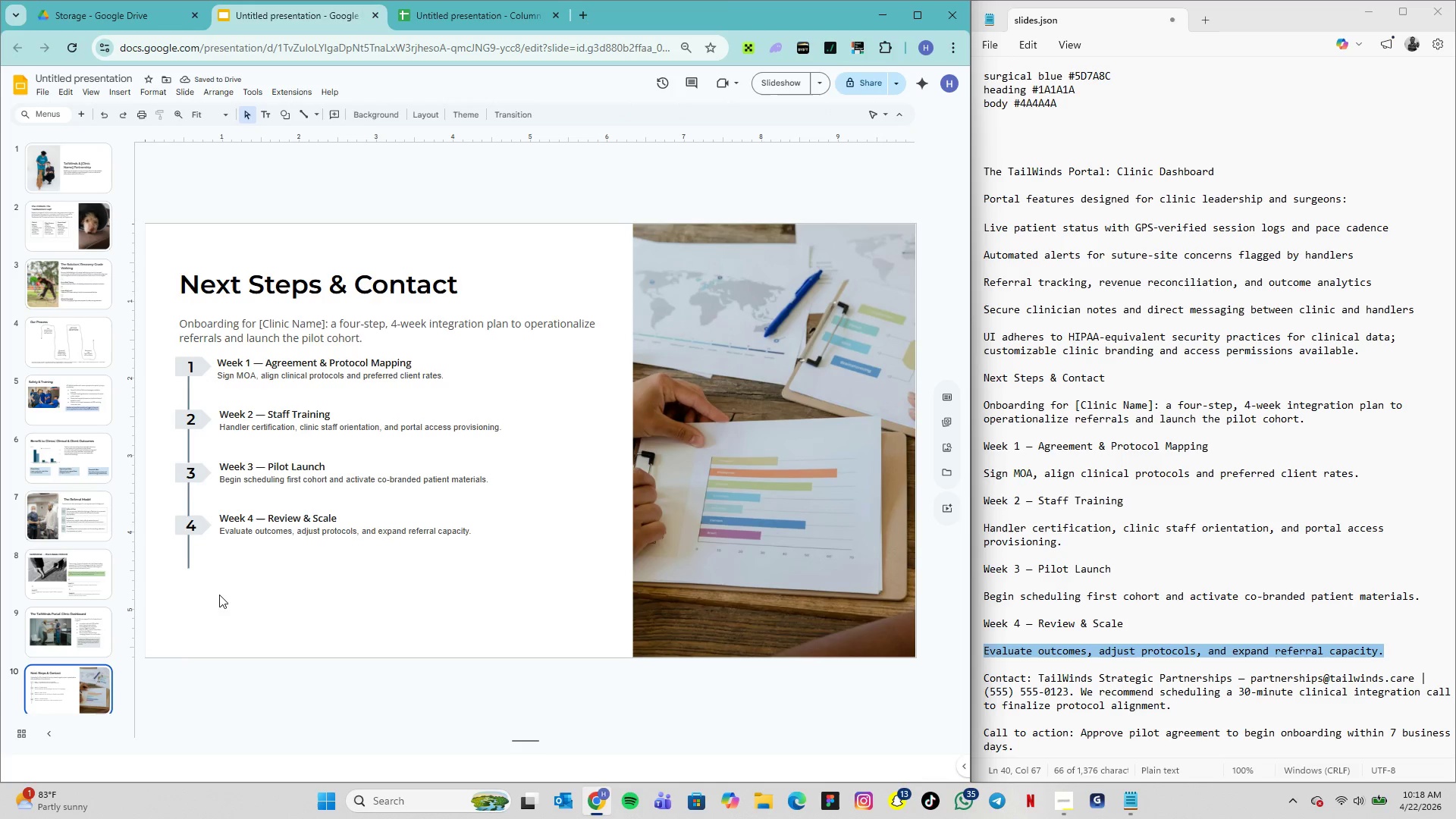 
scroll: coordinate [997, 671], scroll_direction: down, amount: 1.0
 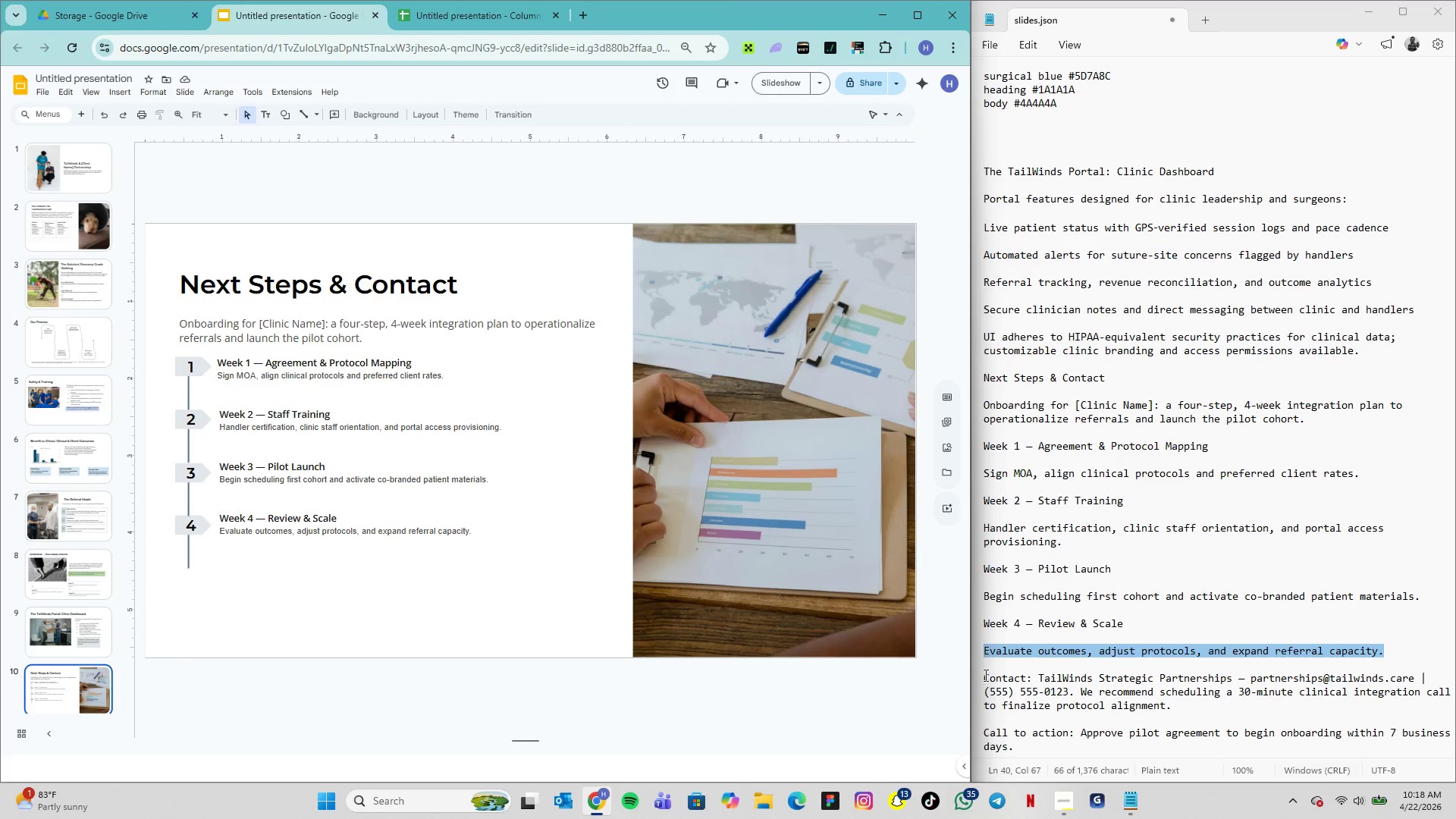 
left_click_drag(start_coordinate=[984, 675], to_coordinate=[1175, 707])
 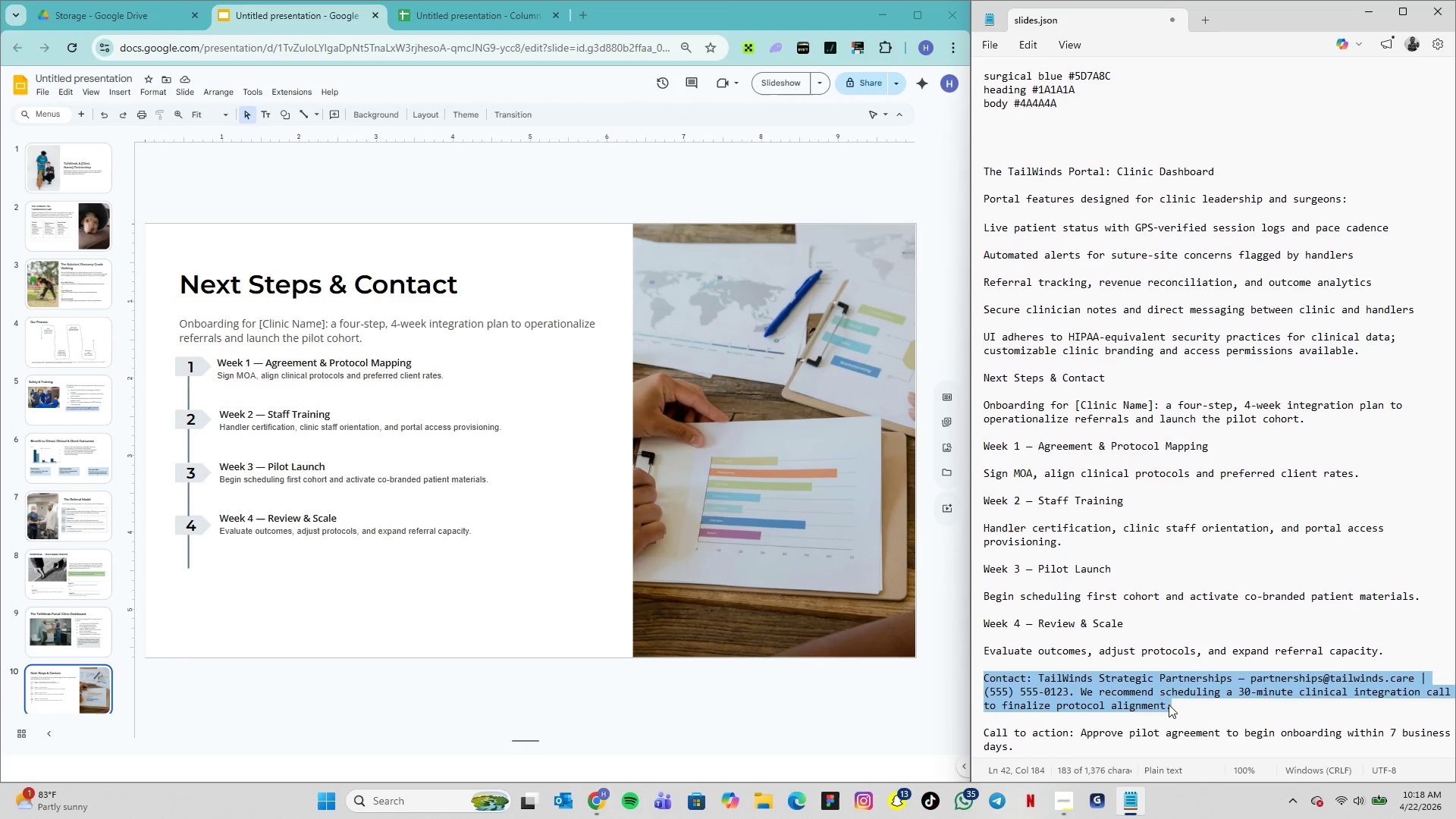 
key(Control+C)
 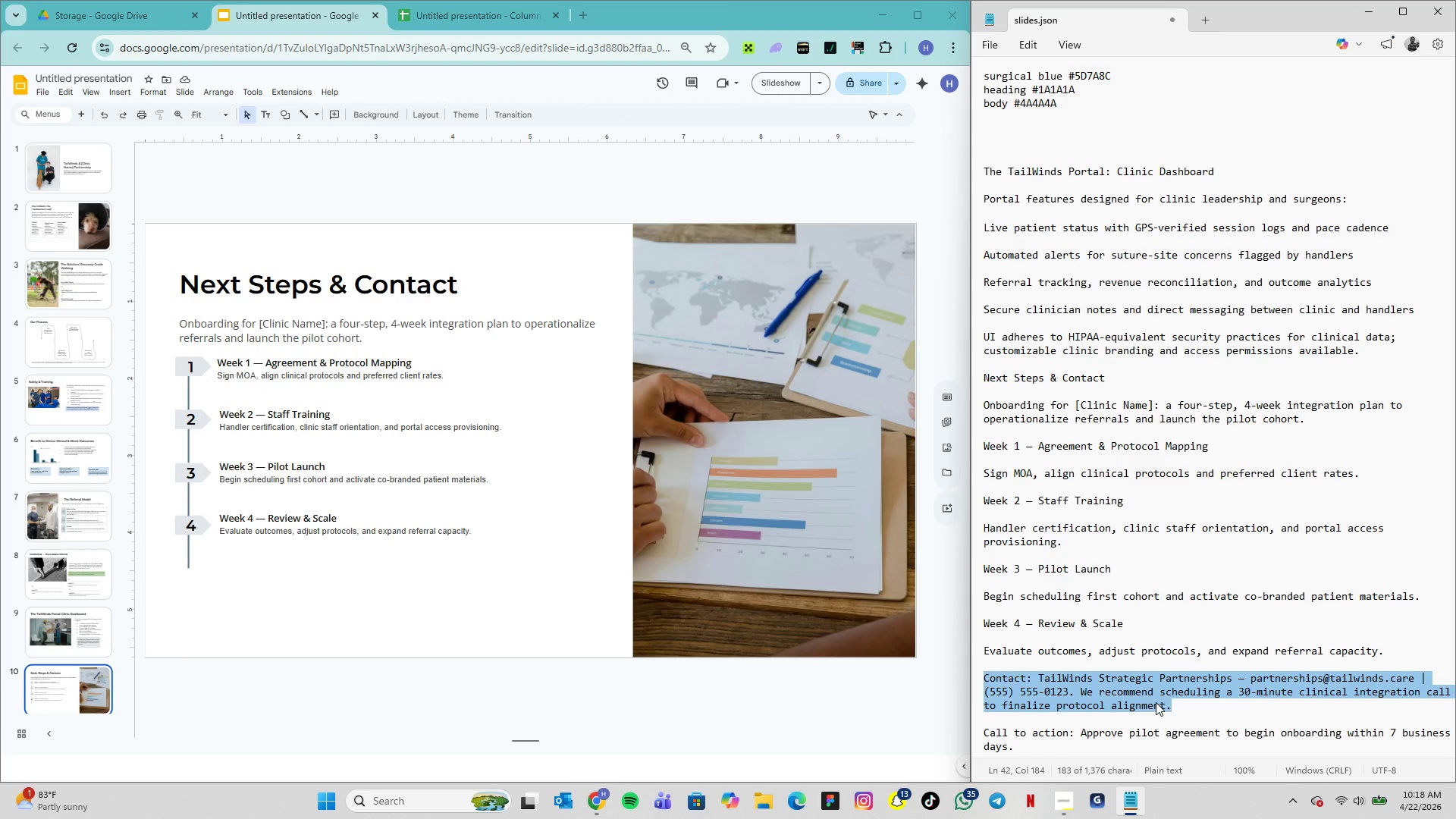 
key(Control+C)
 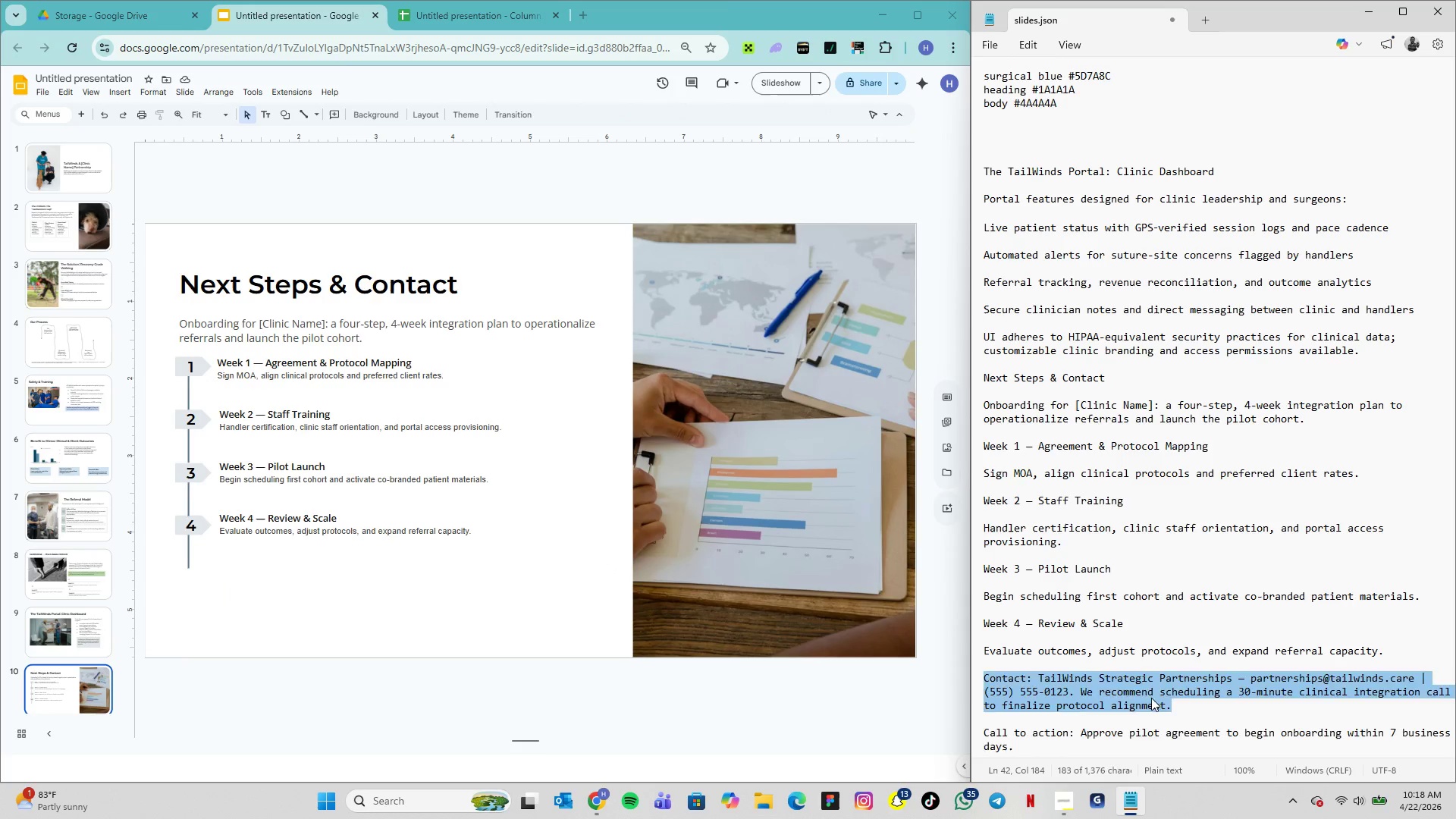 
key(C)
 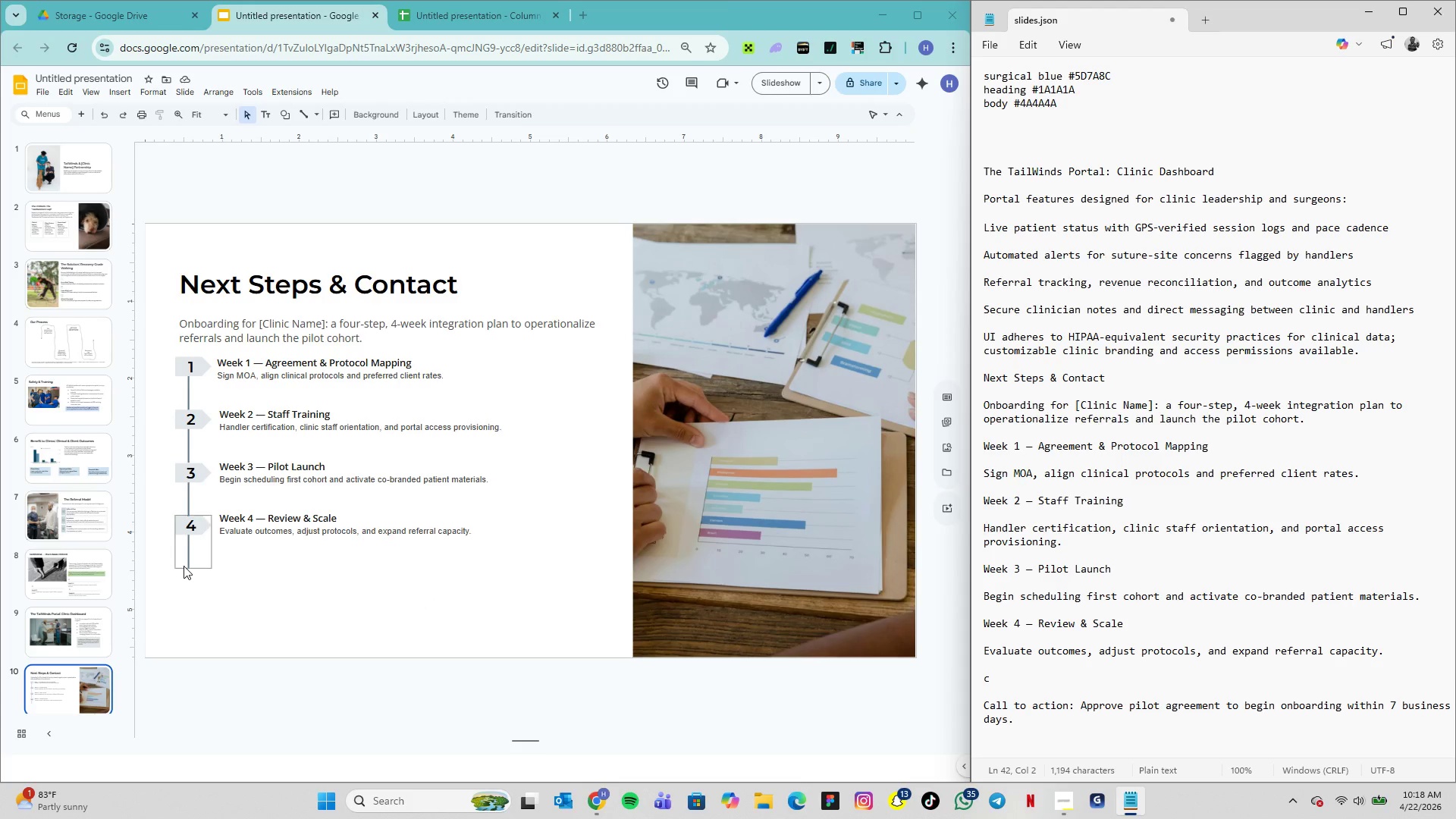 
left_click([189, 565])
 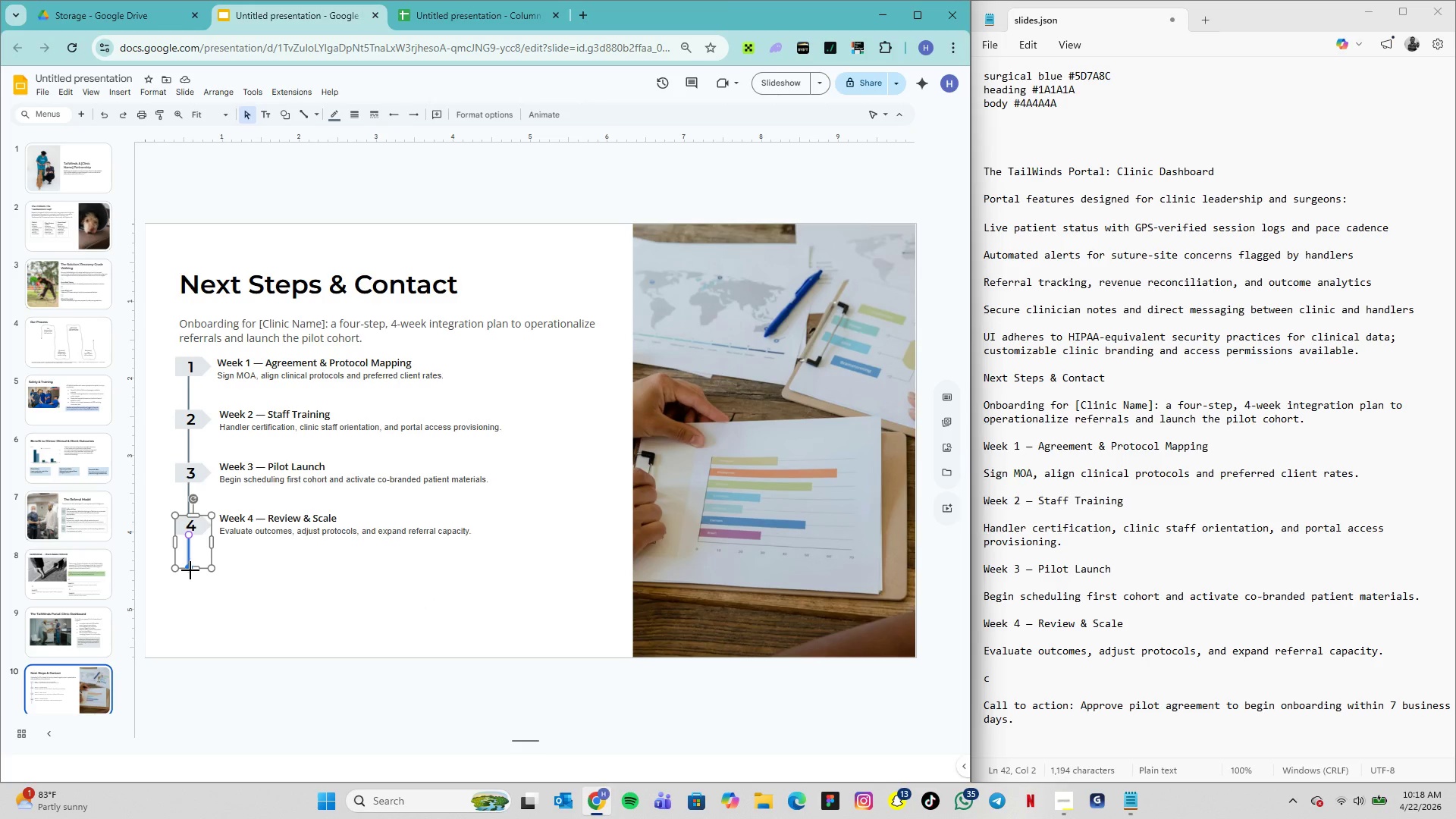 
left_click_drag(start_coordinate=[189, 569], to_coordinate=[189, 554])
 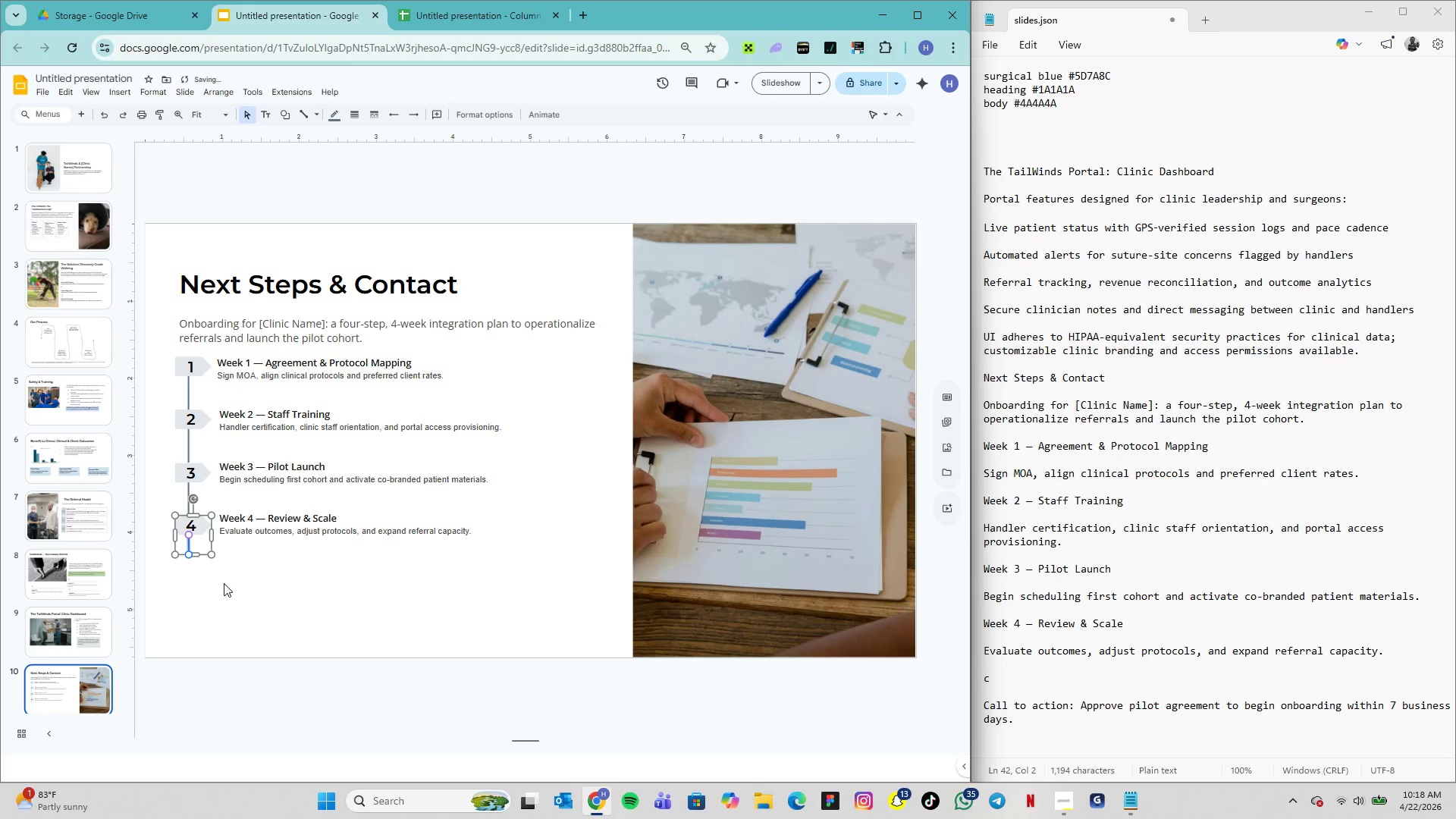 
left_click([224, 585])
 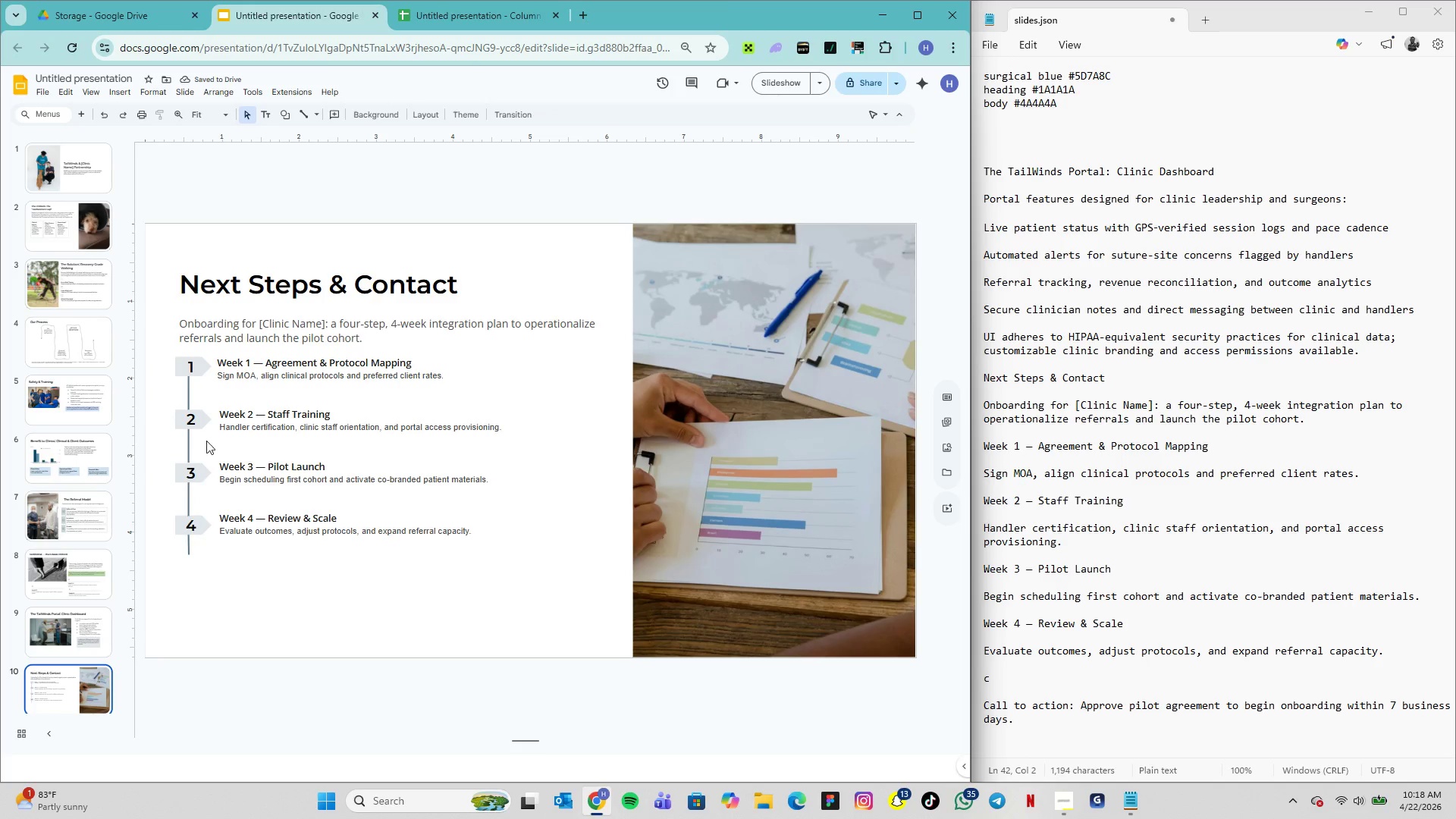 
left_click([263, 114])
 